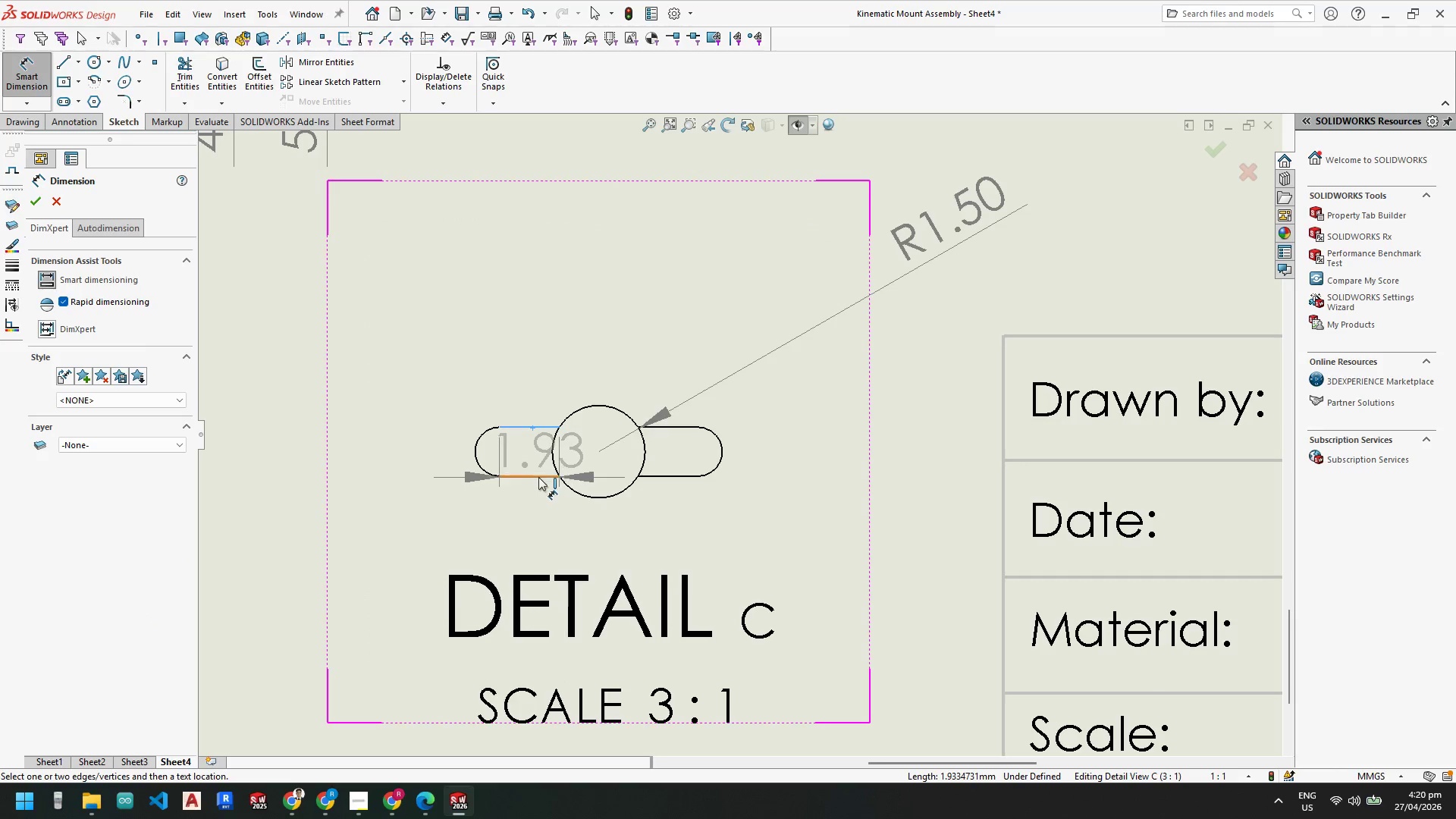 
left_click_drag(start_coordinate=[538, 476], to_coordinate=[534, 475])
 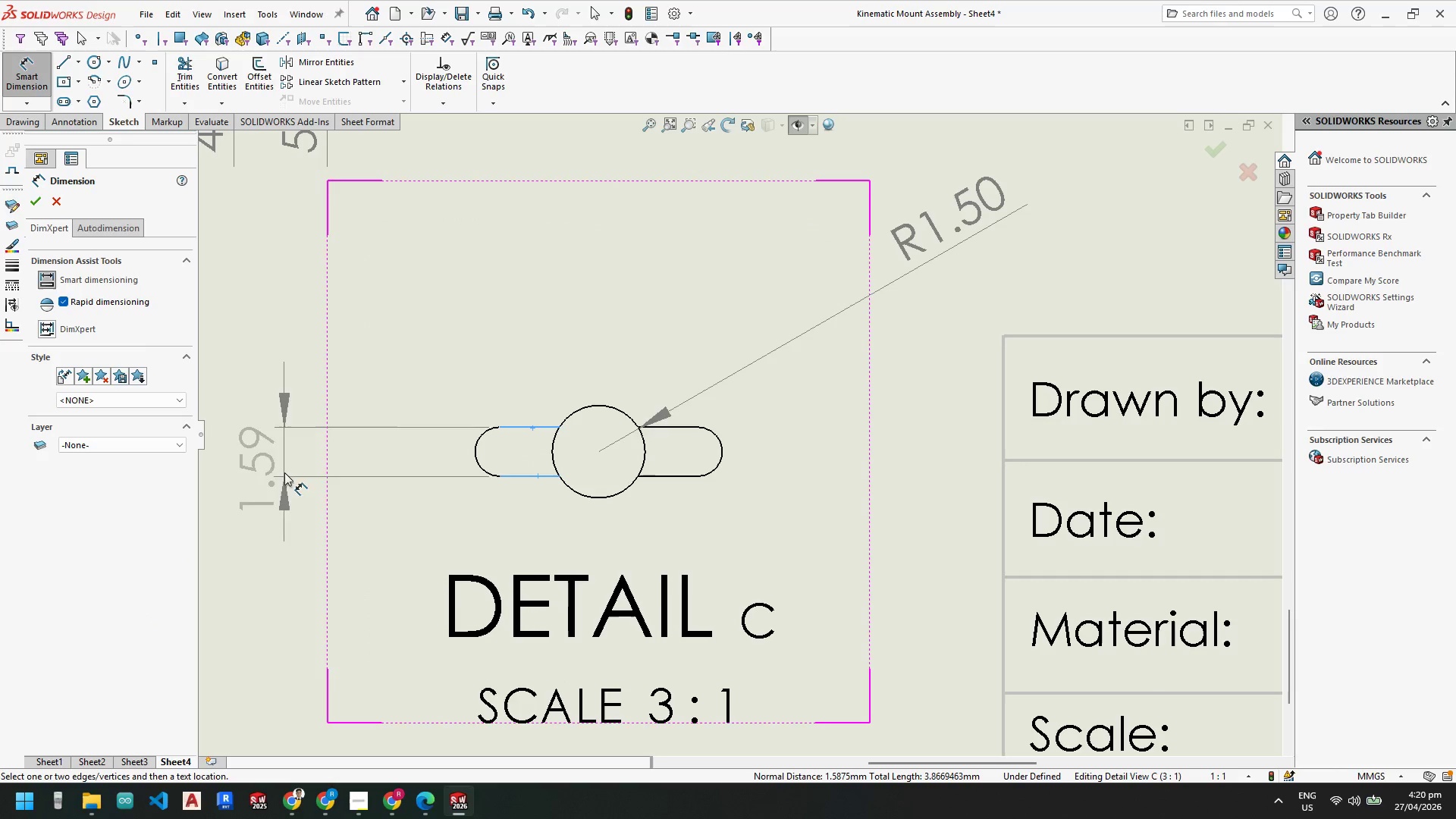 
scroll: coordinate [340, 497], scroll_direction: up, amount: 1.0
 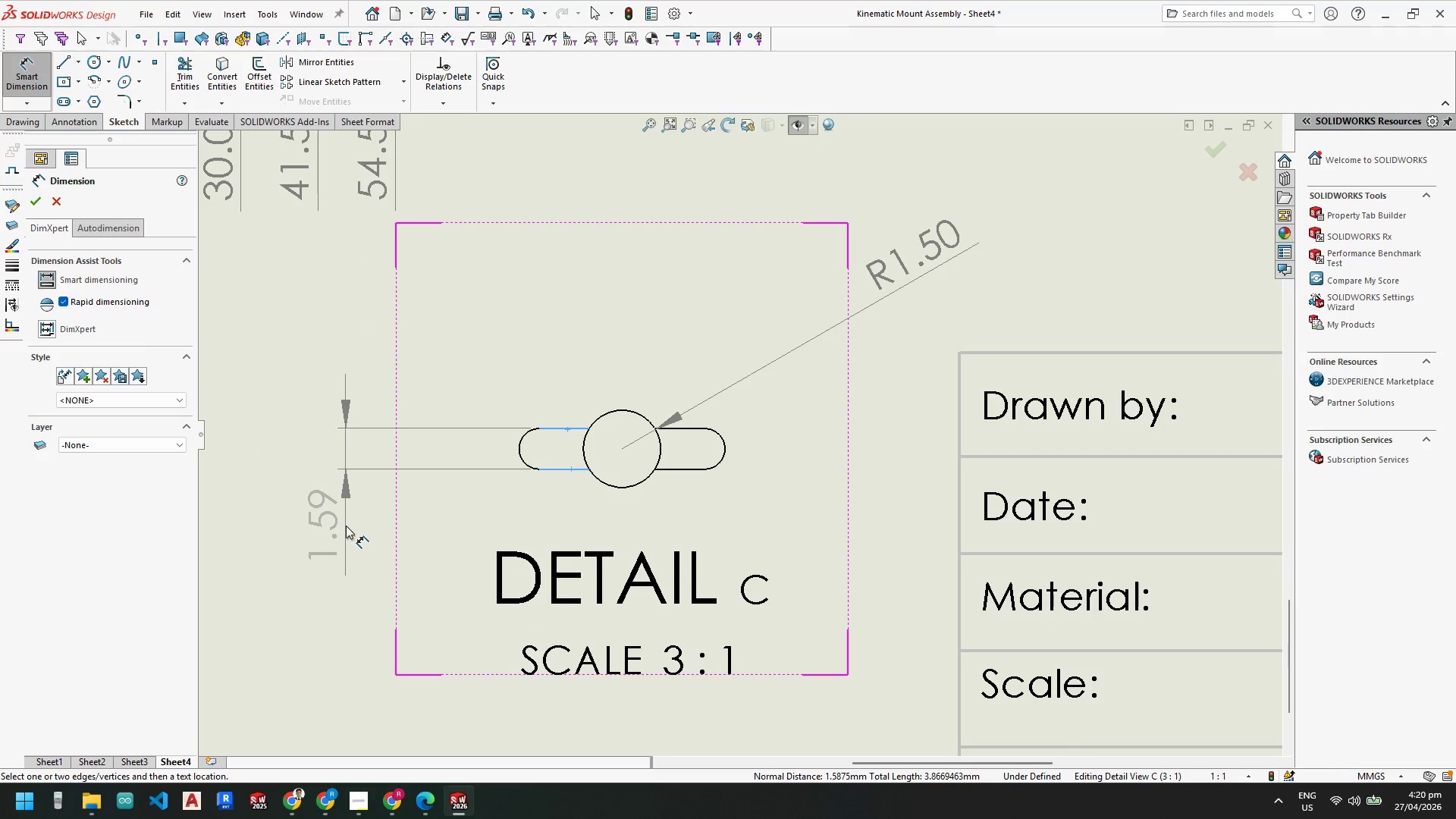 
left_click([341, 538])
 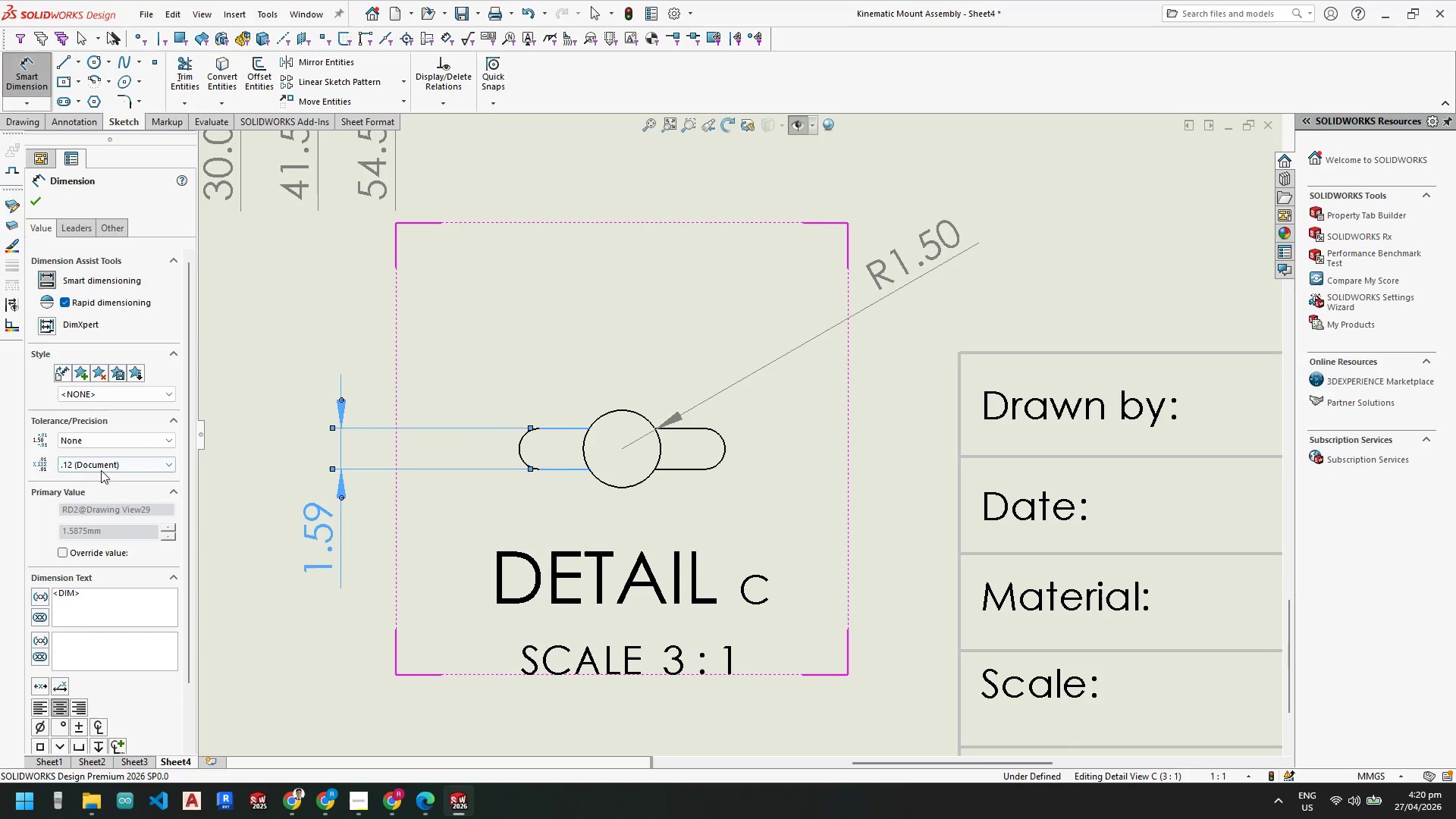 
left_click([102, 466])
 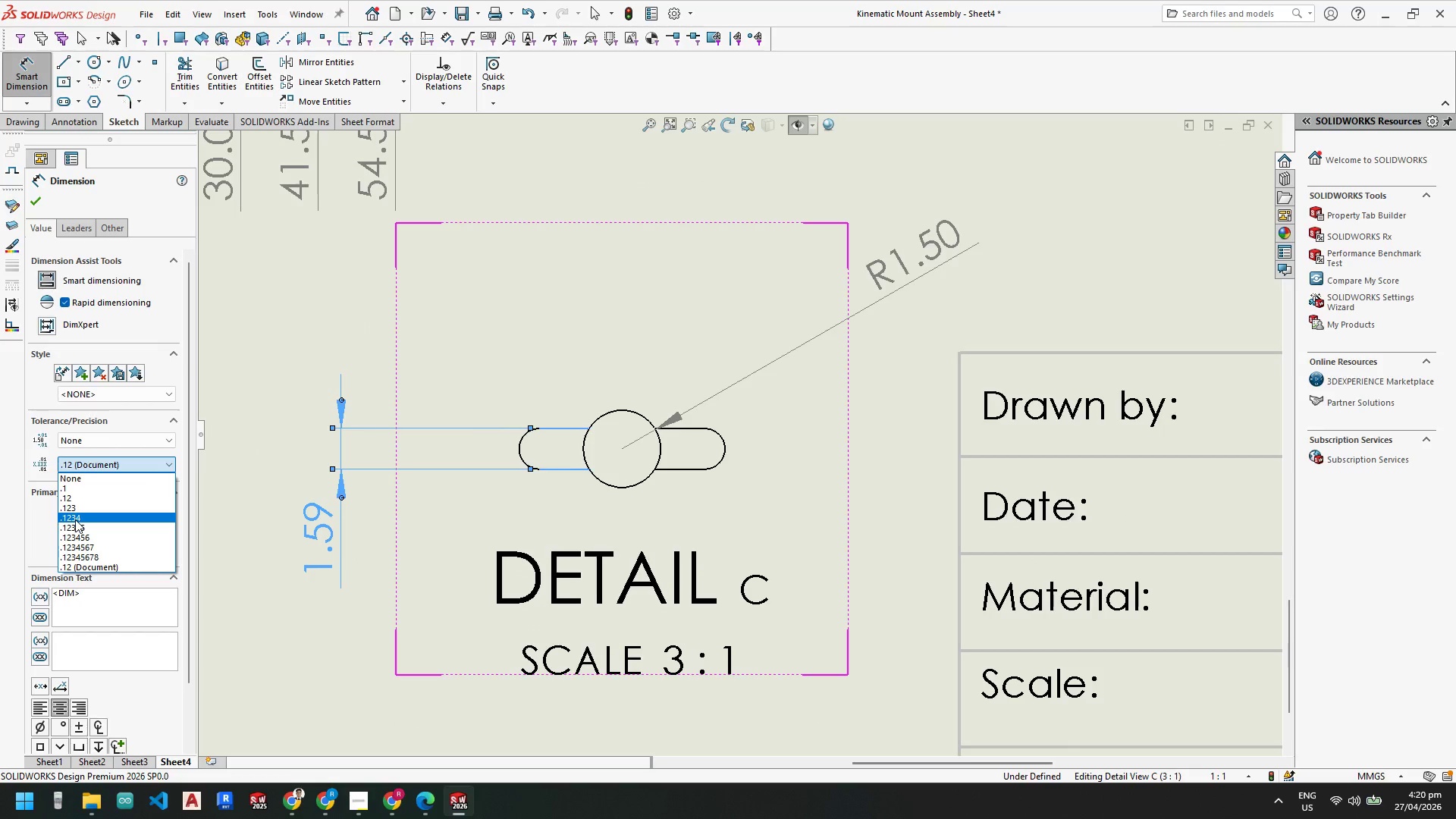 
left_click([76, 519])
 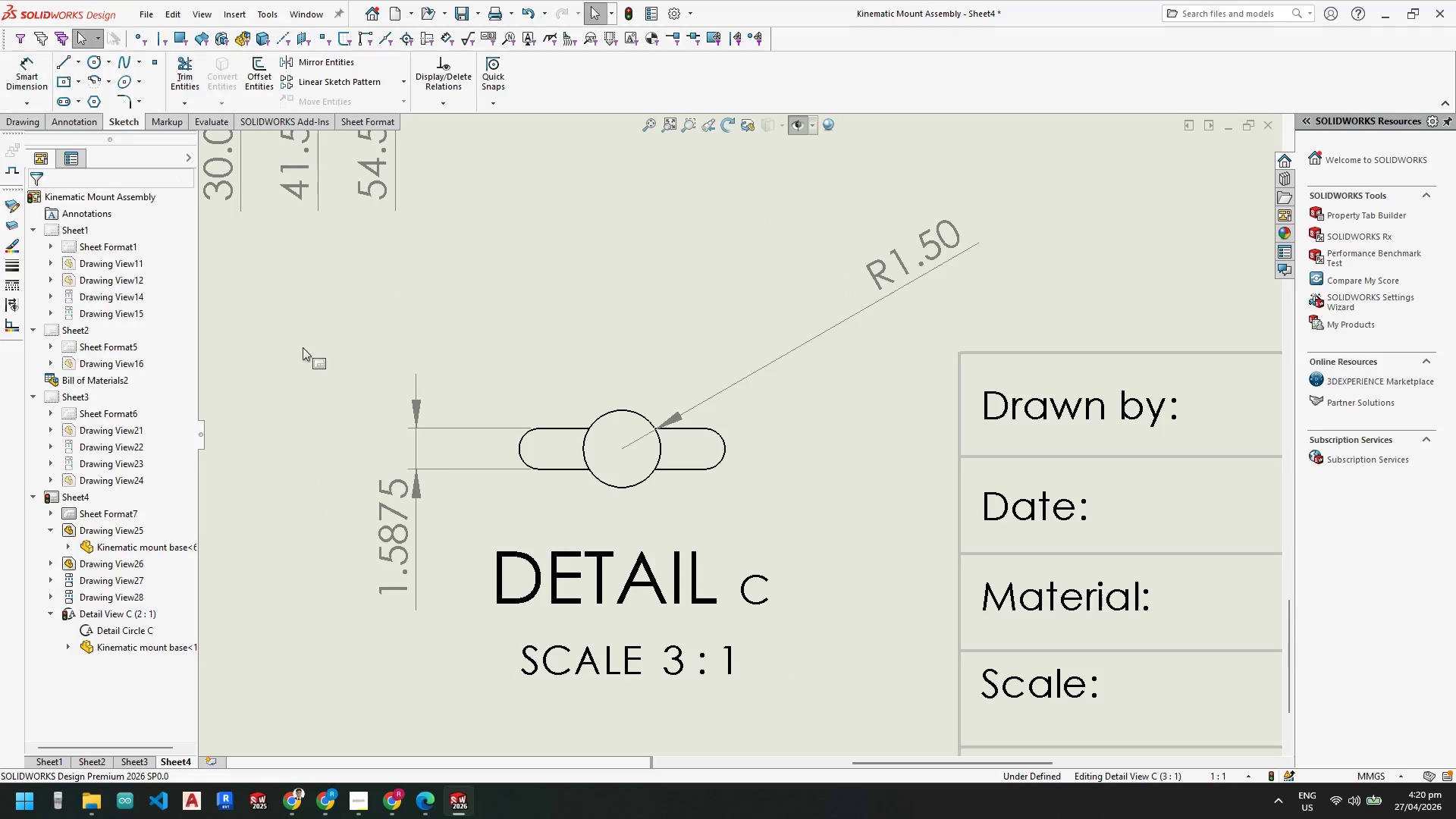 
key(Escape)
 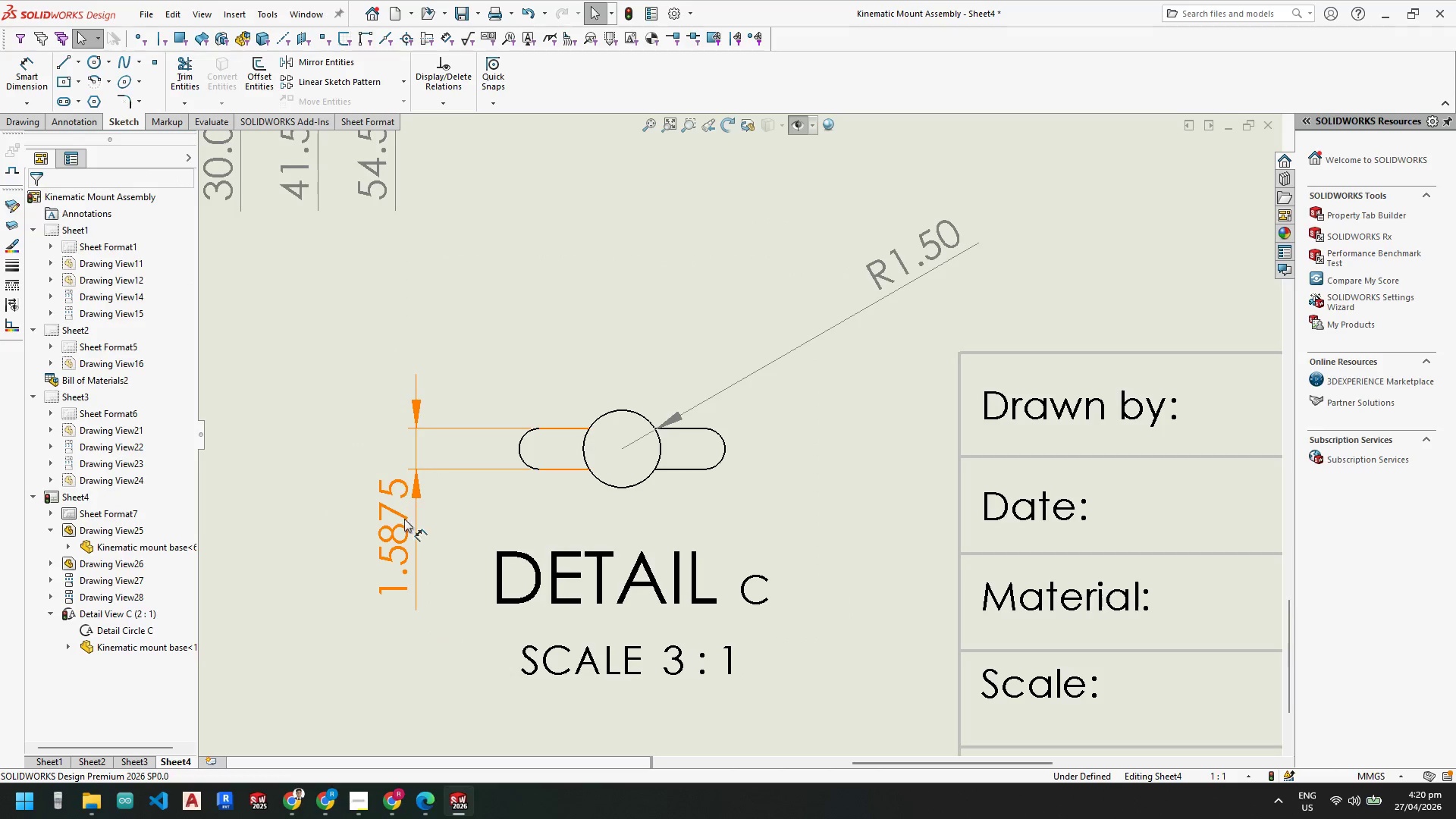 
key(Escape)
 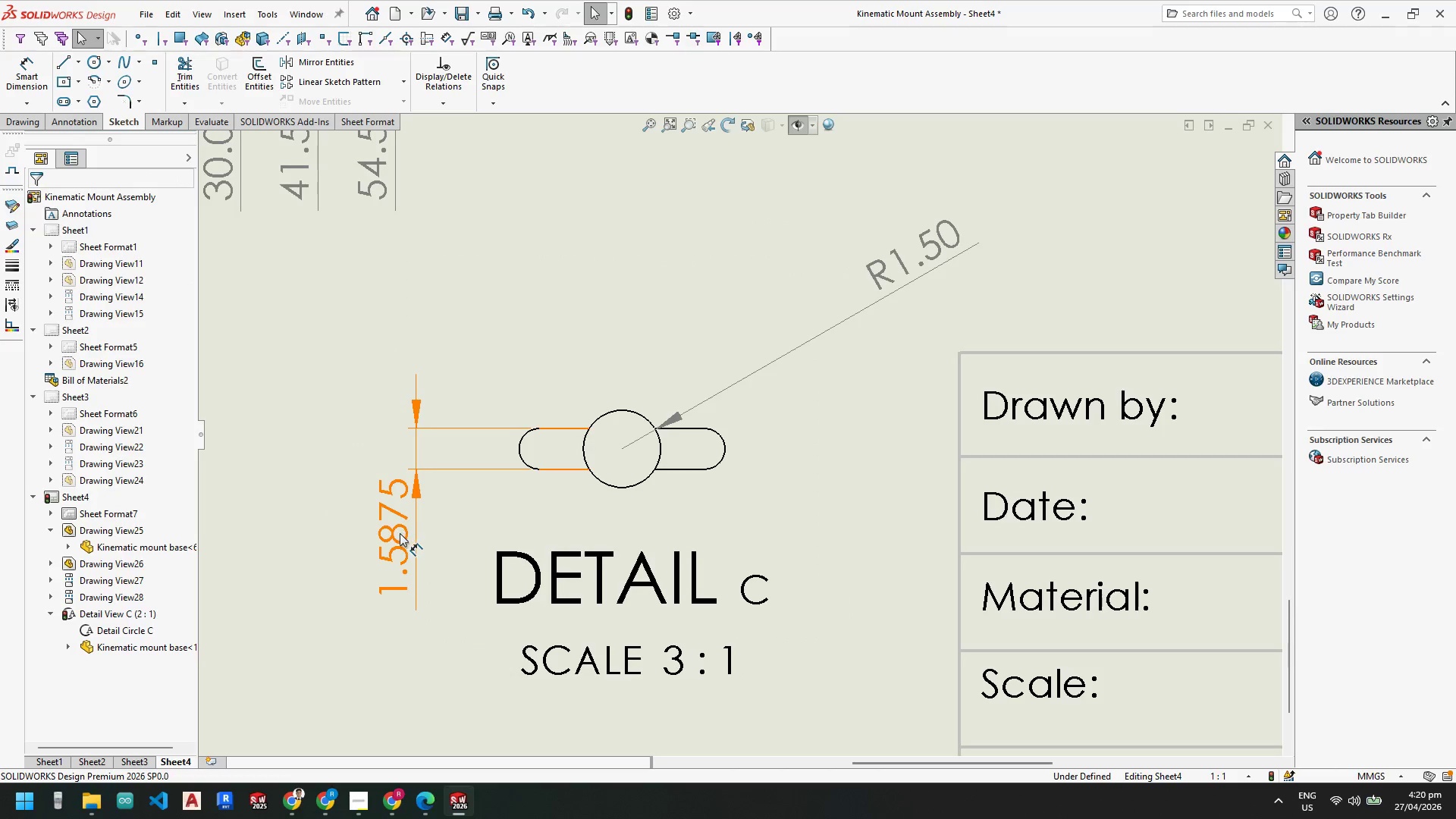 
left_click_drag(start_coordinate=[400, 533], to_coordinate=[373, 528])
 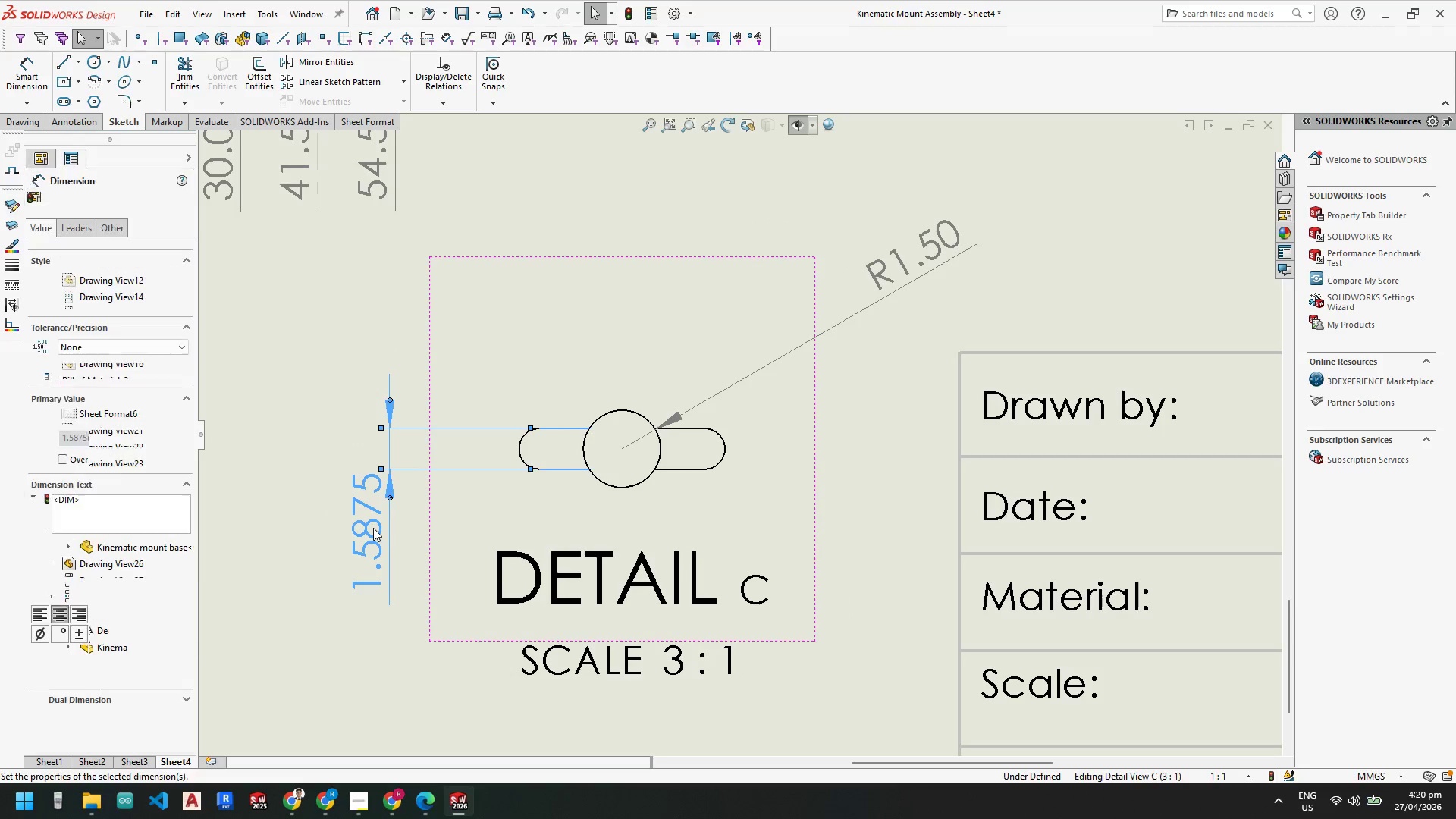 
double_click([373, 528])
 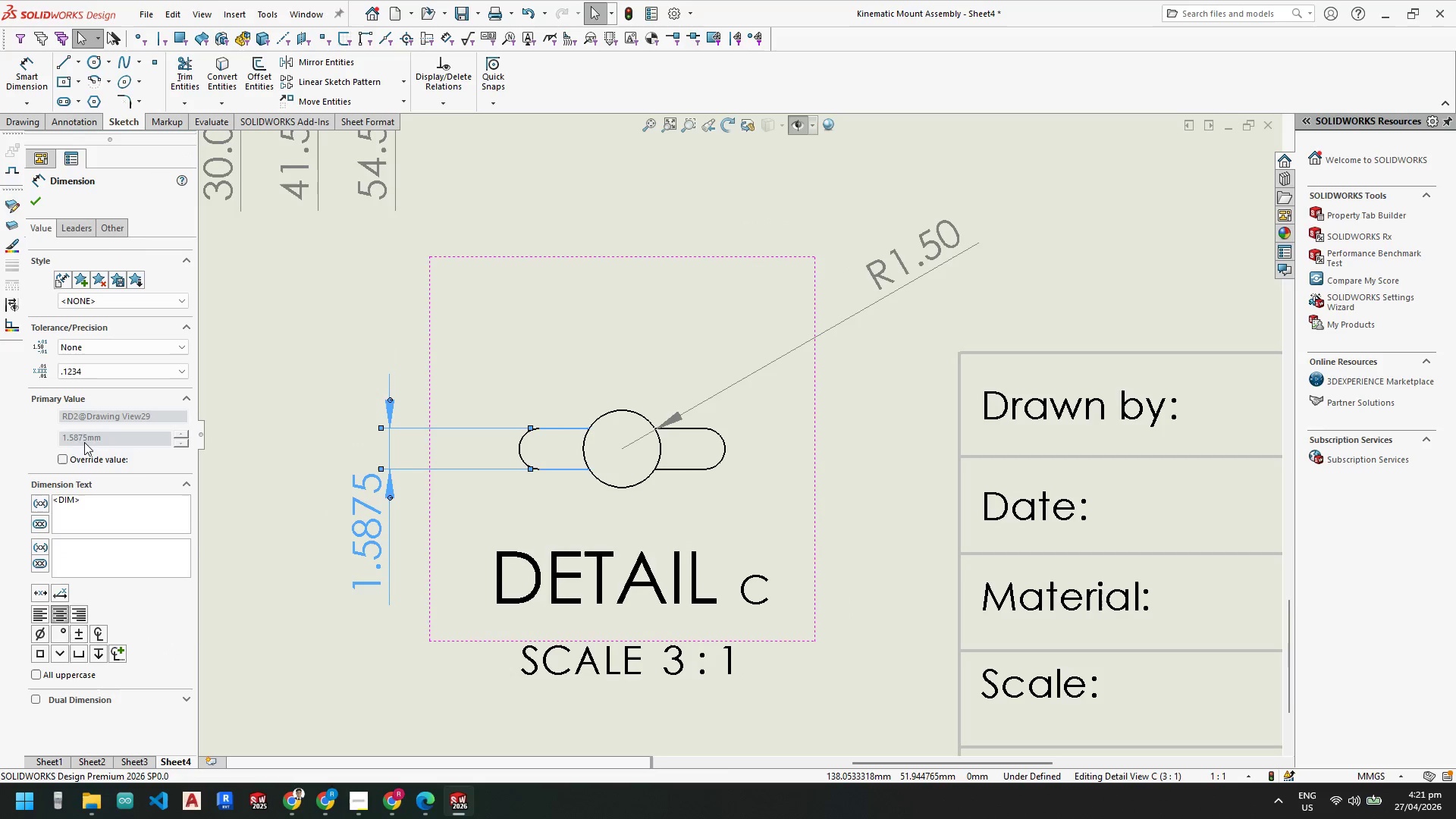 
left_click([87, 372])
 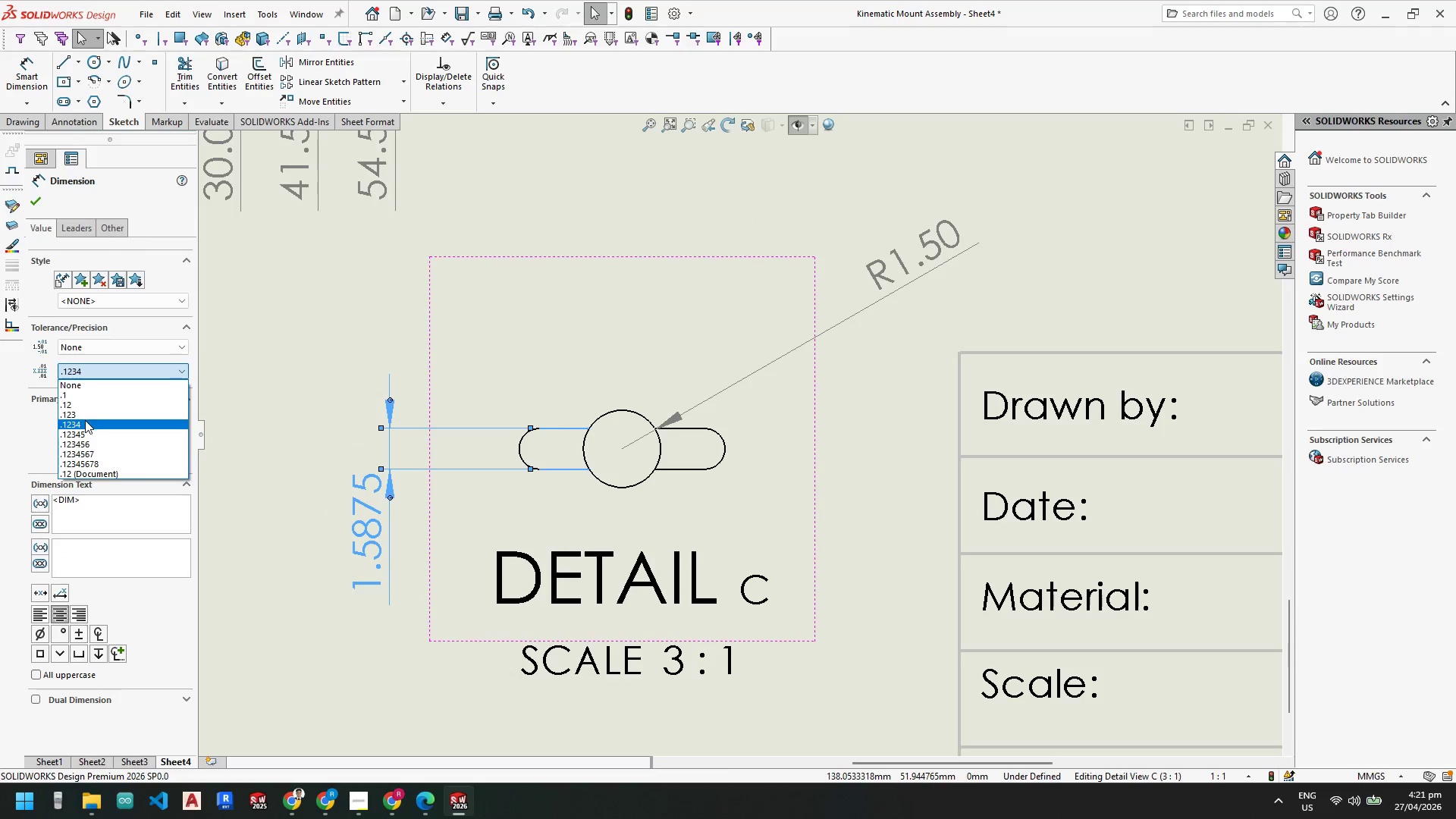 
left_click([85, 413])
 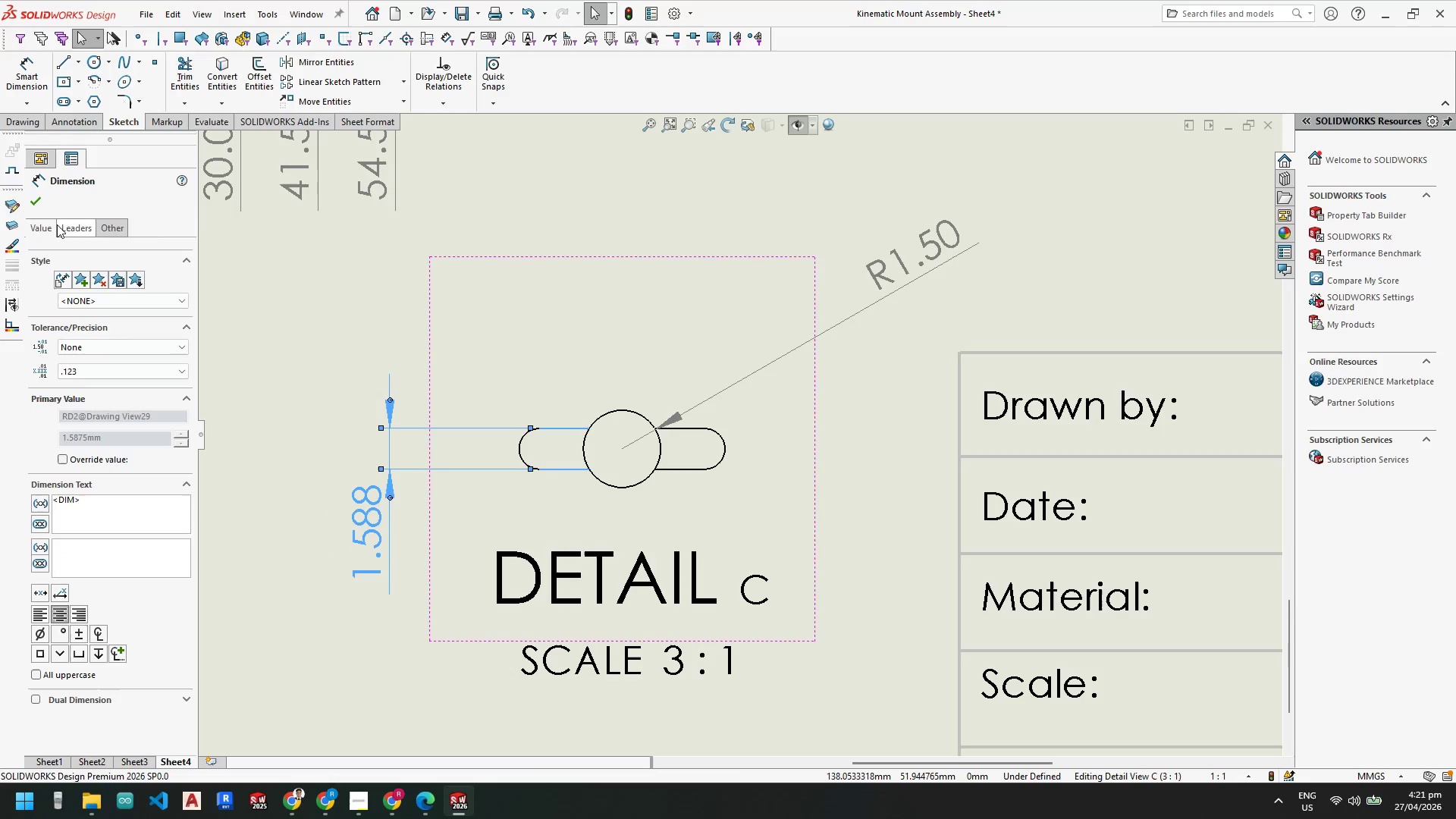 
left_click([39, 206])
 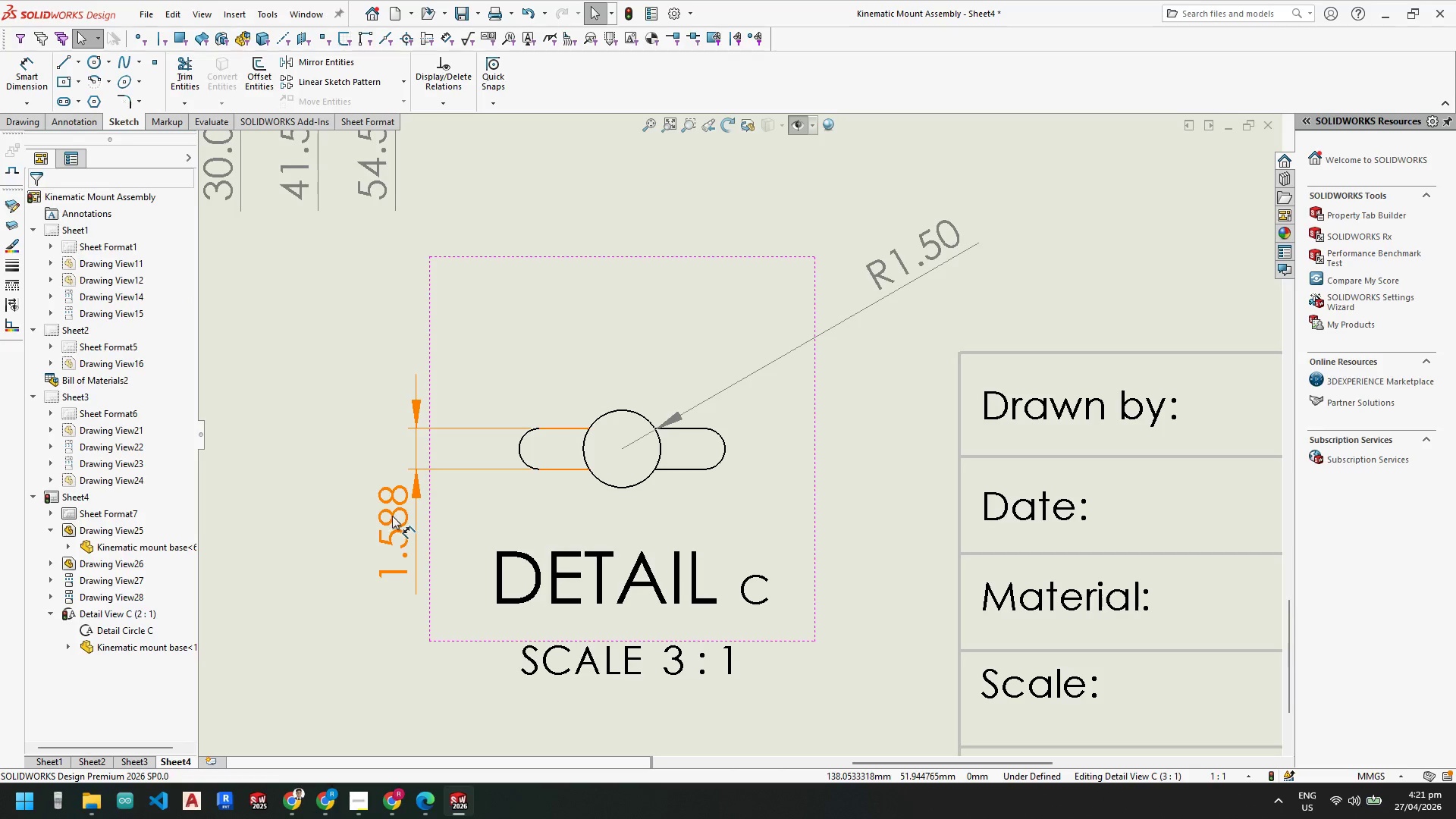 
left_click_drag(start_coordinate=[393, 520], to_coordinate=[371, 518])
 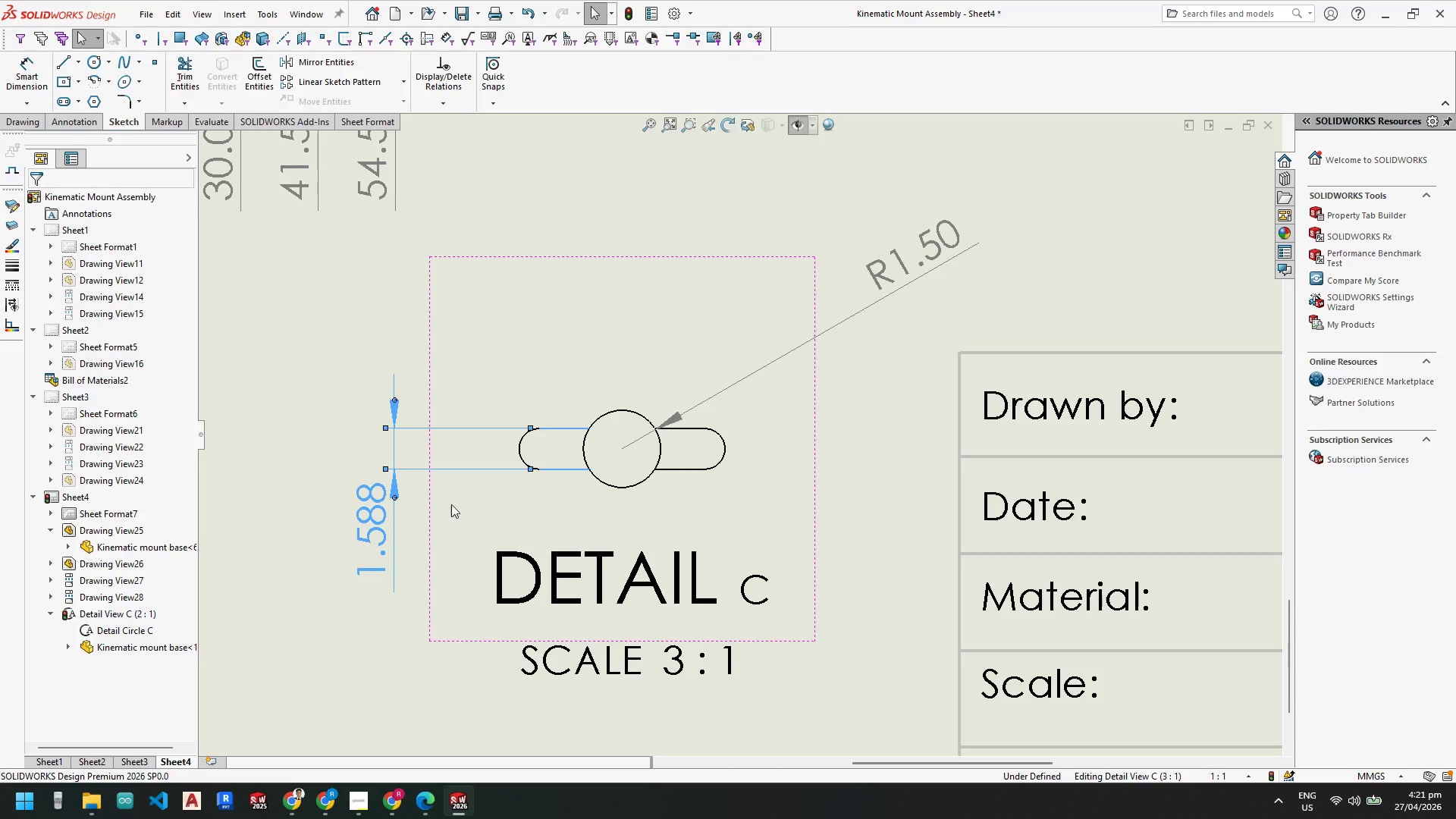 
key(Escape)
 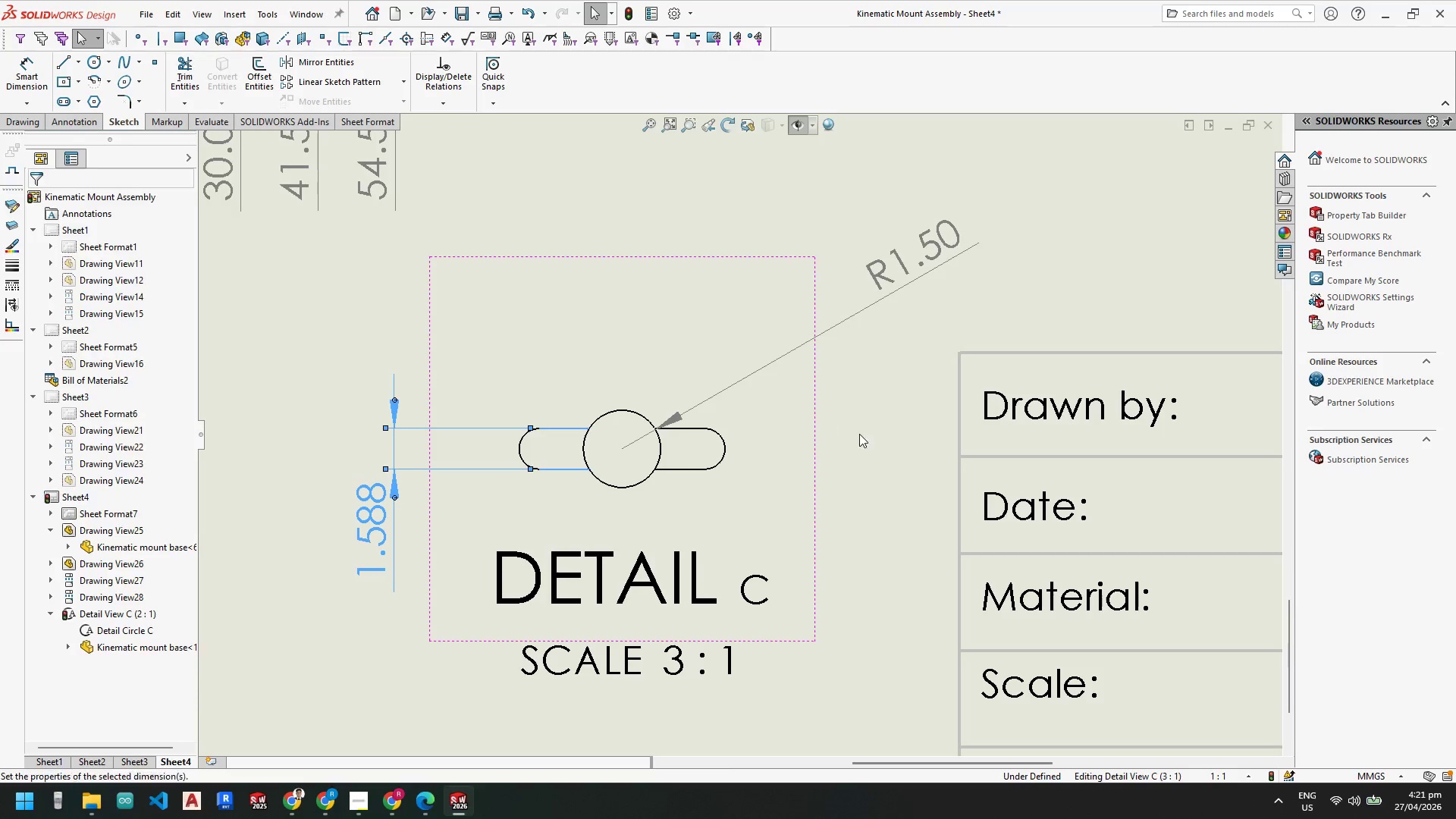 
key(Escape)
 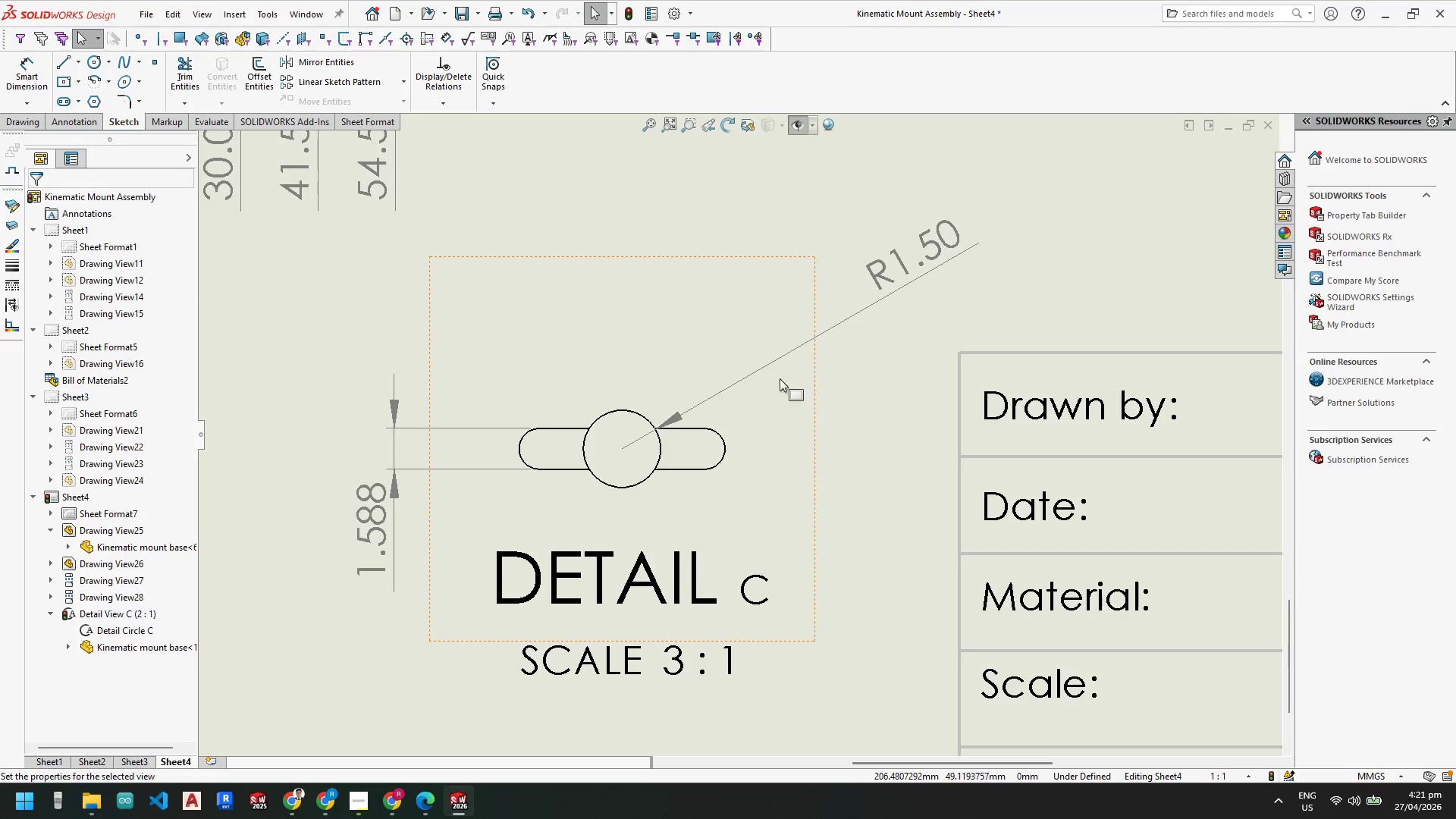 
scroll: coordinate [563, 416], scroll_direction: down, amount: 3.0
 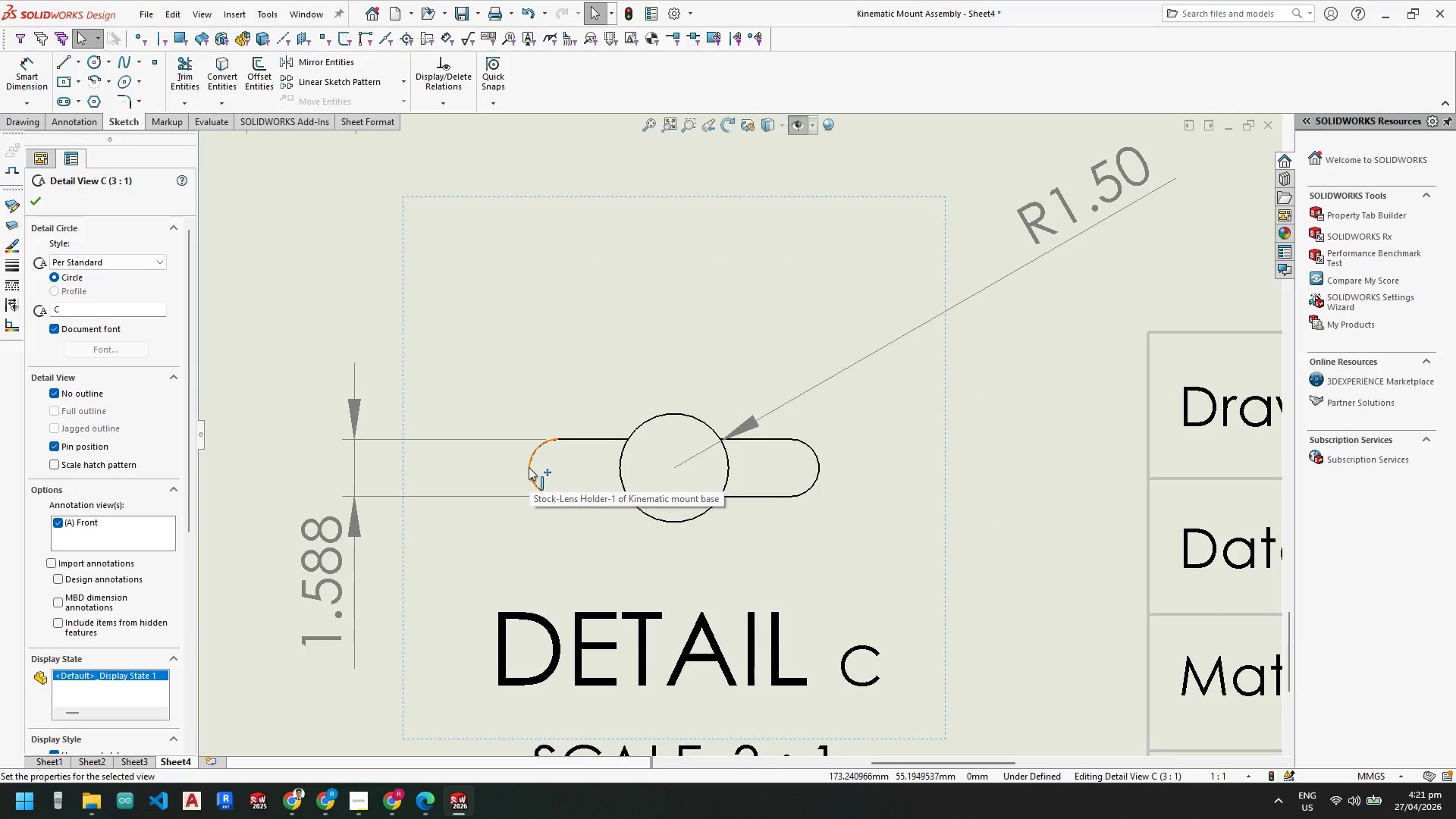 
key(Escape)
 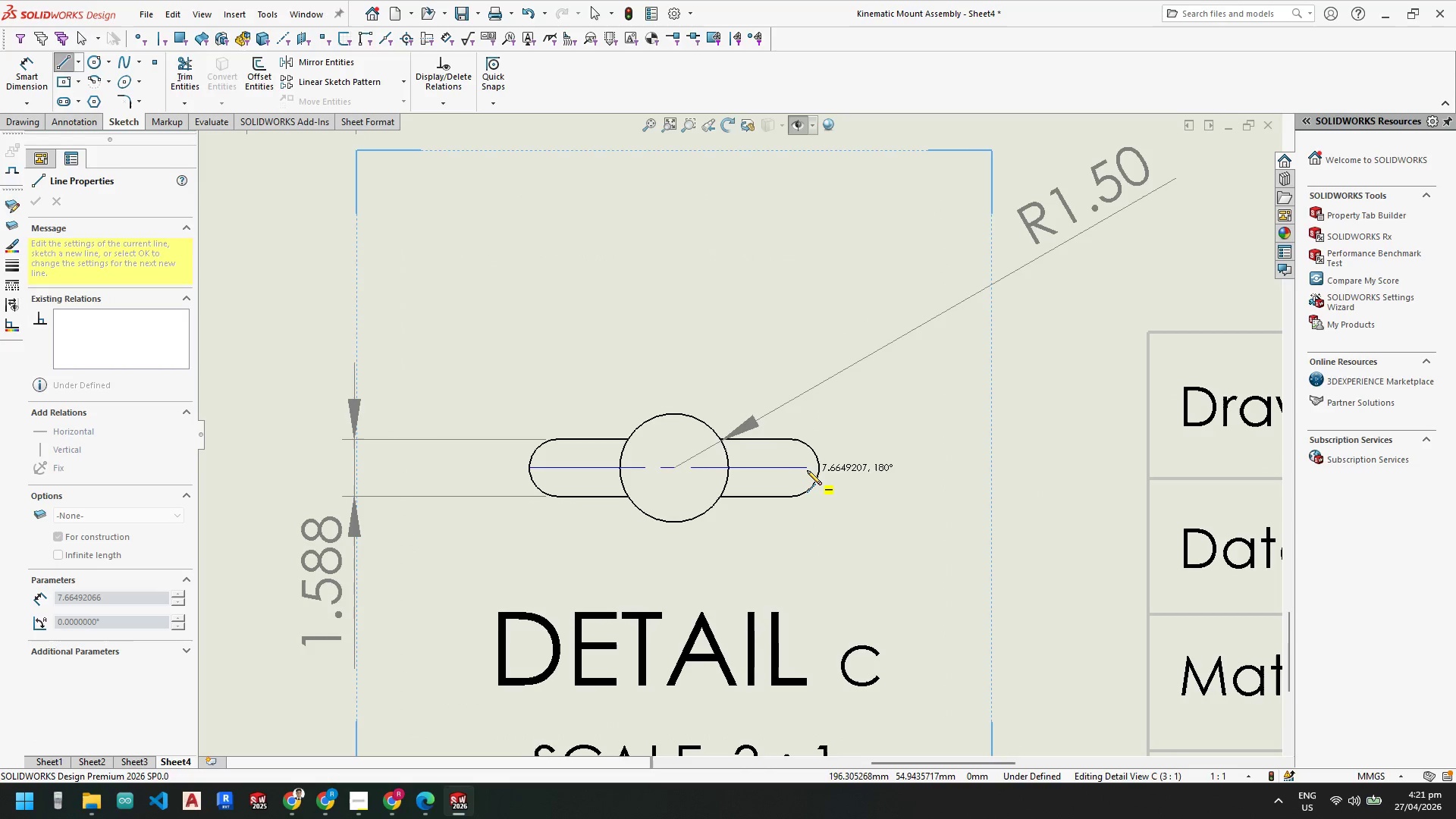 
left_click([817, 469])
 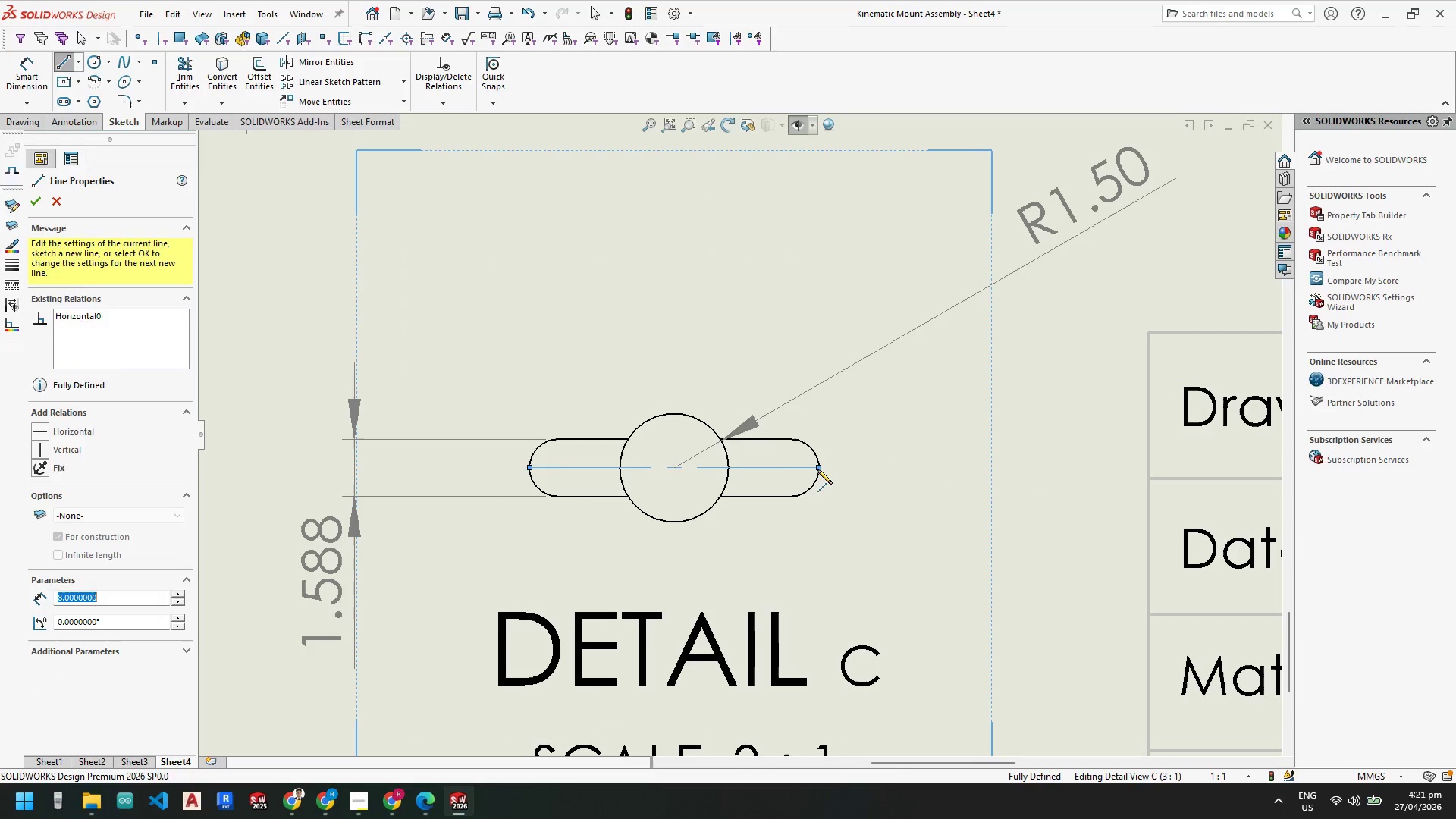 
key(Escape)
 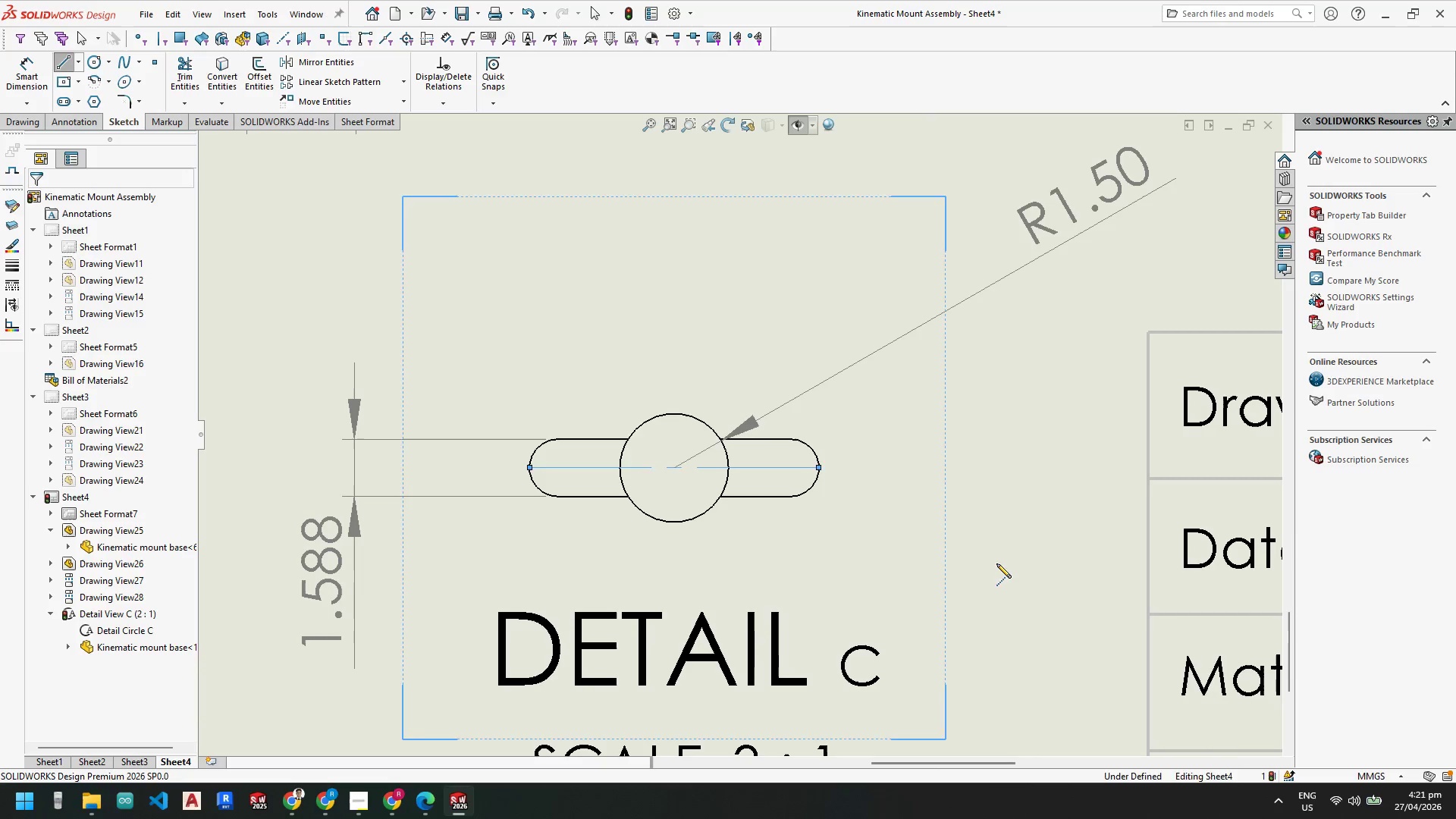 
key(Escape)
 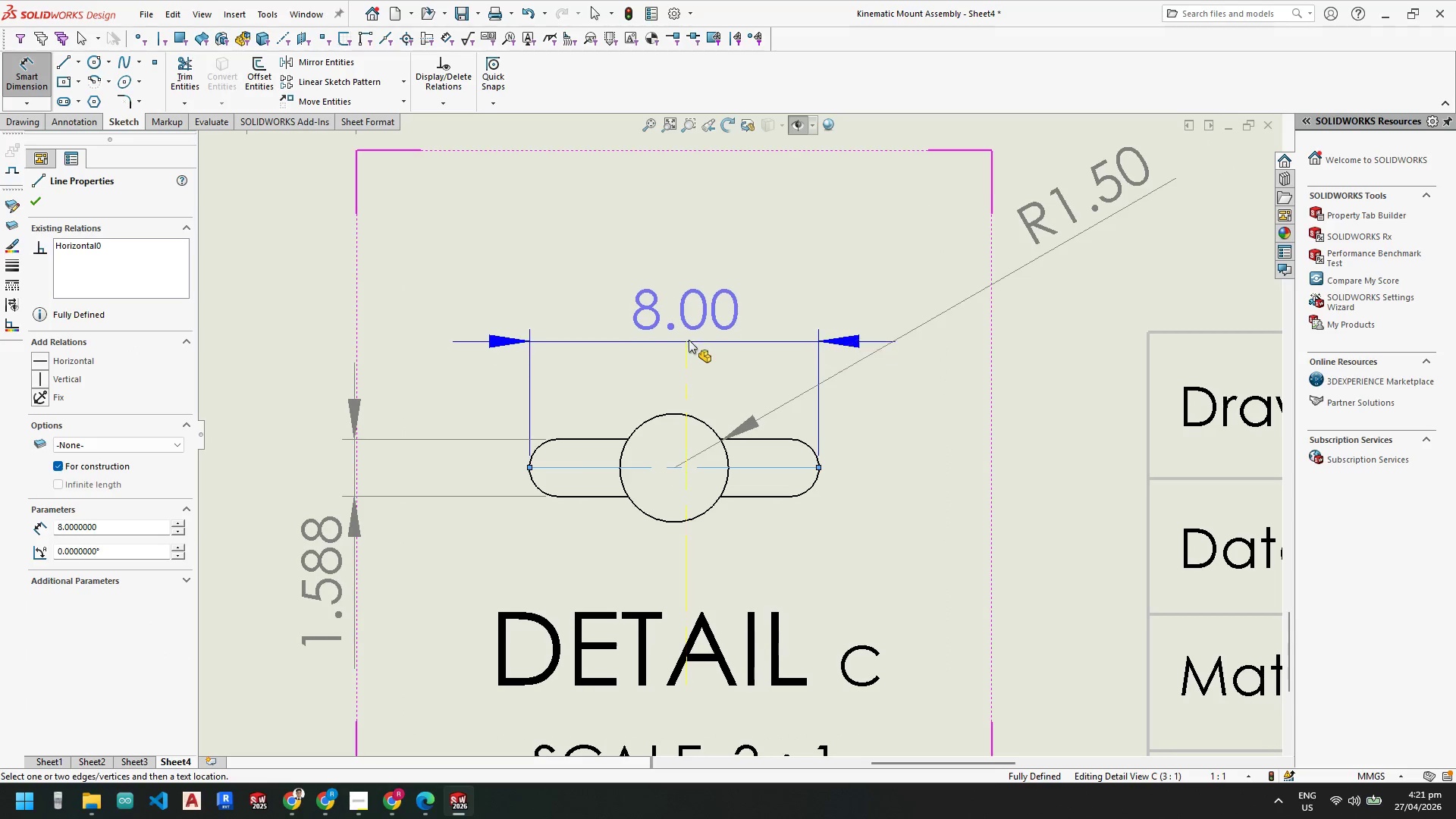 
scroll: coordinate [685, 334], scroll_direction: up, amount: 3.0
 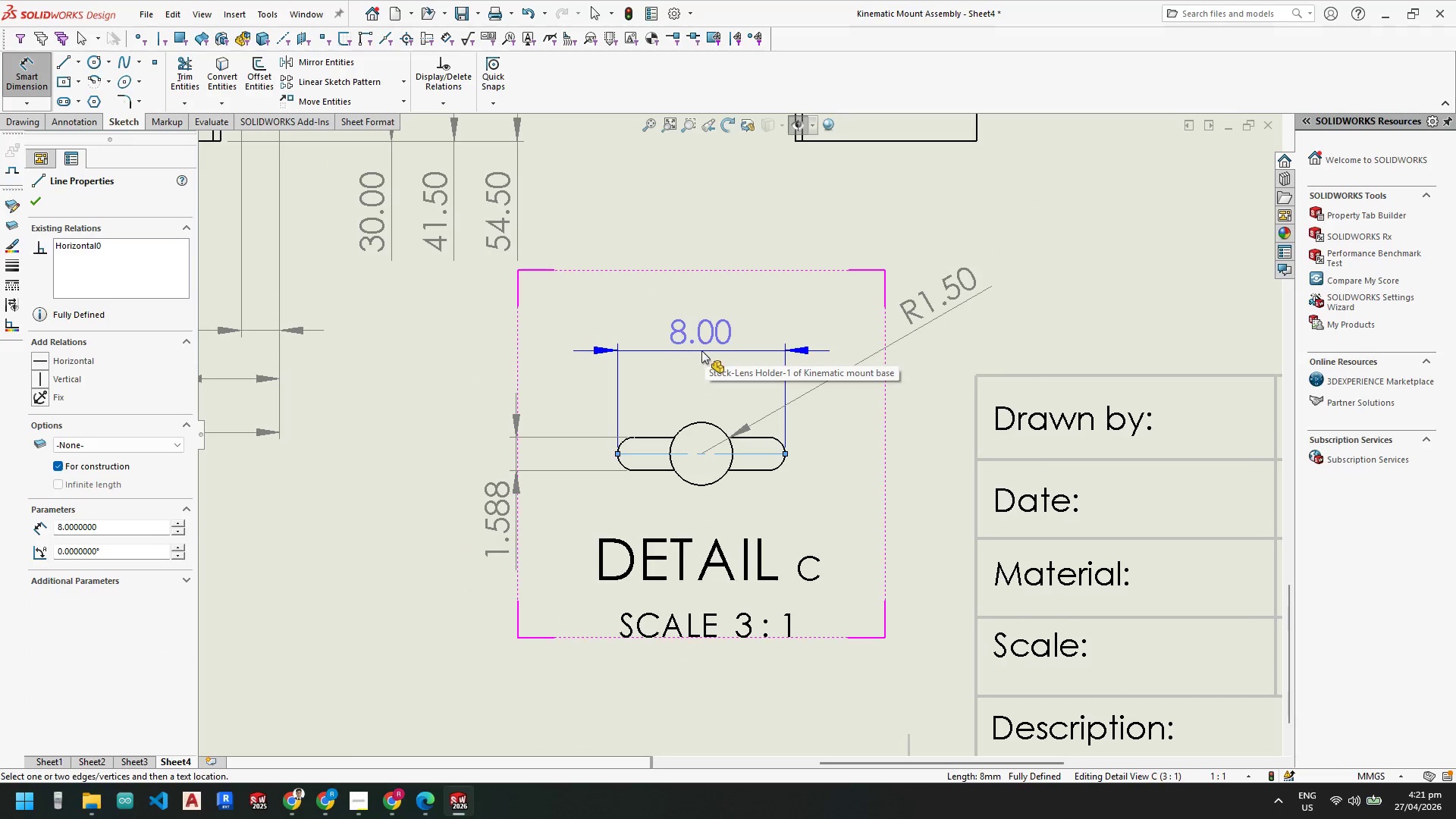 
left_click([701, 361])
 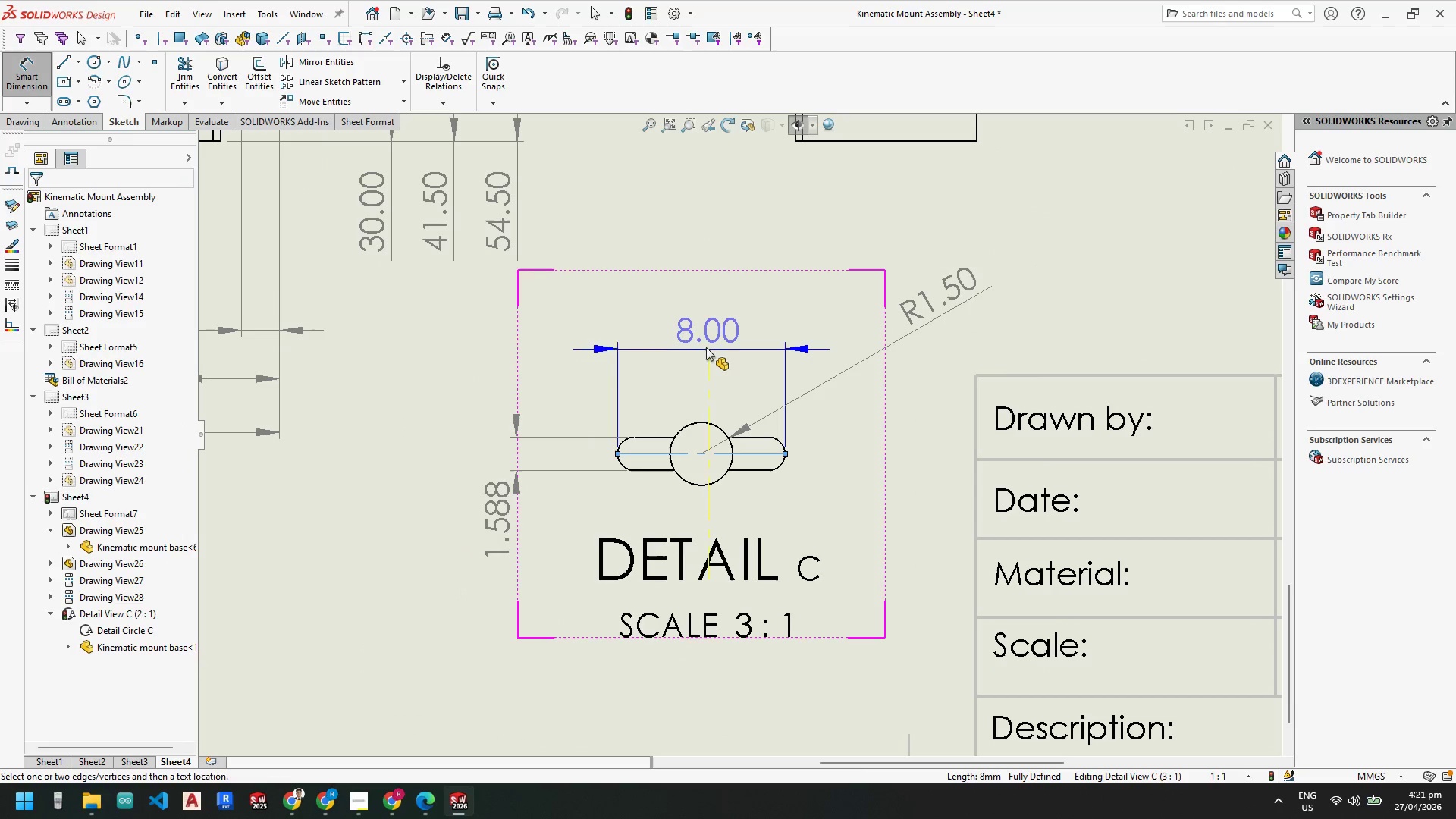 
left_click([703, 348])
 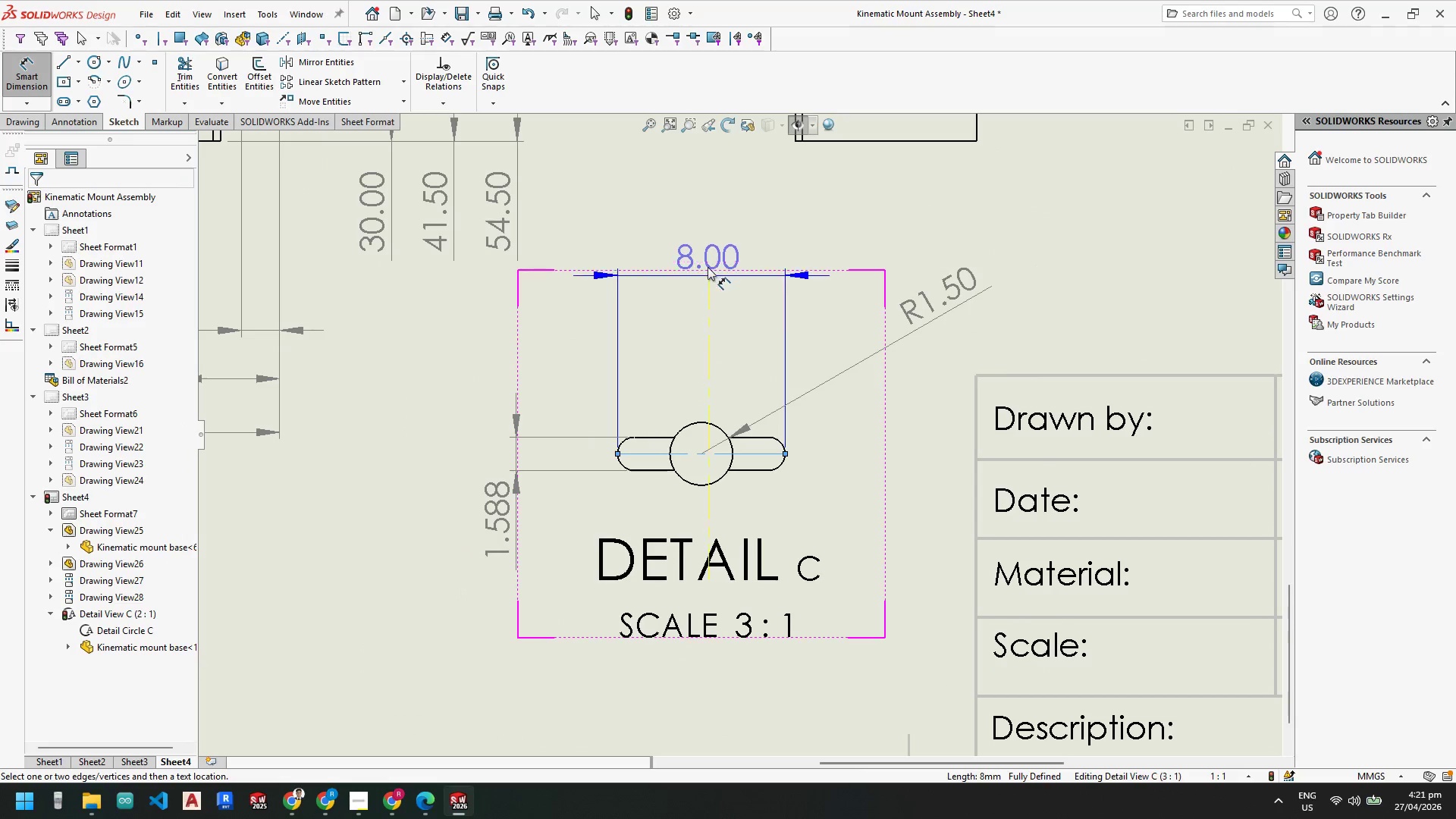 
left_click([705, 237])
 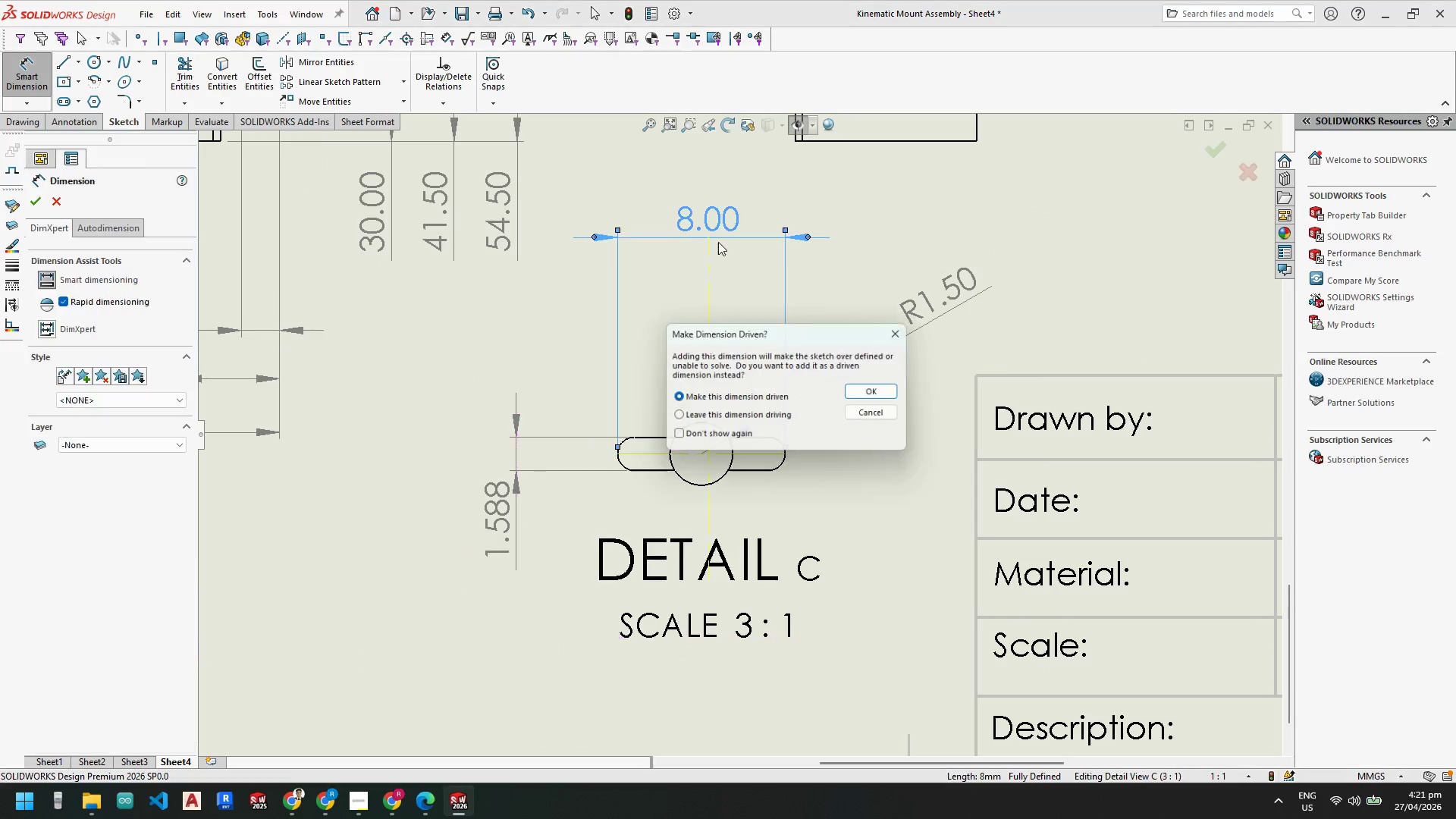 
key(Escape)
 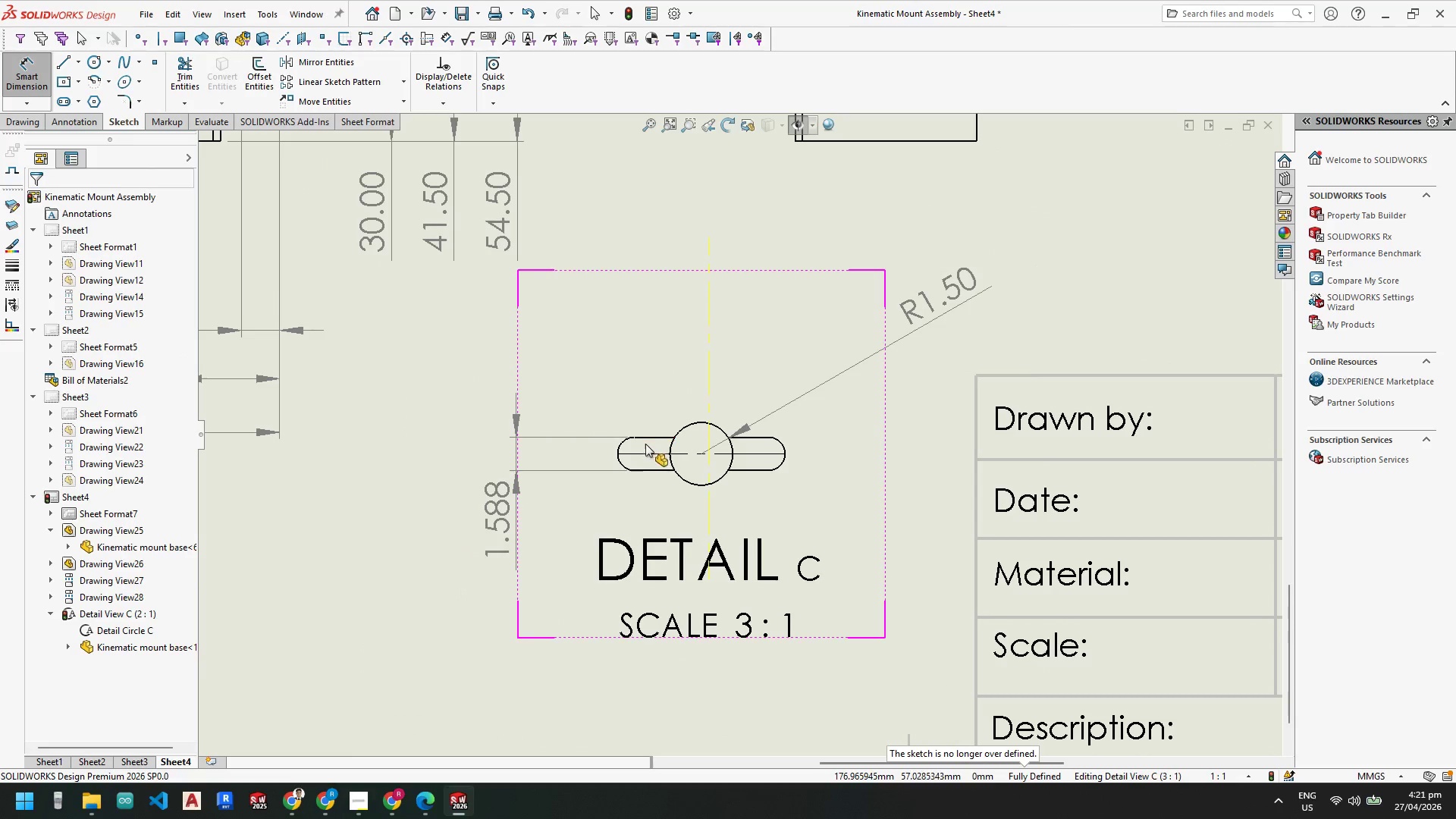 
left_click([660, 453])
 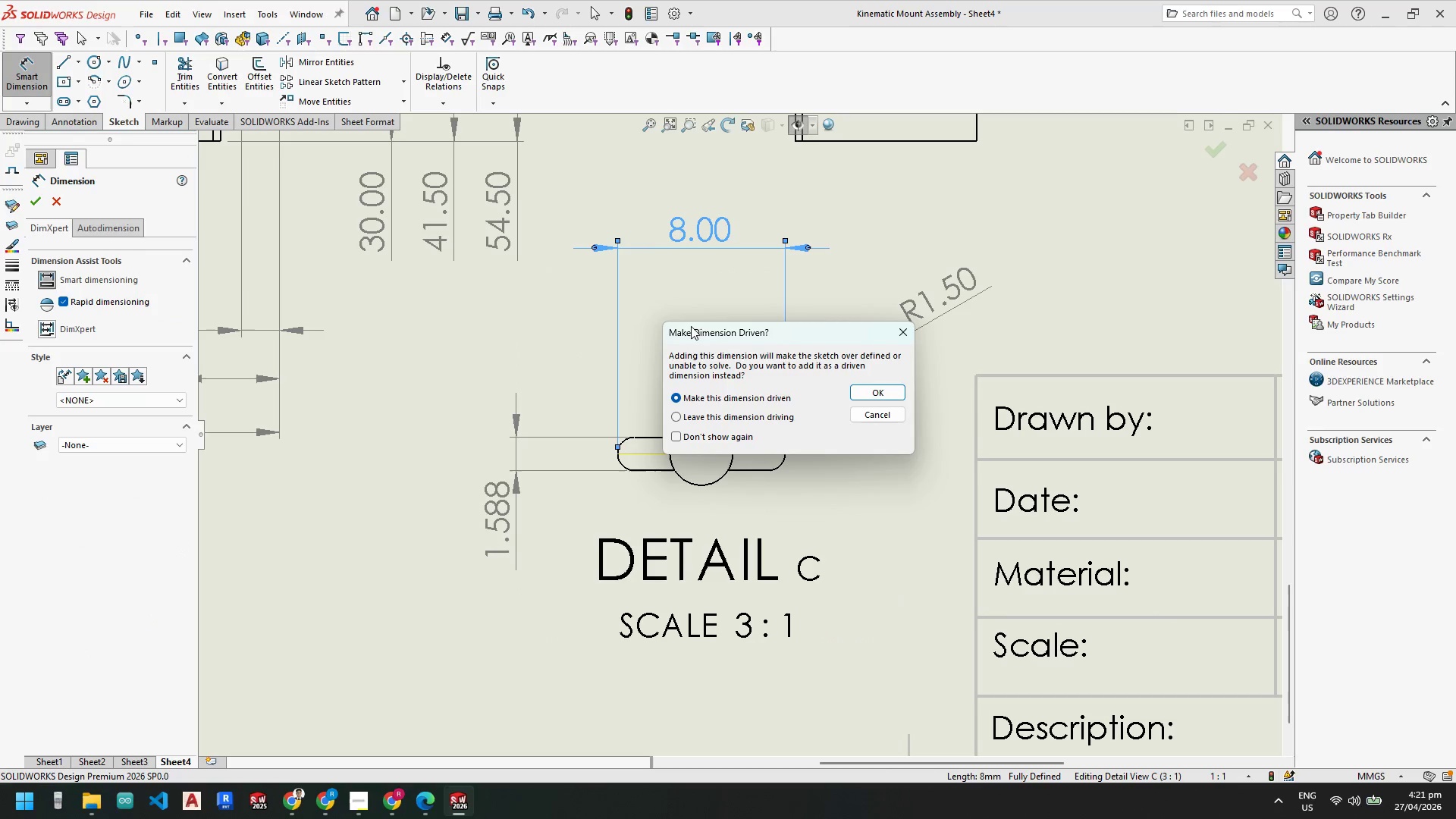 
left_click([871, 393])
 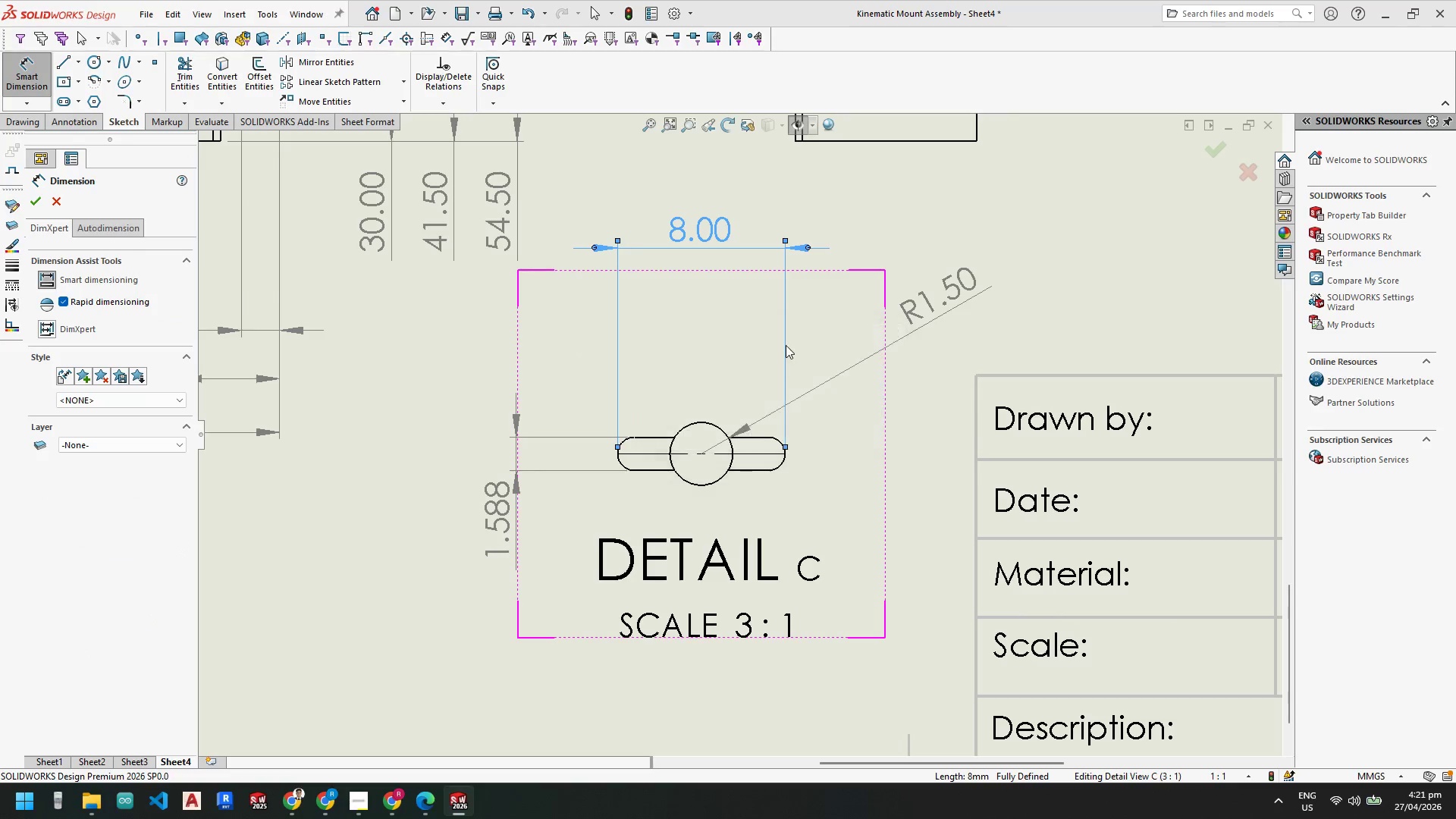 
key(Escape)
 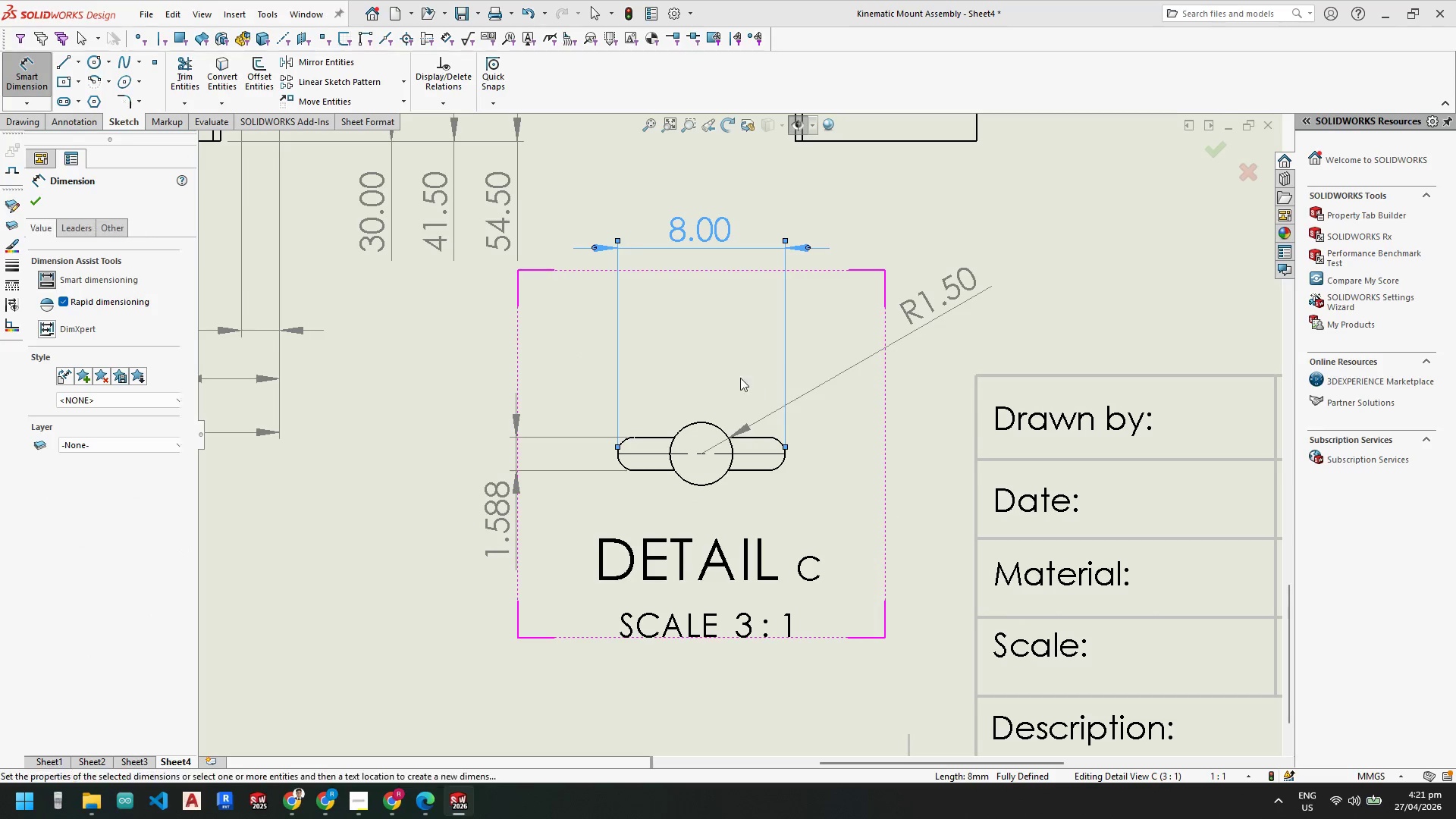 
key(Escape)
 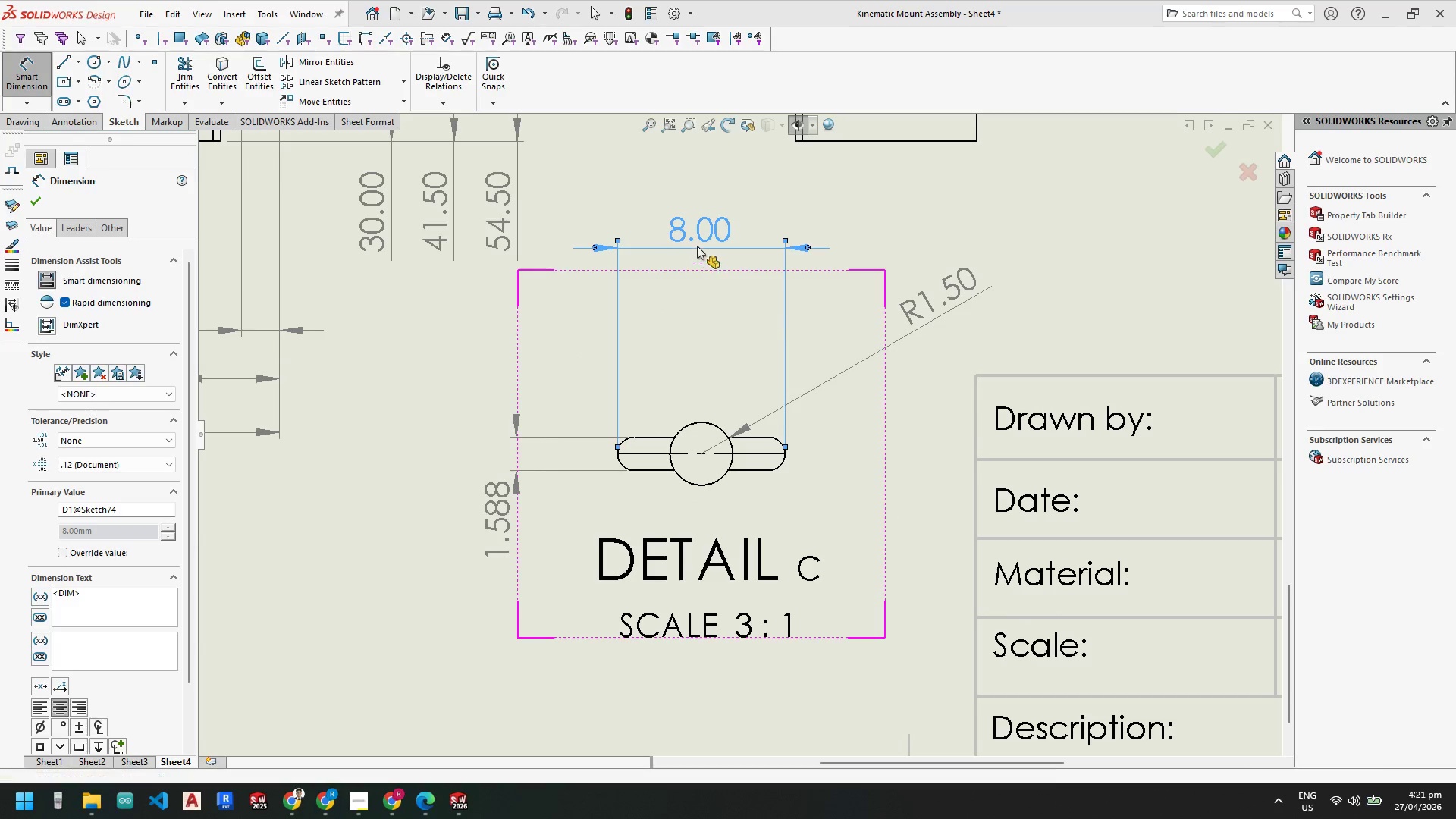 
left_click_drag(start_coordinate=[697, 240], to_coordinate=[703, 356])
 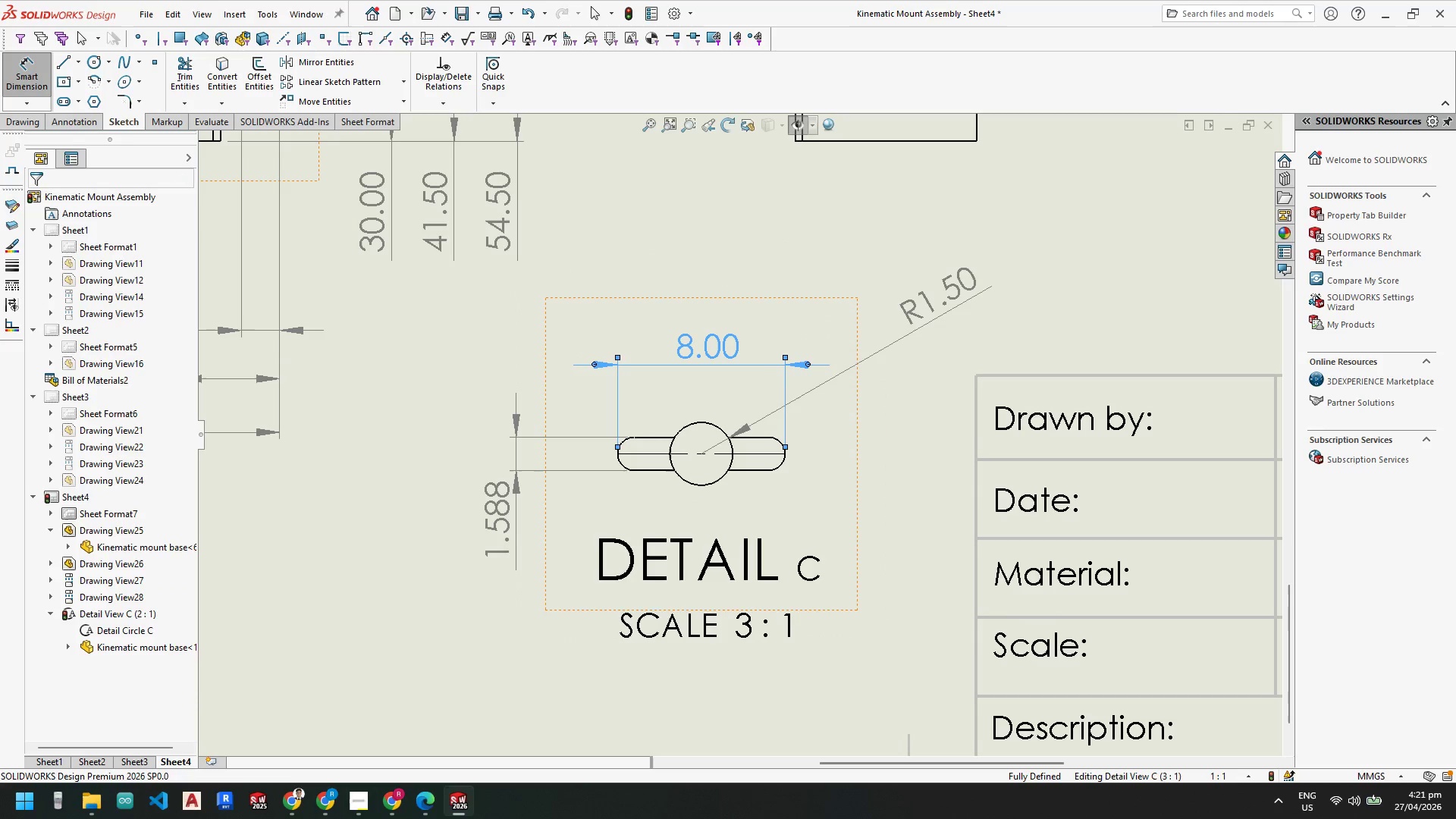 
key(Escape)
 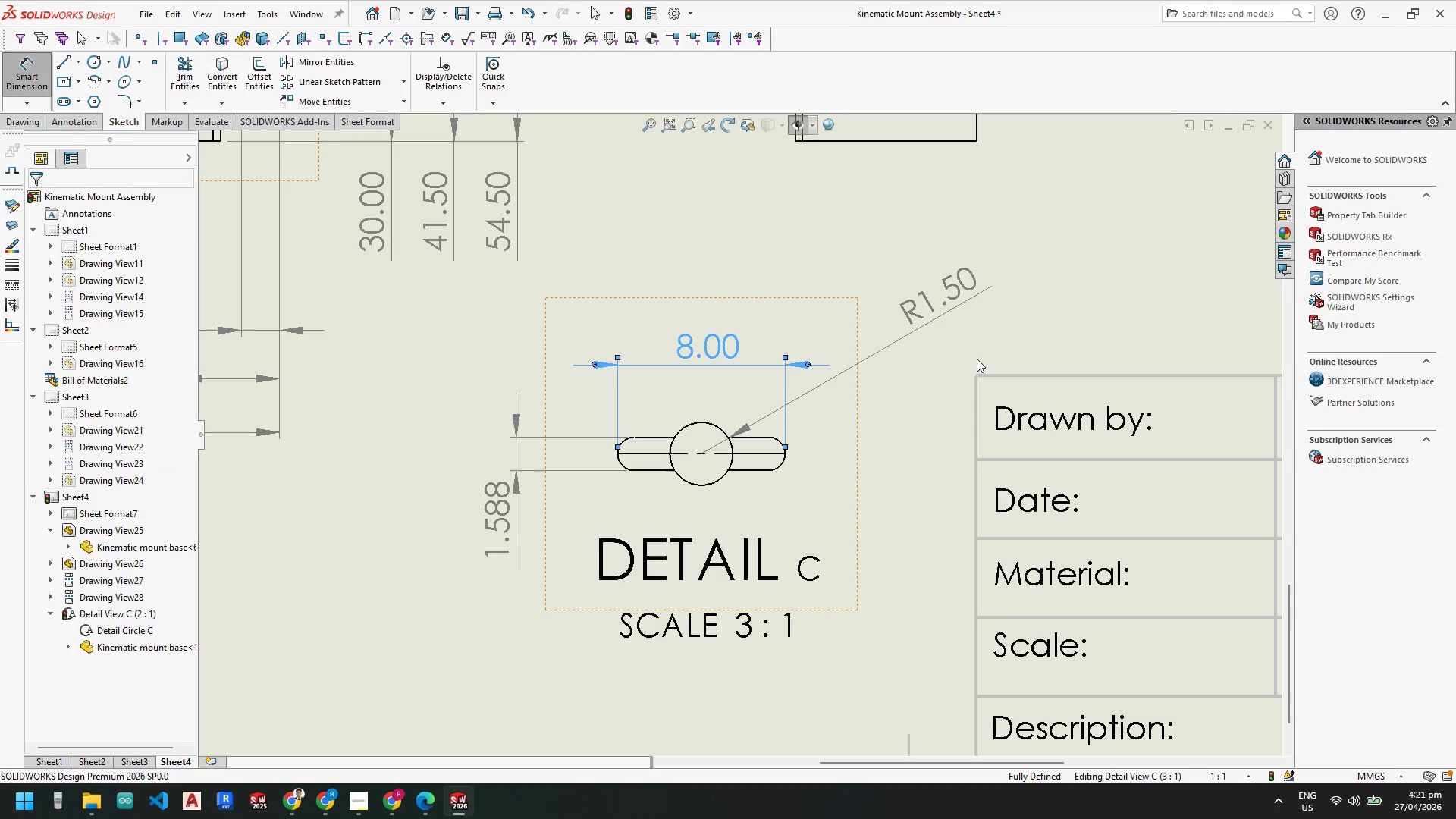 
key(Escape)
 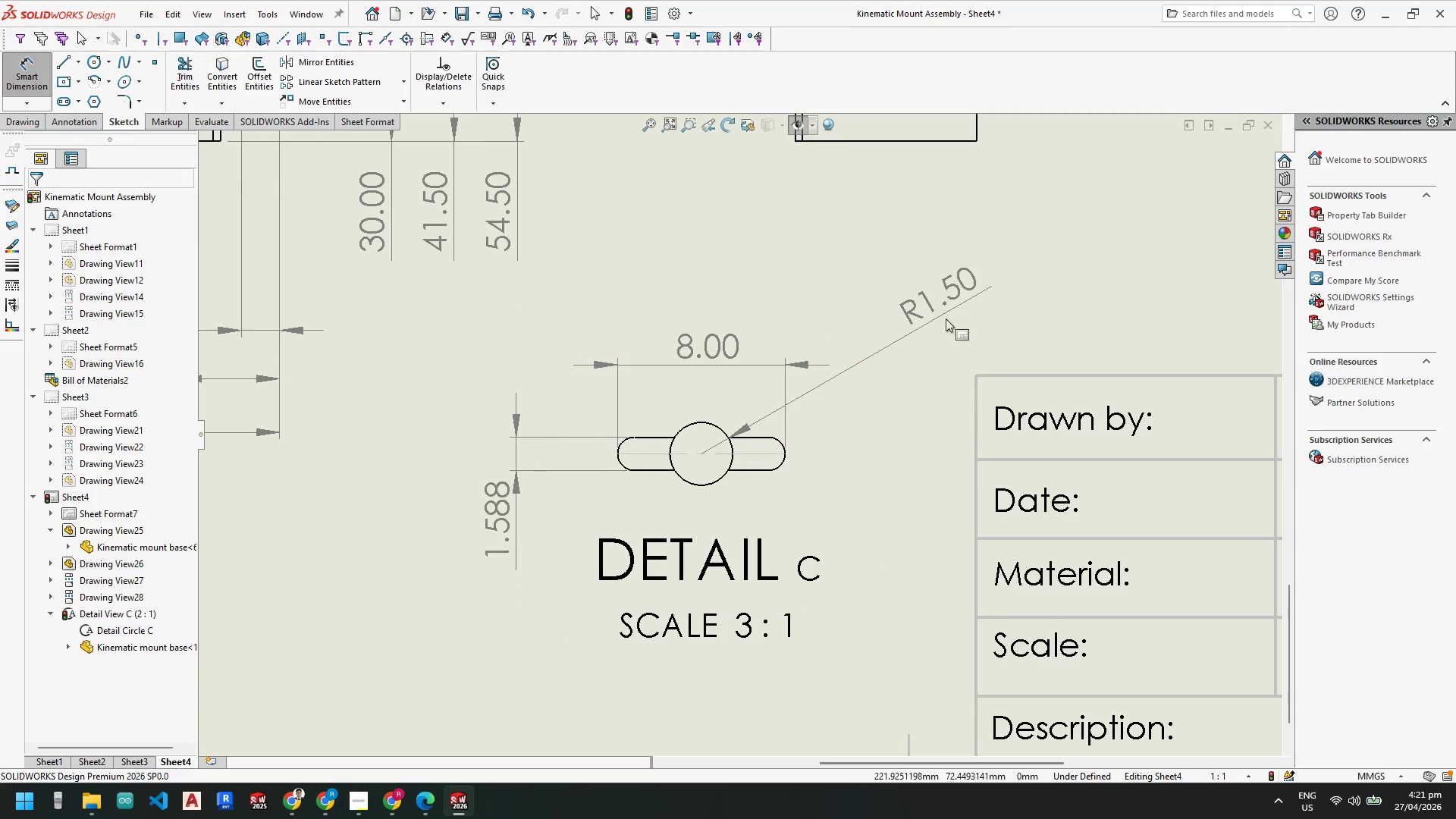 
left_click_drag(start_coordinate=[937, 309], to_coordinate=[854, 455])
 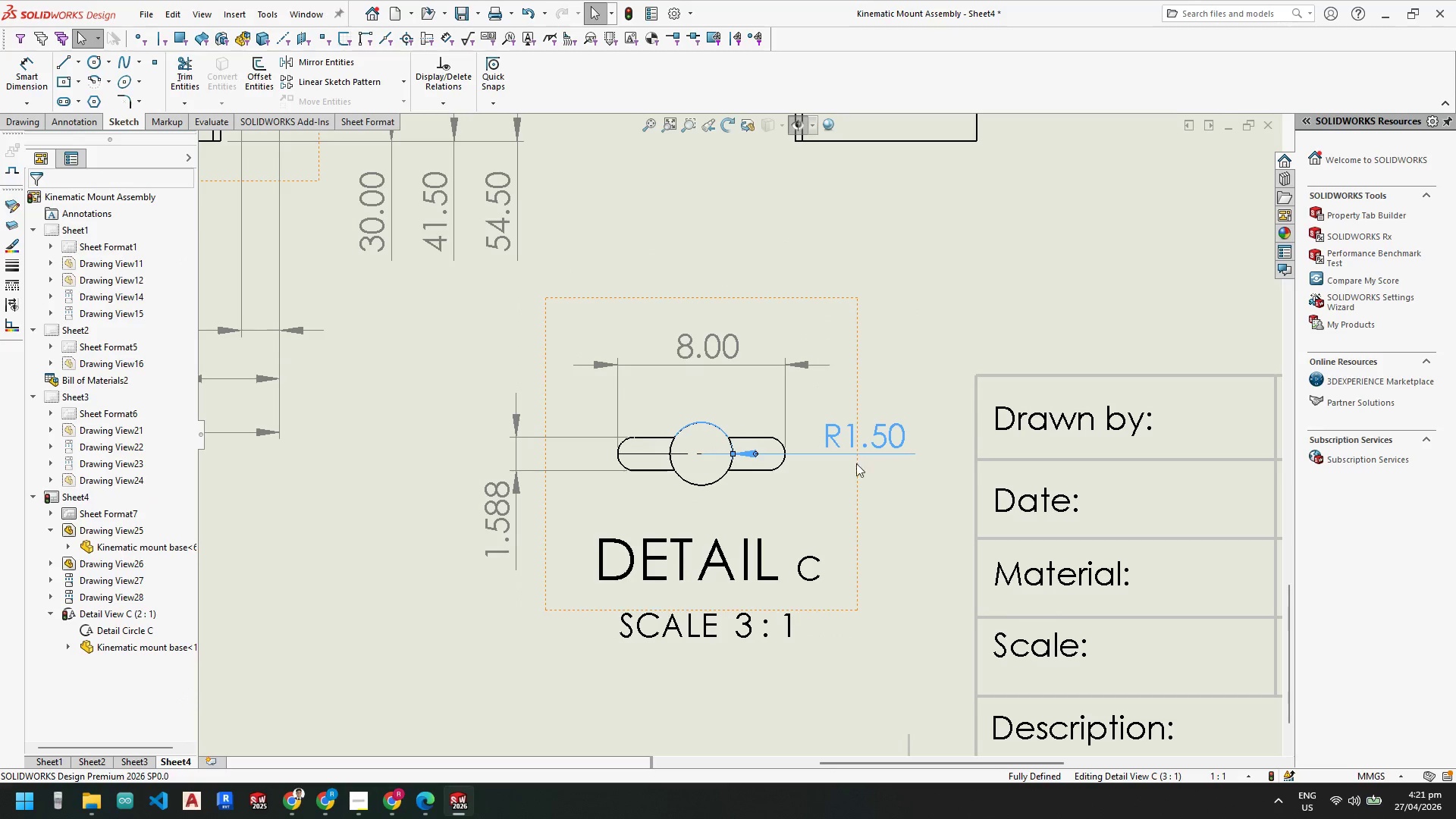 
key(Escape)
 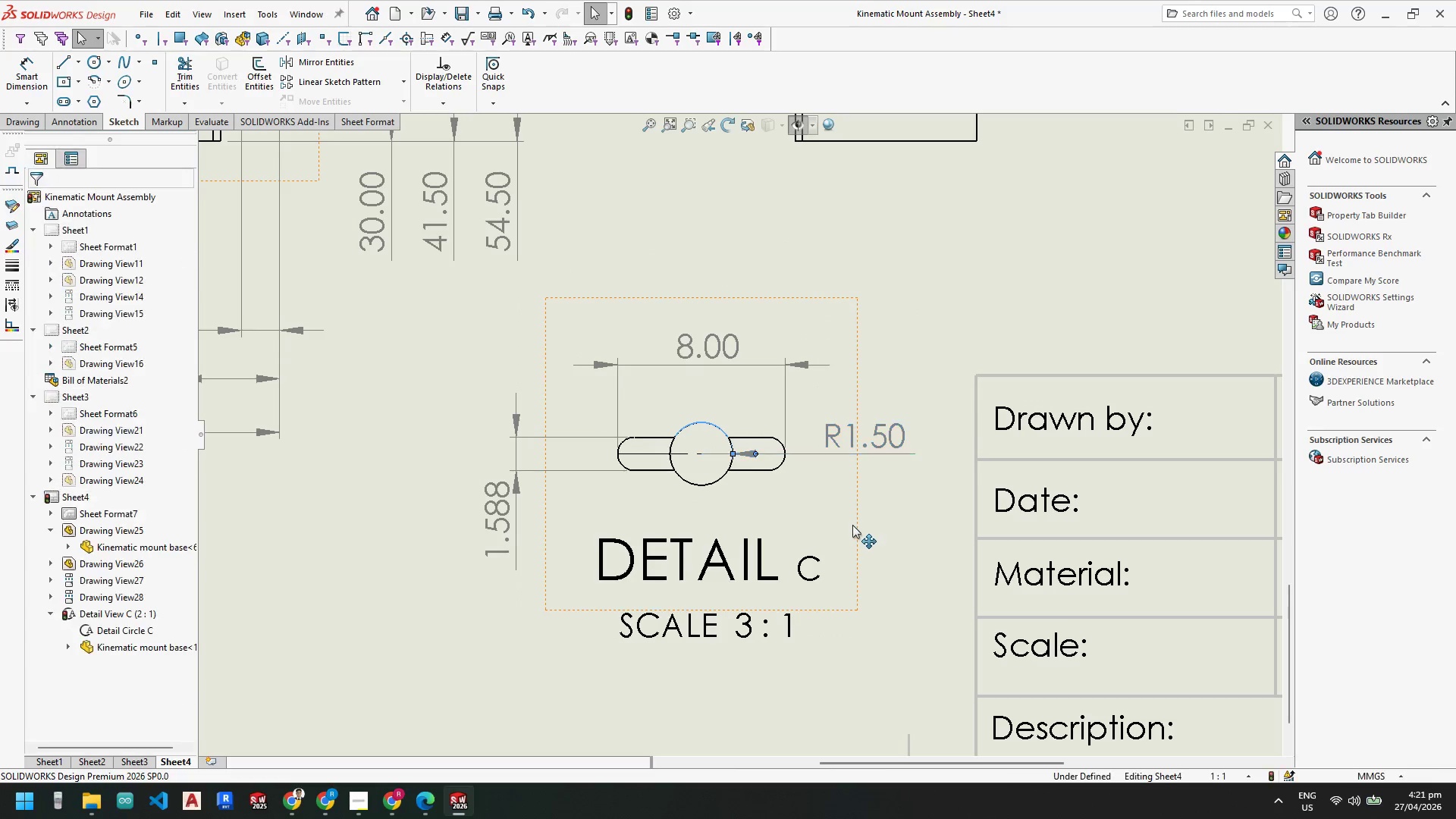 
key(Escape)
 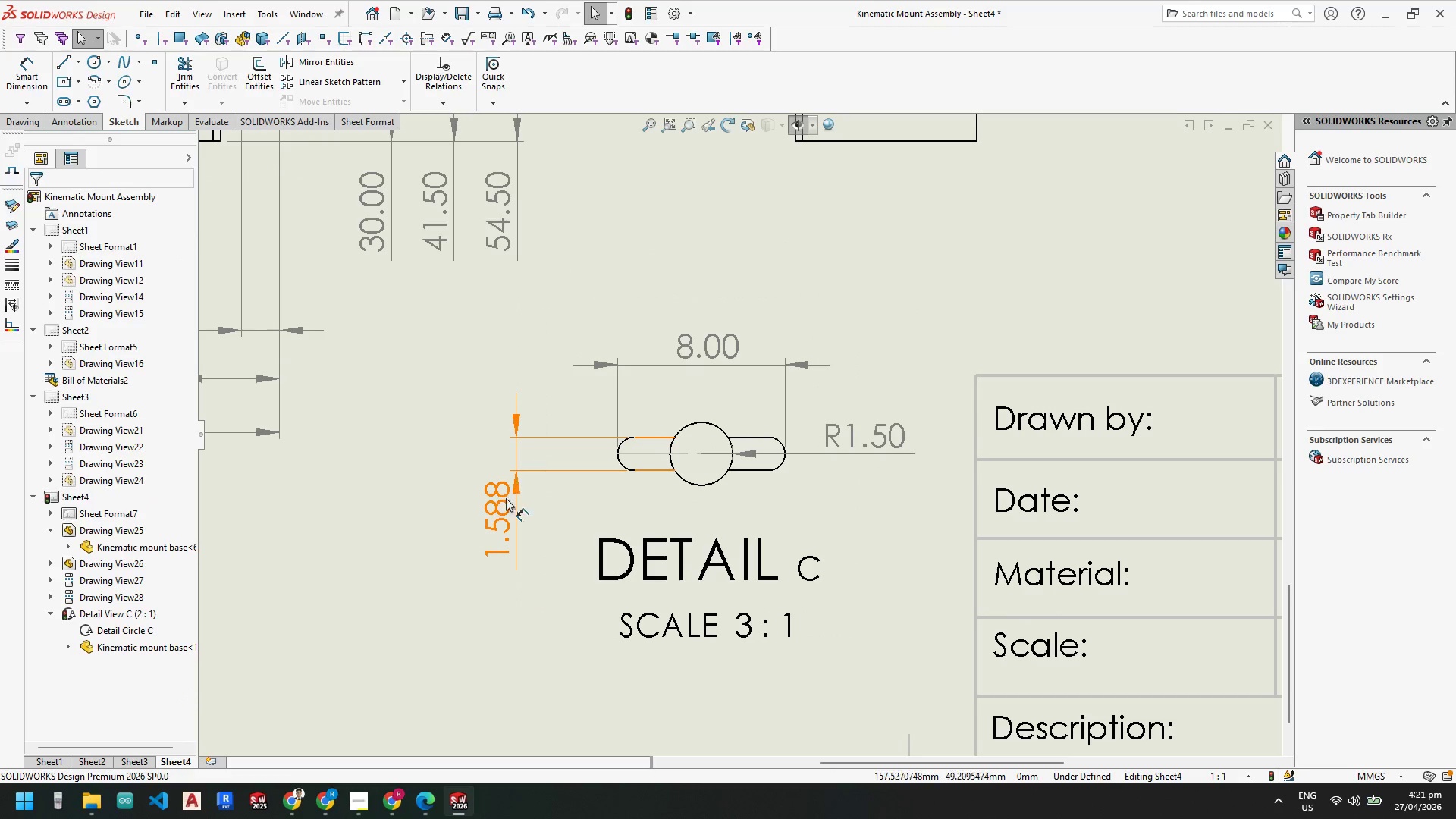 
left_click_drag(start_coordinate=[499, 515], to_coordinate=[506, 519])
 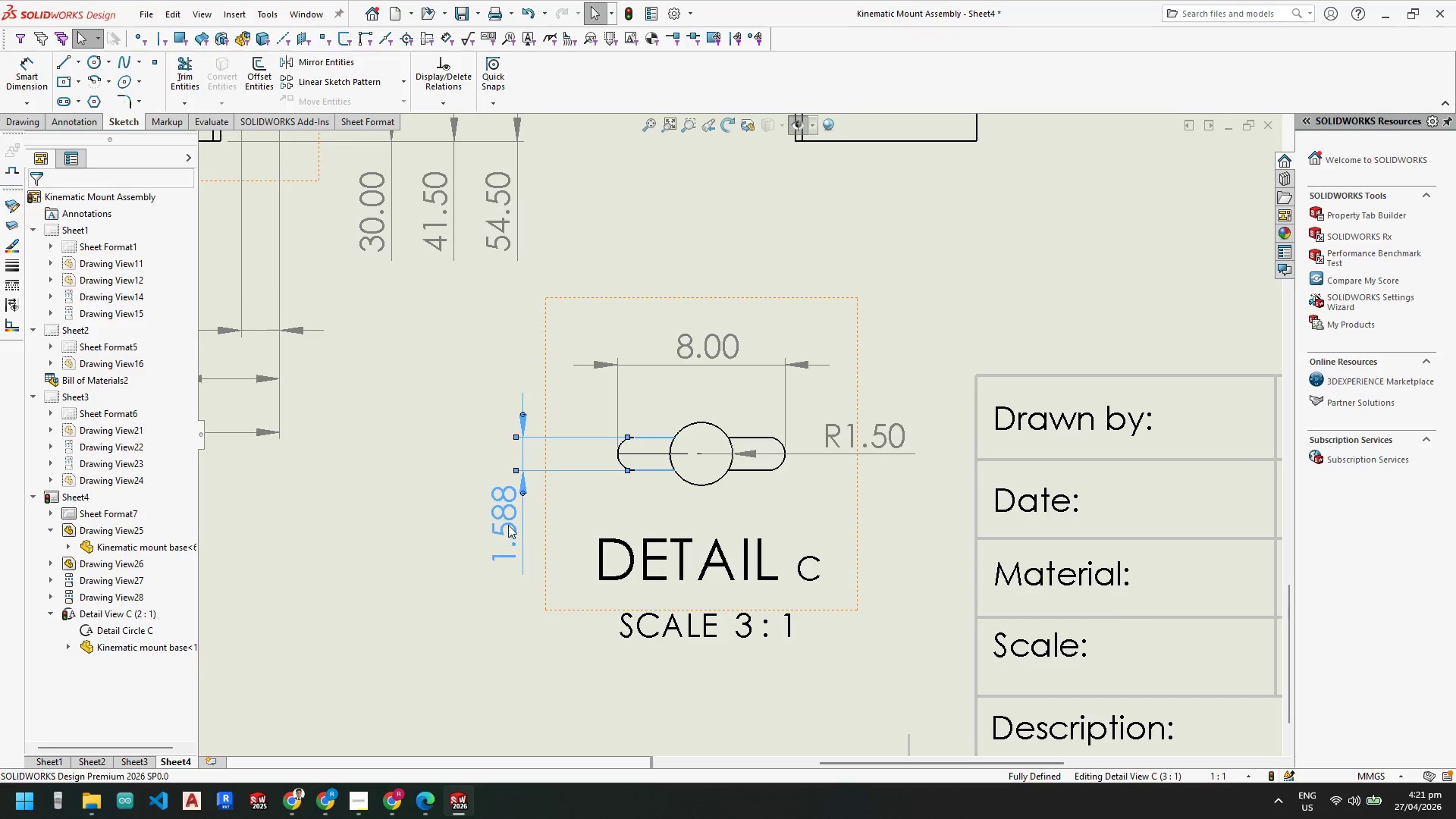 
key(Escape)
 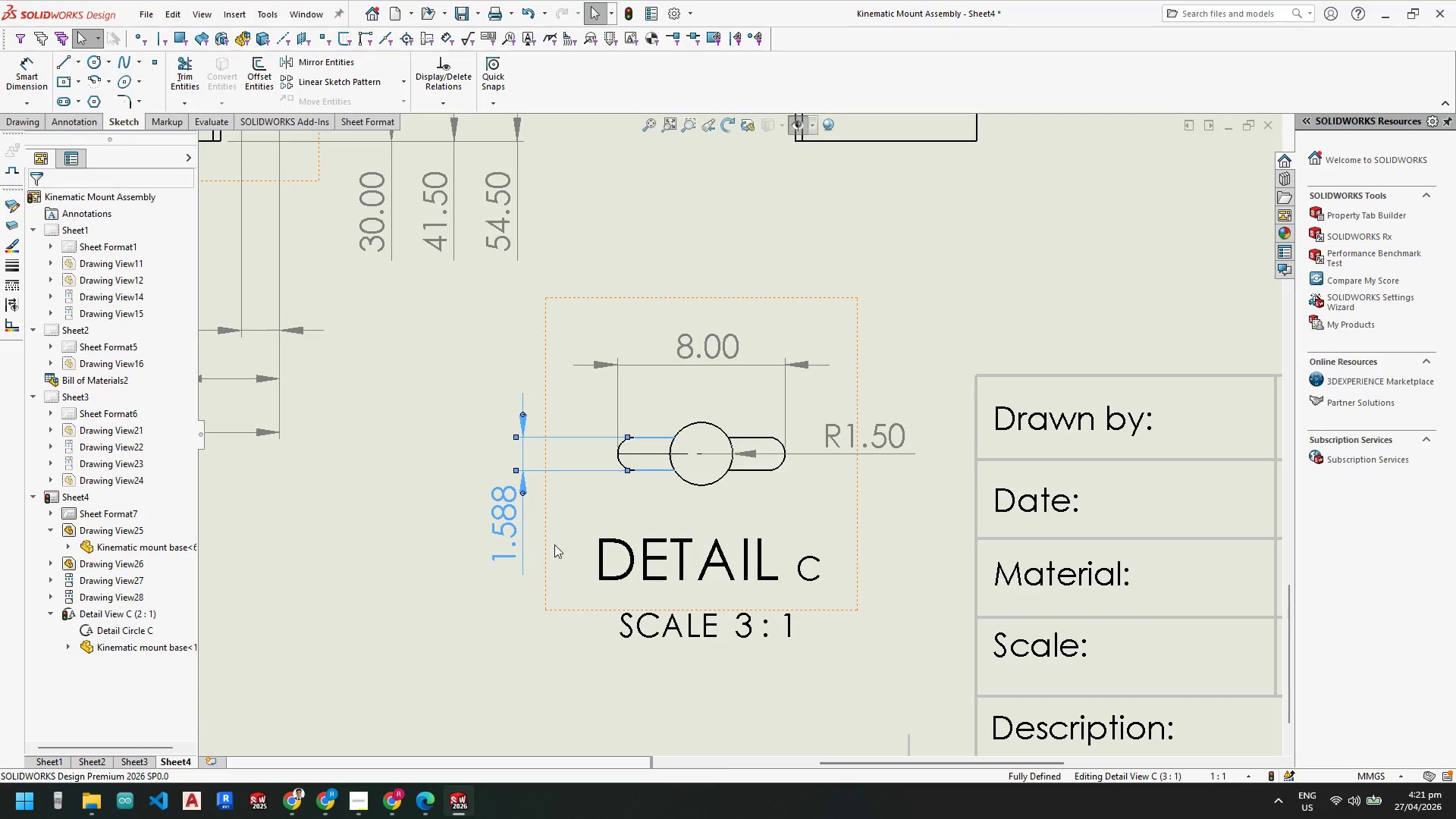 
key(Escape)
 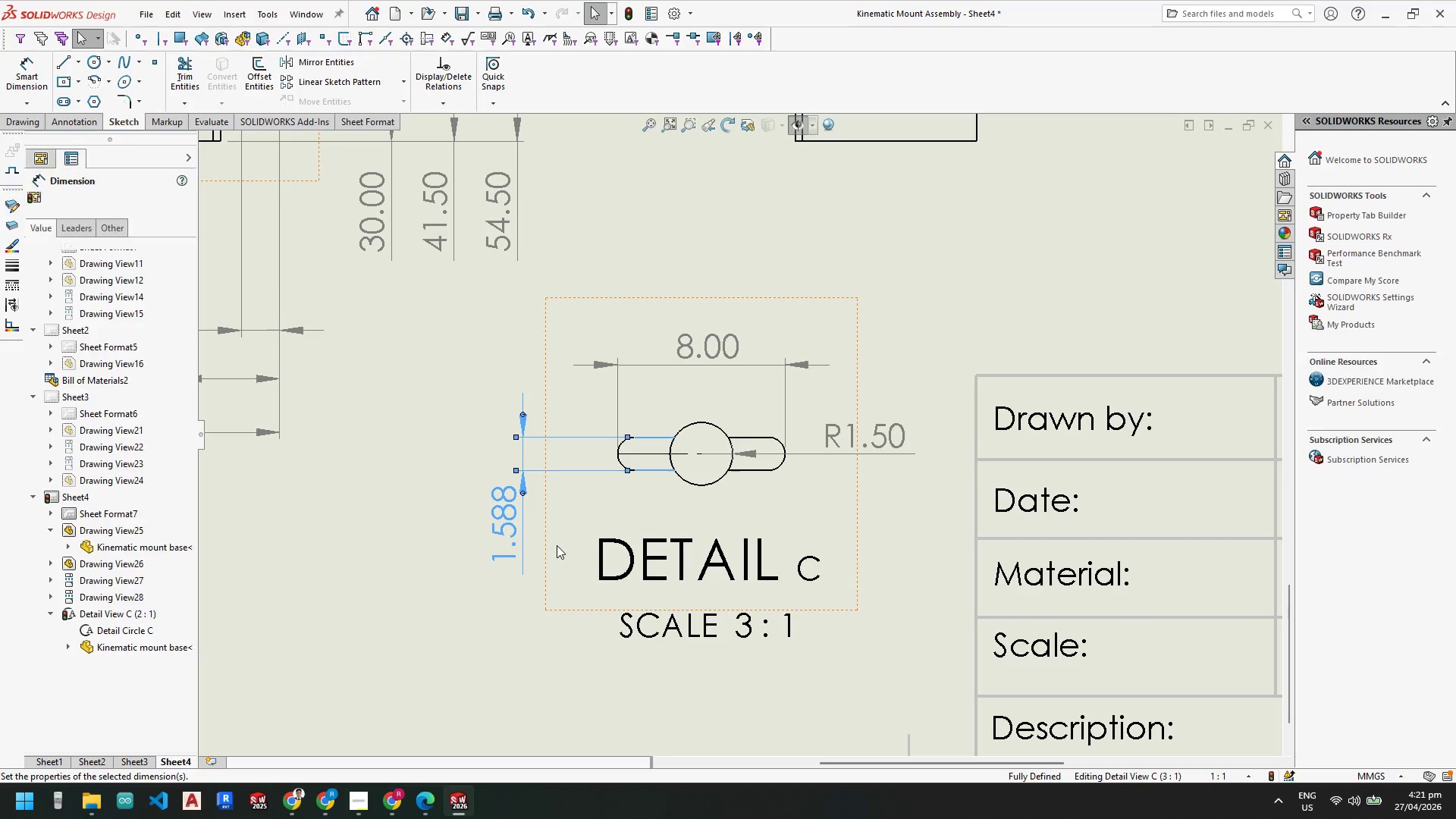 
scroll: coordinate [557, 545], scroll_direction: up, amount: 5.0
 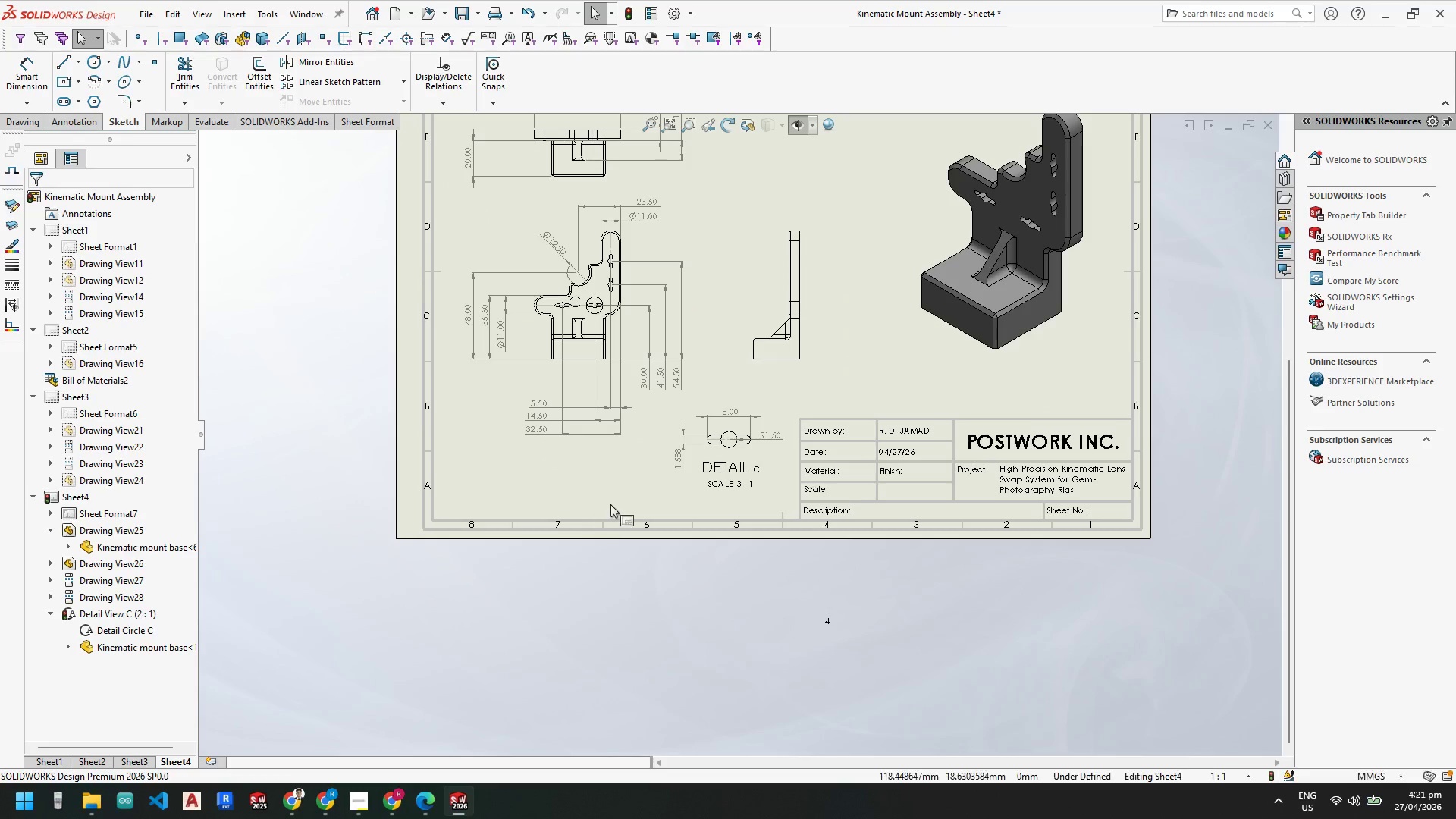 
scroll: coordinate [679, 418], scroll_direction: down, amount: 4.0
 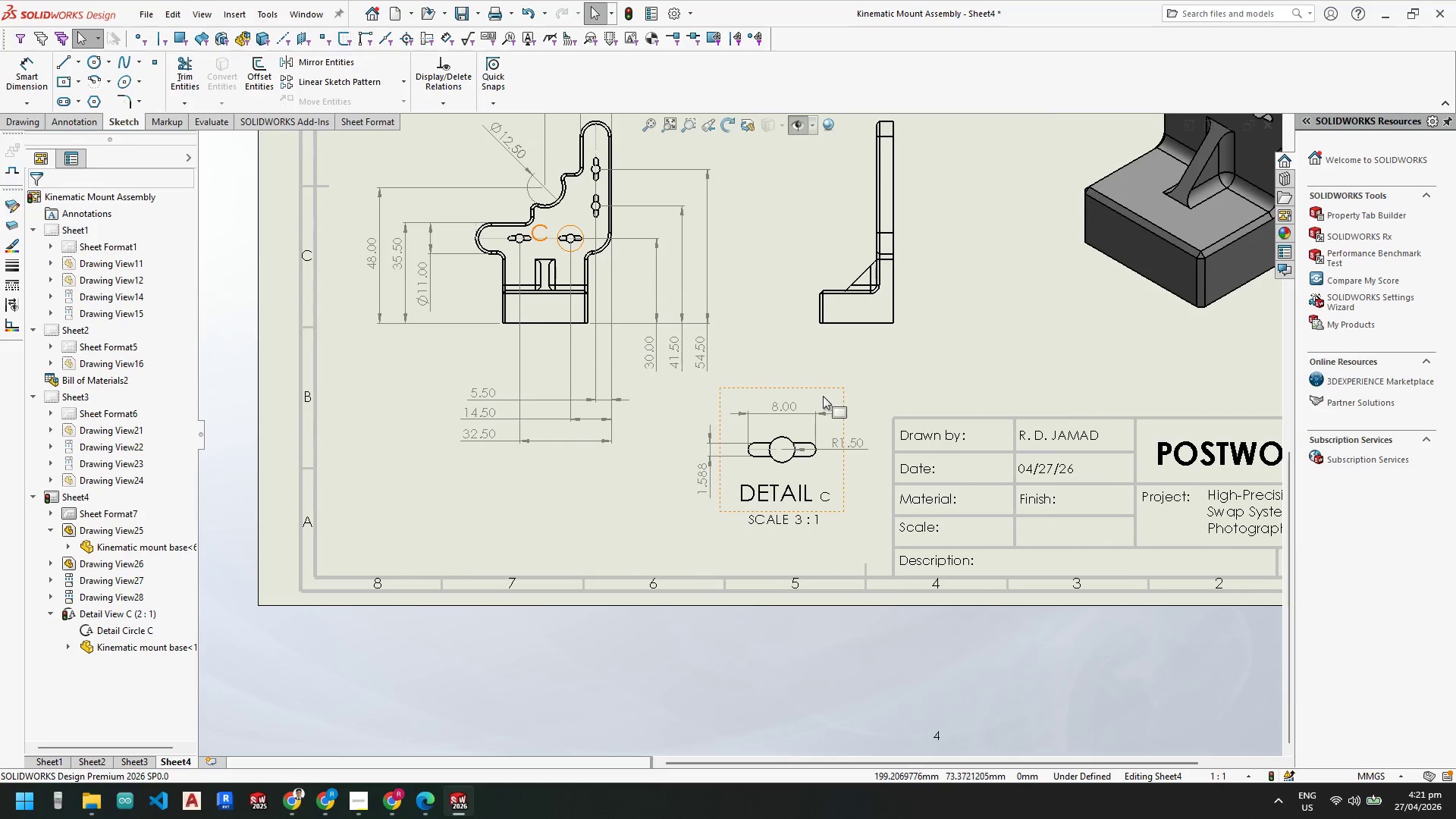 
left_click_drag(start_coordinate=[823, 389], to_coordinate=[786, 396])
 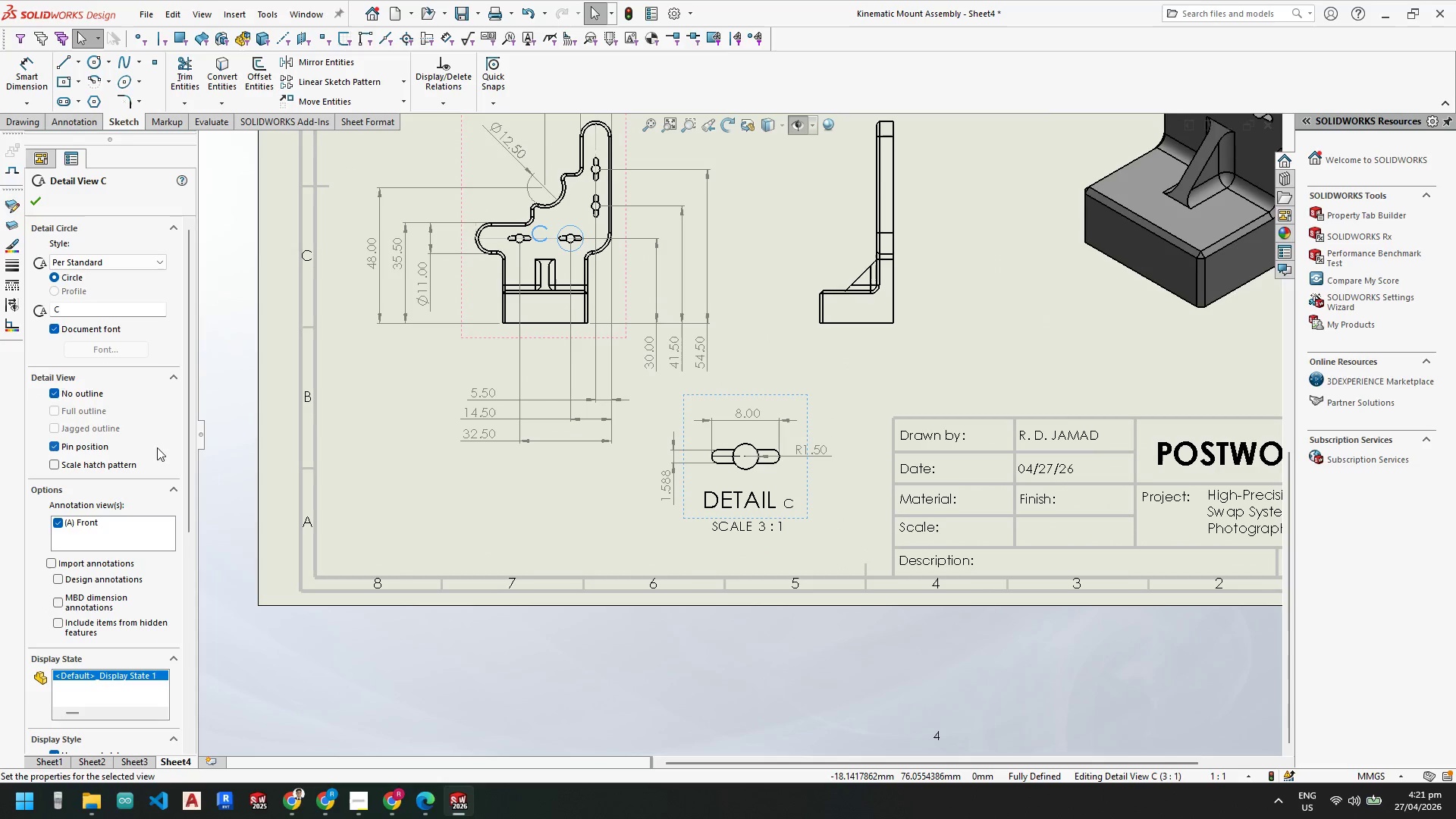 
left_click([56, 392])
 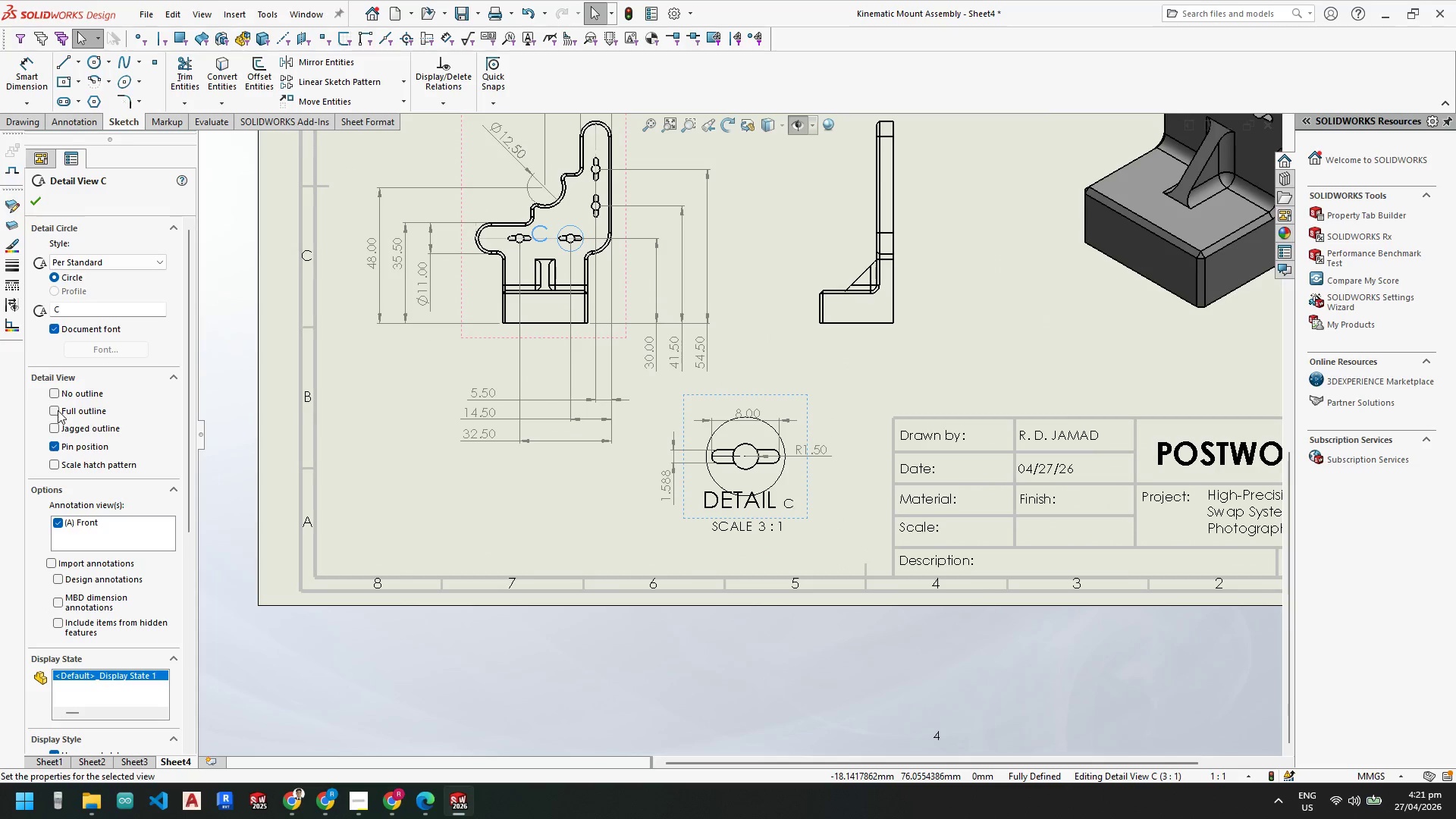 
left_click([58, 410])
 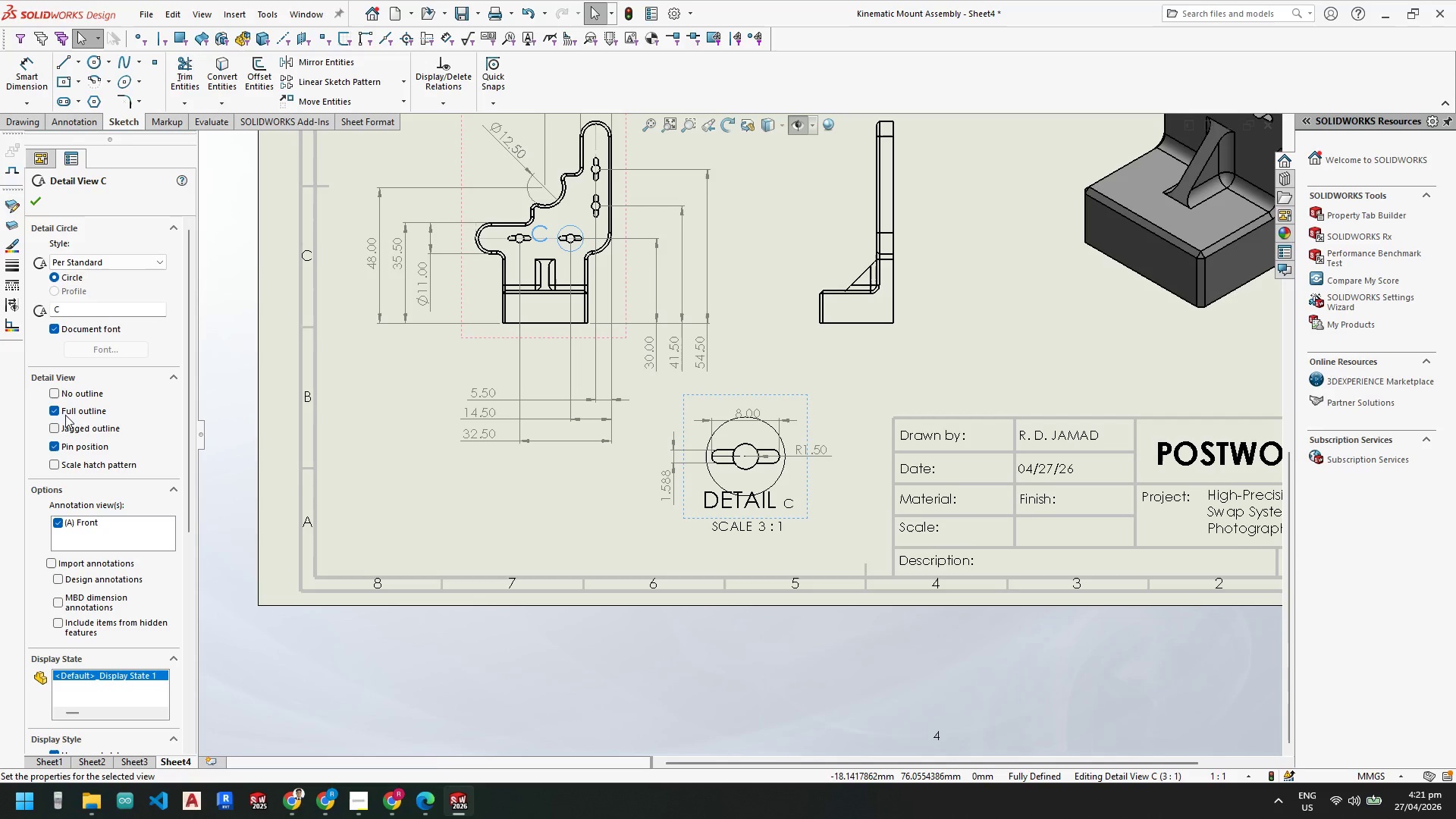 
left_click([56, 428])
 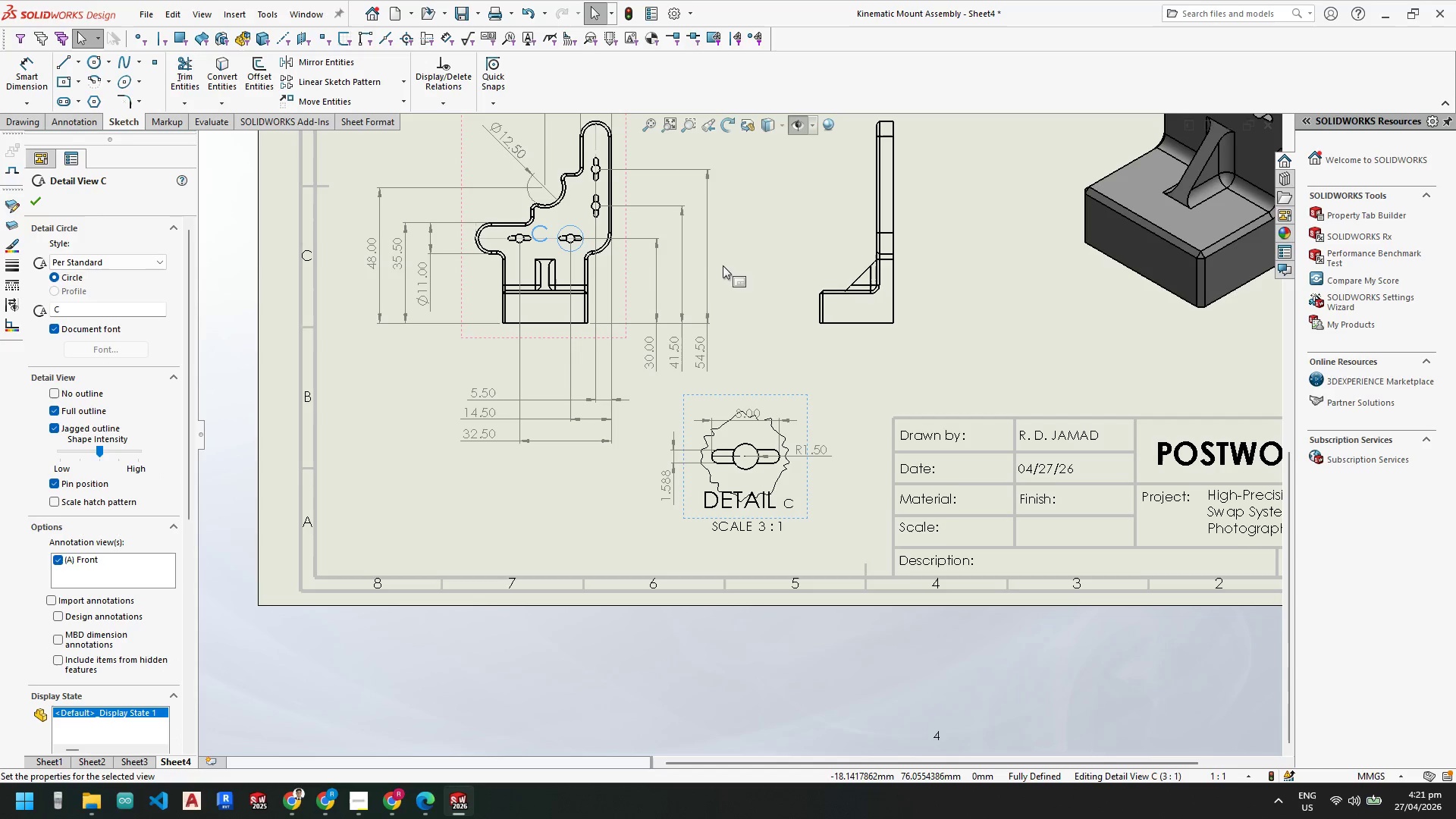 
scroll: coordinate [797, 463], scroll_direction: down, amount: 6.0
 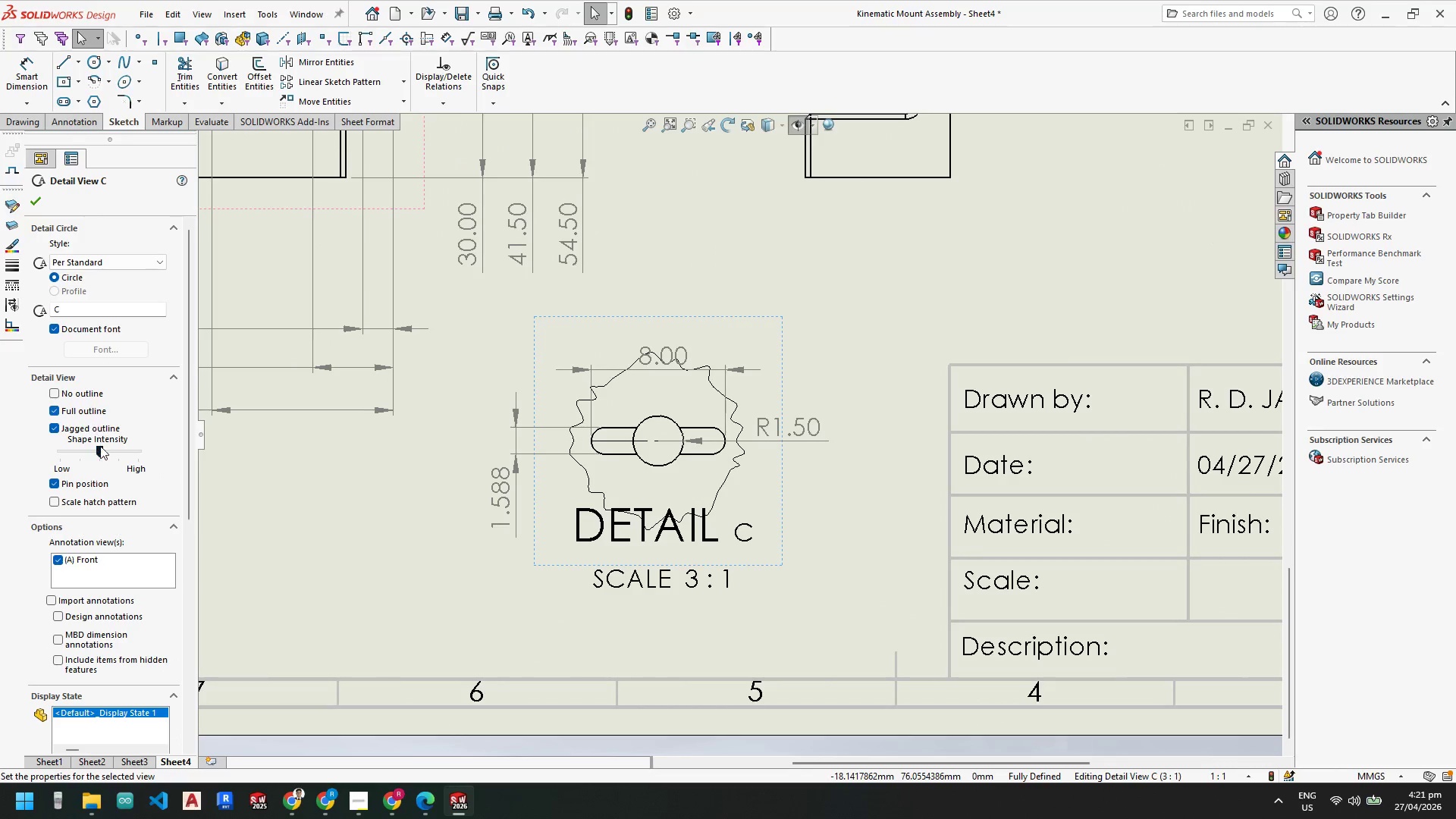 
left_click_drag(start_coordinate=[99, 447], to_coordinate=[125, 448])
 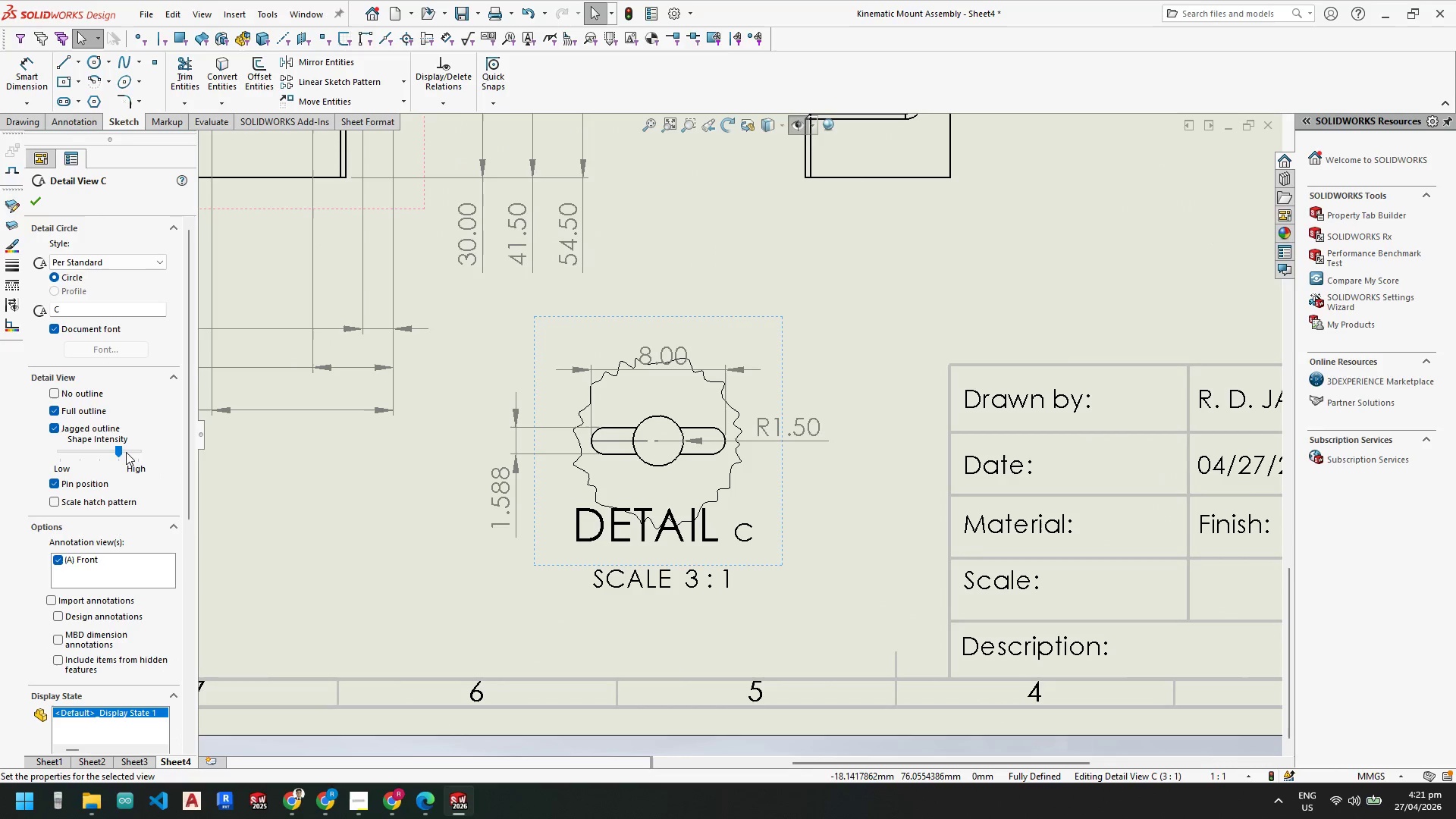 
left_click_drag(start_coordinate=[117, 452], to_coordinate=[57, 457])
 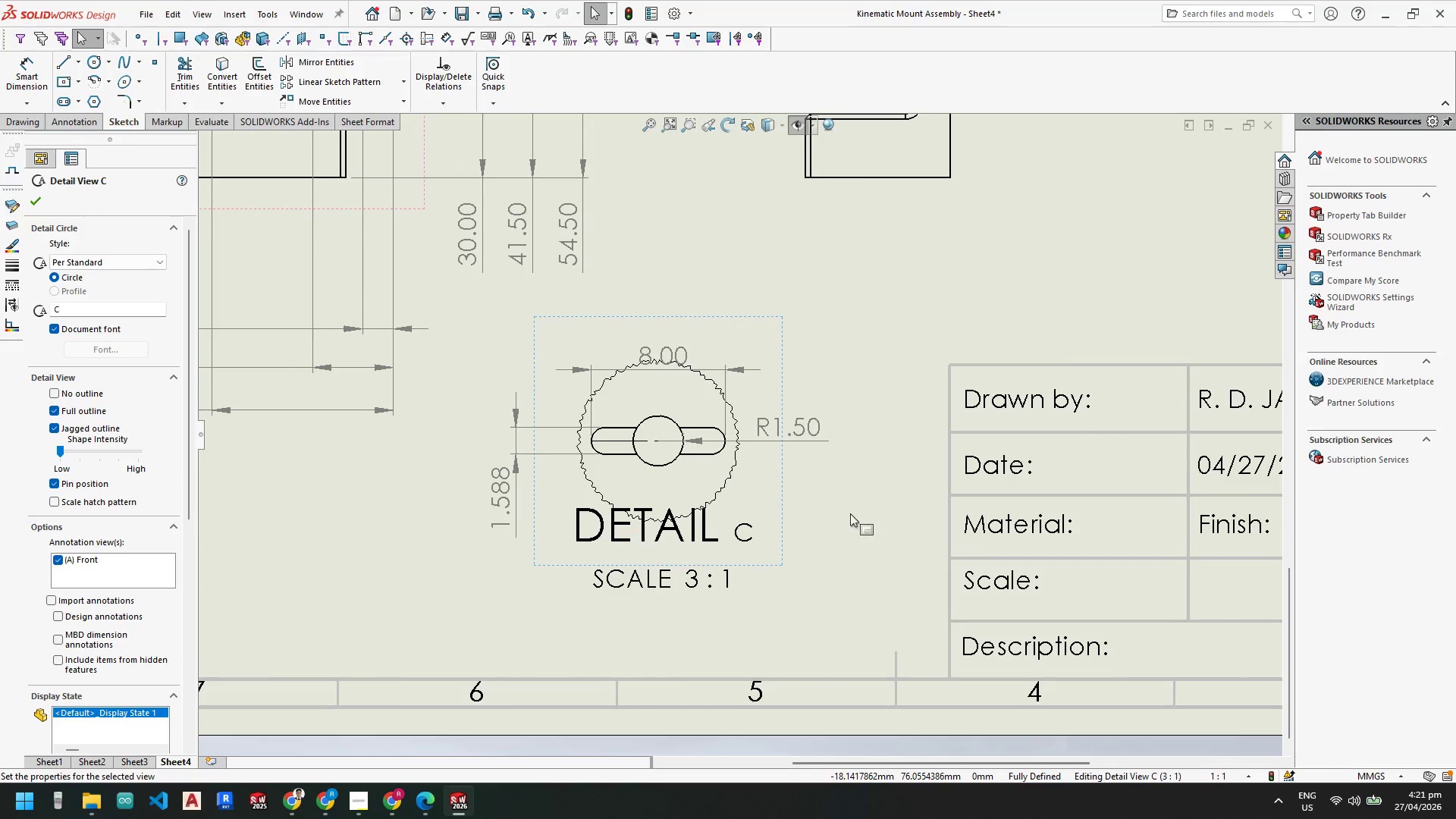 
scroll: coordinate [849, 511], scroll_direction: up, amount: 2.0
 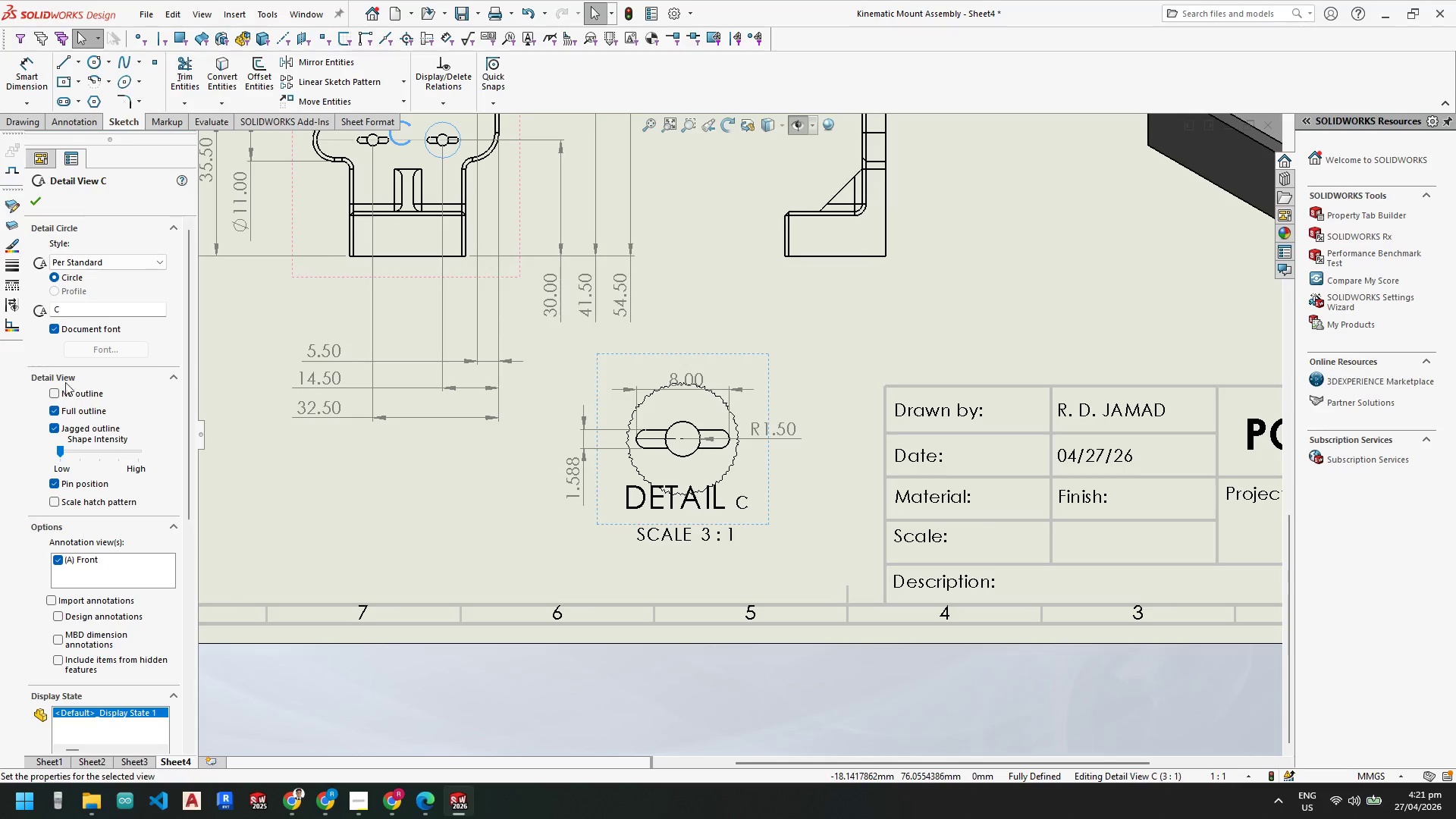 
left_click_drag(start_coordinate=[696, 513], to_coordinate=[695, 536])
 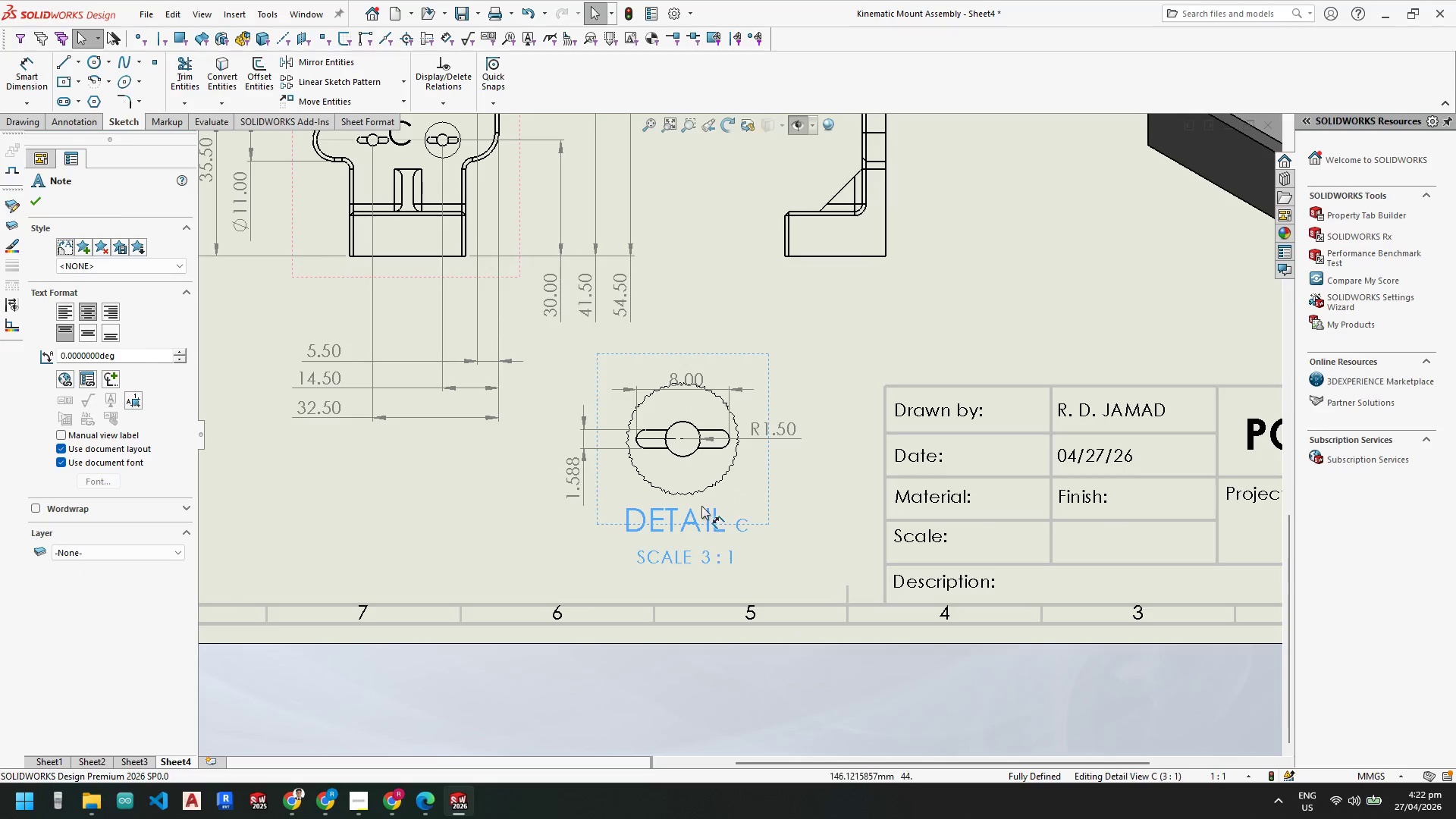 
left_click([732, 476])
 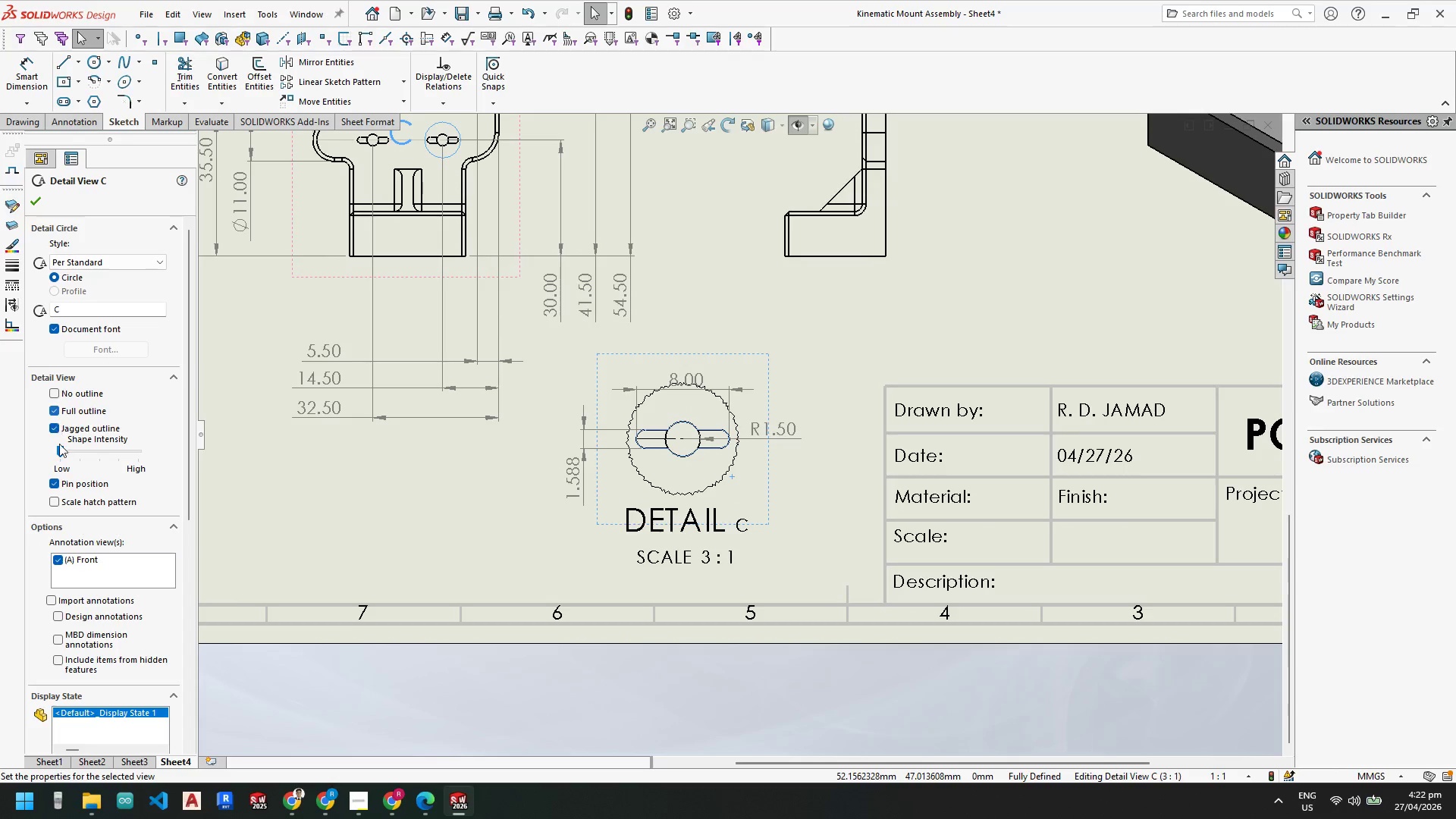 
left_click_drag(start_coordinate=[63, 450], to_coordinate=[119, 457])
 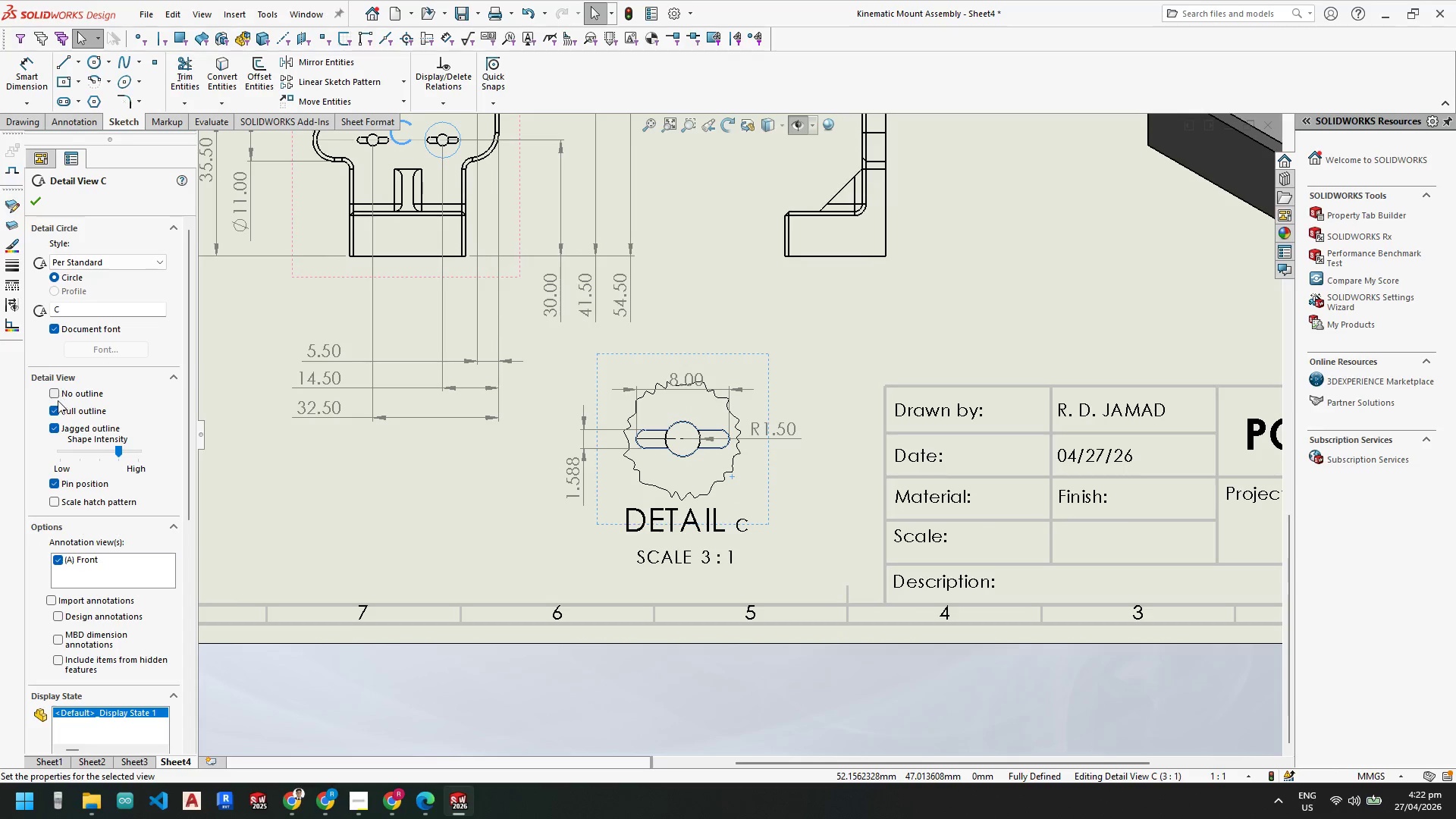 
left_click([55, 412])
 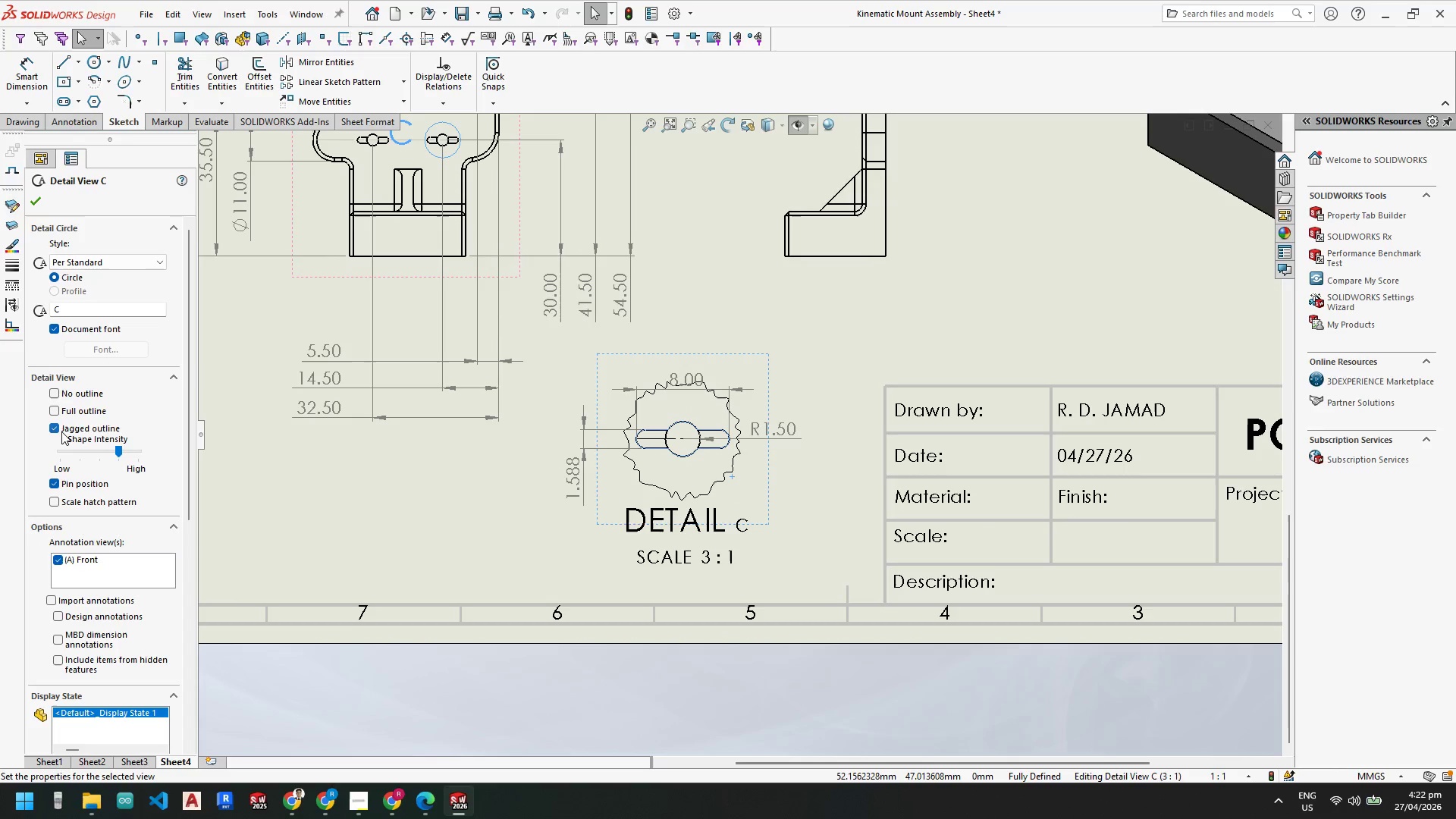 
left_click([58, 429])
 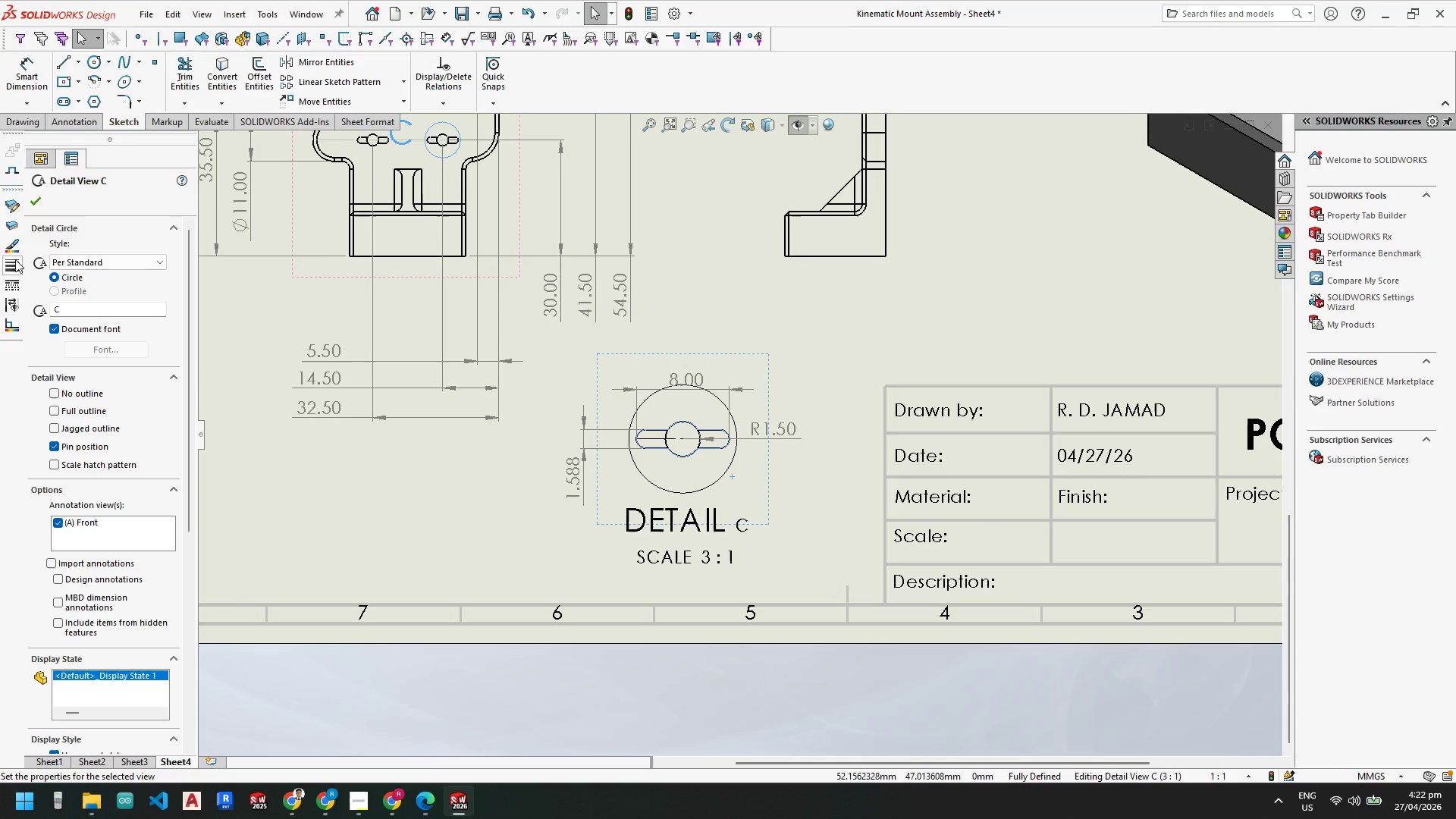 
left_click([34, 200])
 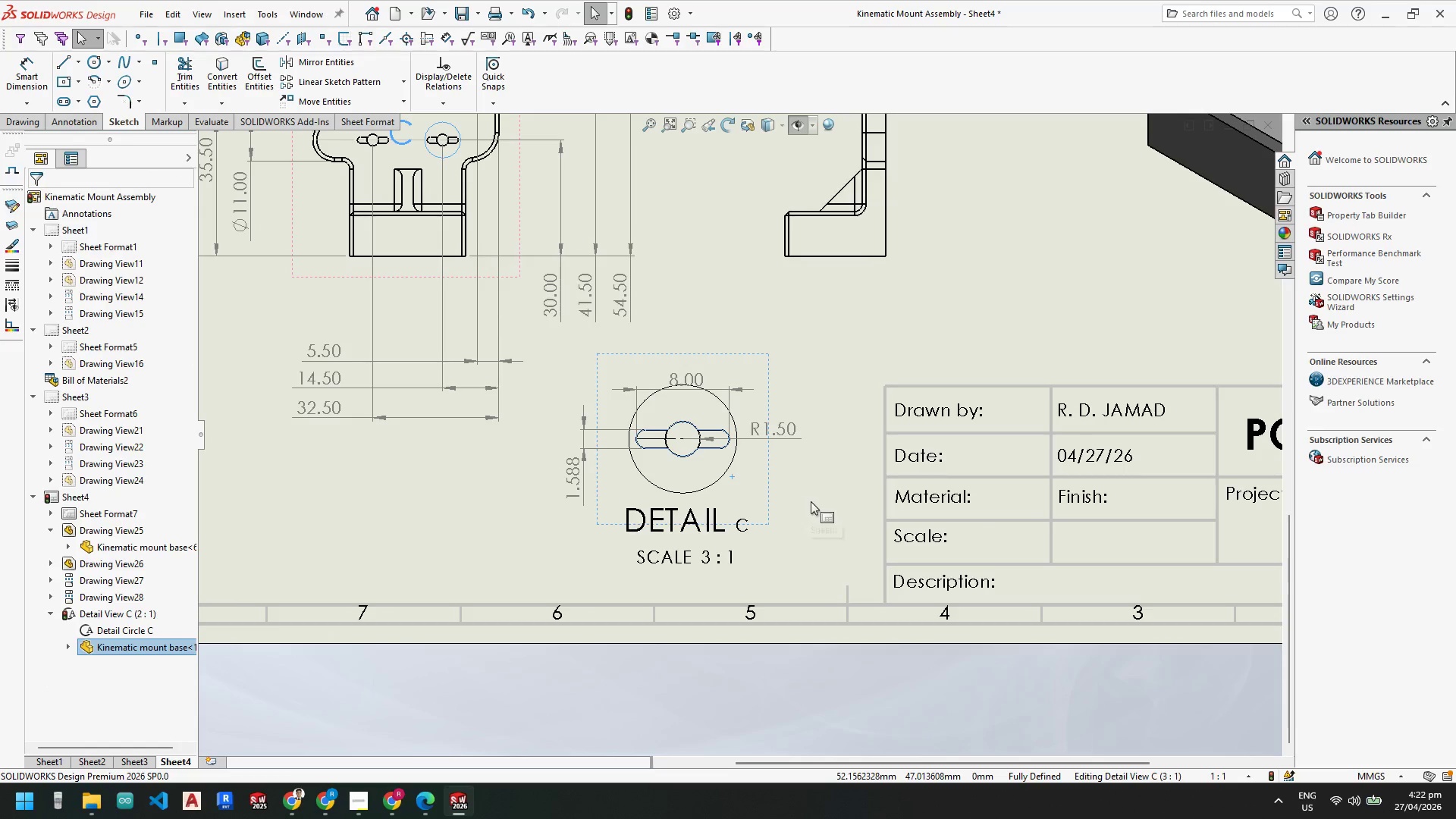 
scroll: coordinate [745, 400], scroll_direction: down, amount: 3.0
 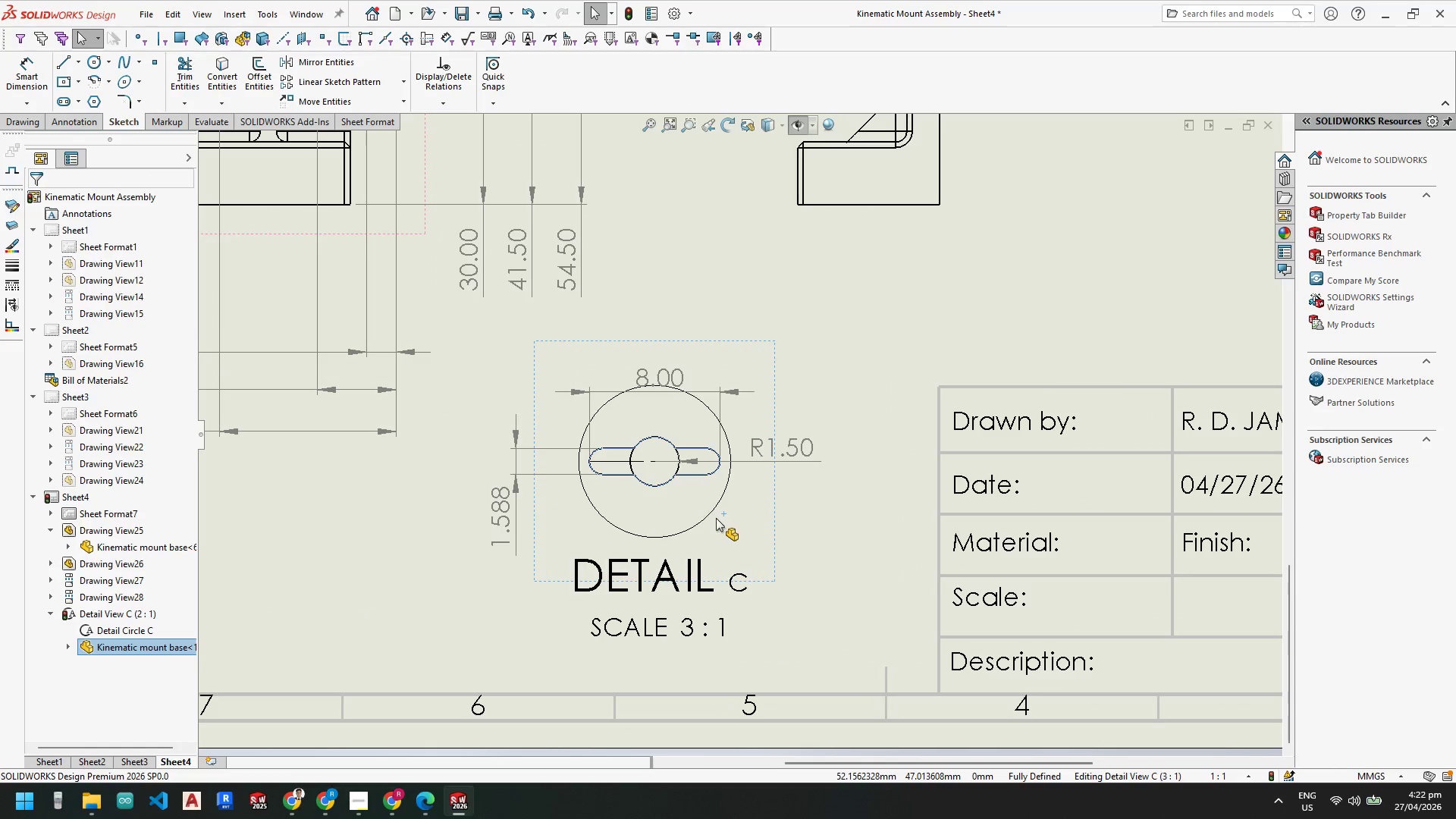 
left_click([714, 509])
 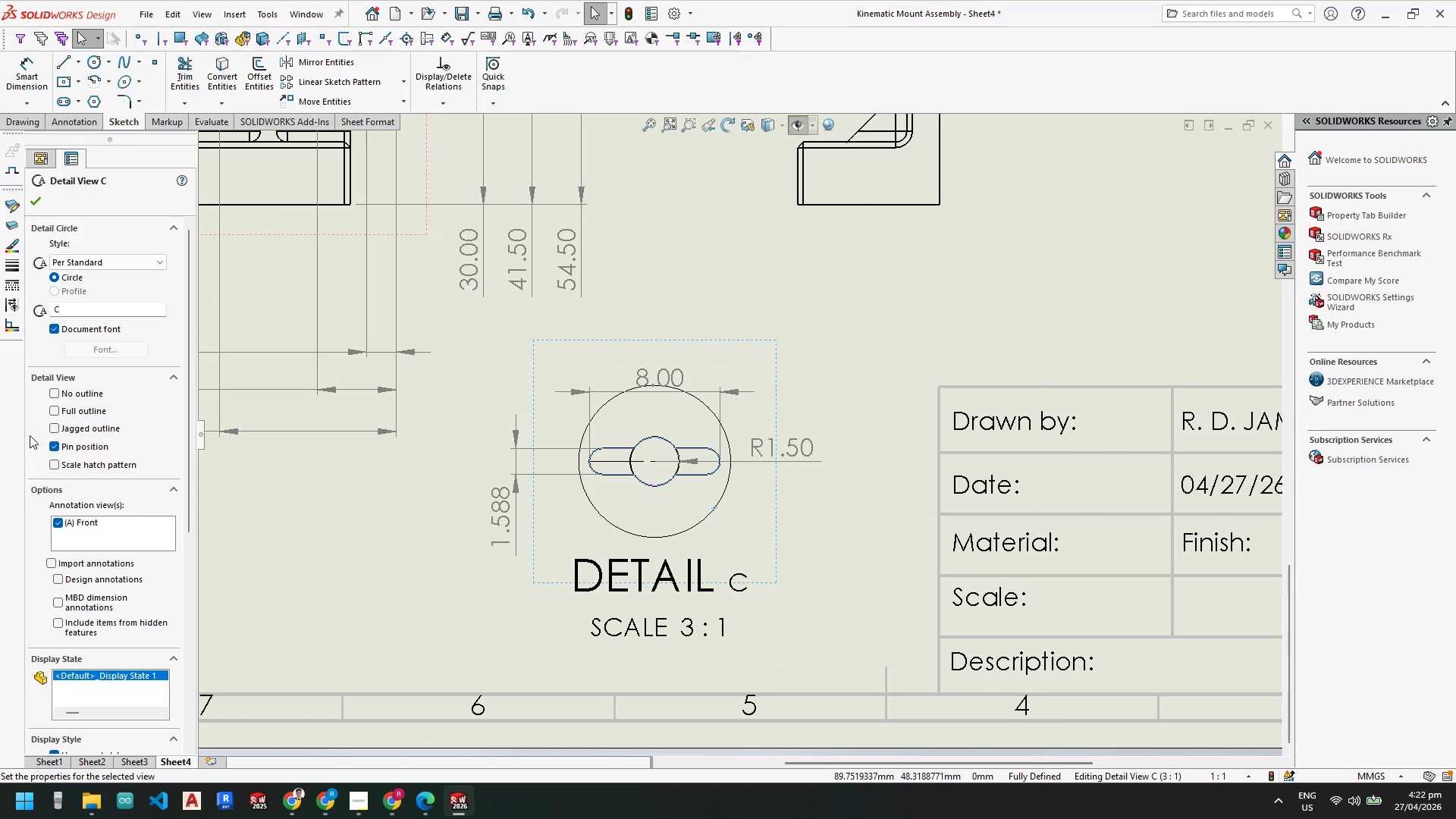 
left_click([52, 432])
 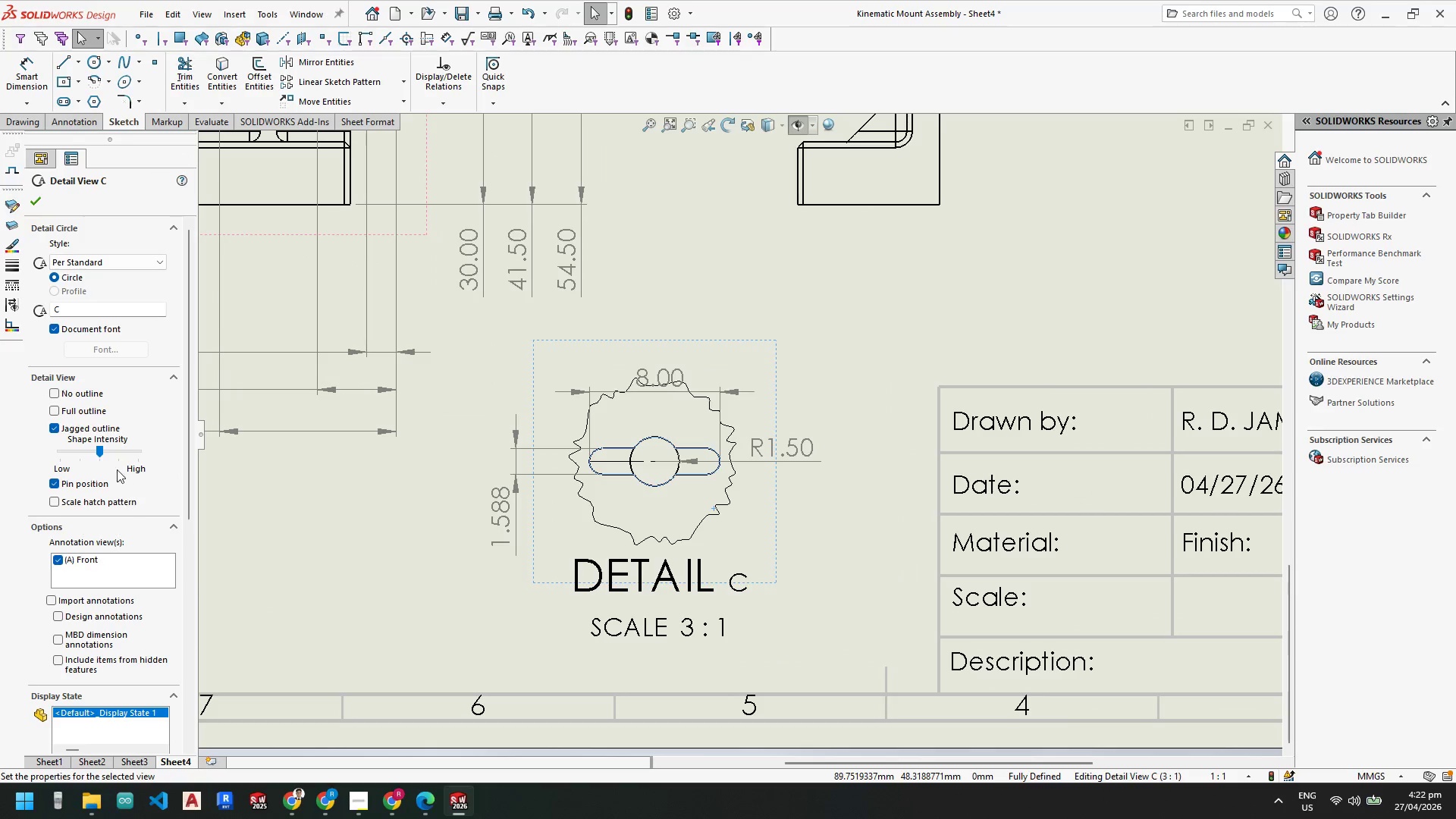 
left_click_drag(start_coordinate=[102, 453], to_coordinate=[118, 453])
 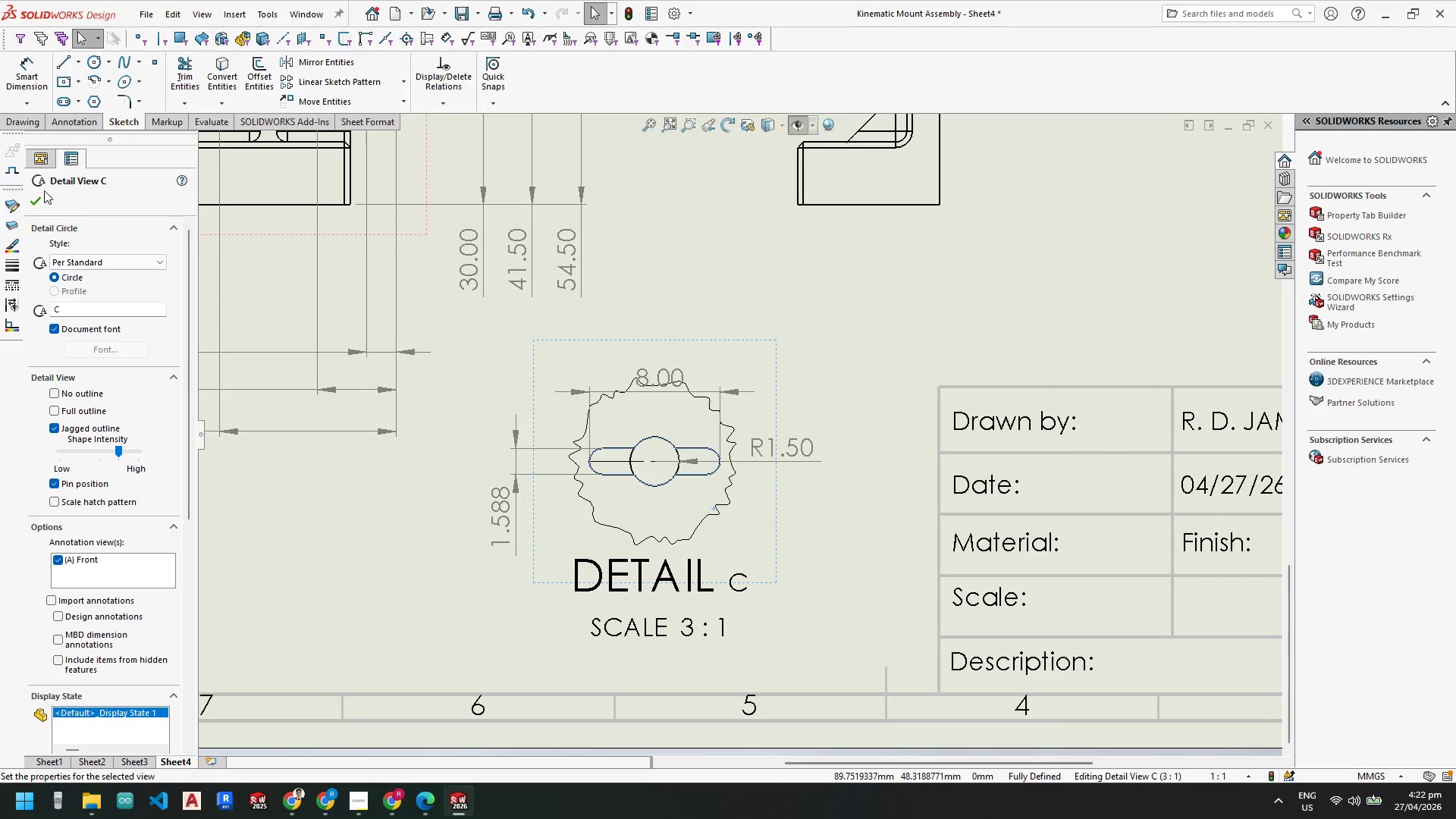 
left_click_drag(start_coordinate=[44, 207], to_coordinate=[39, 207])
 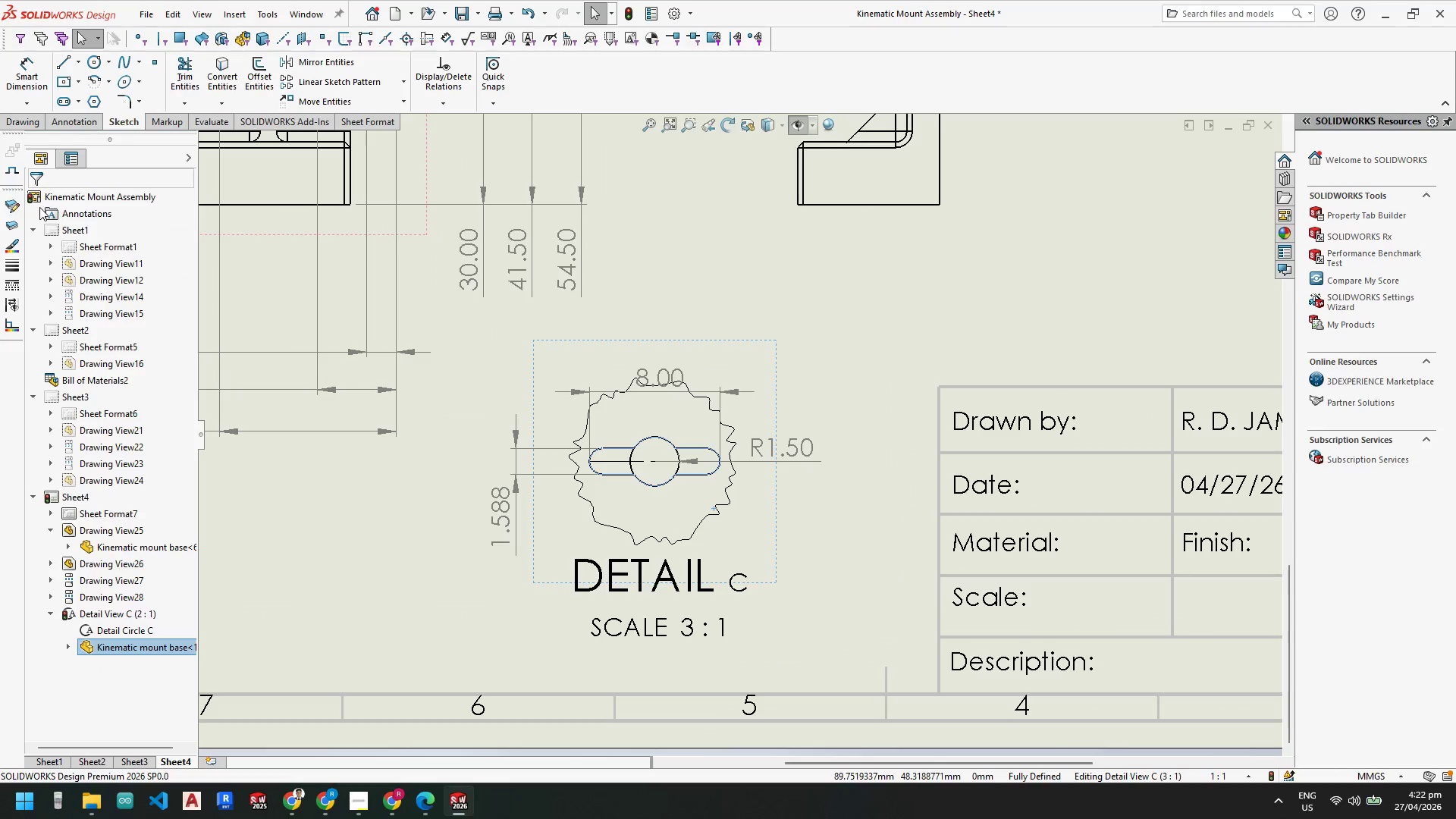 
key(Escape)
 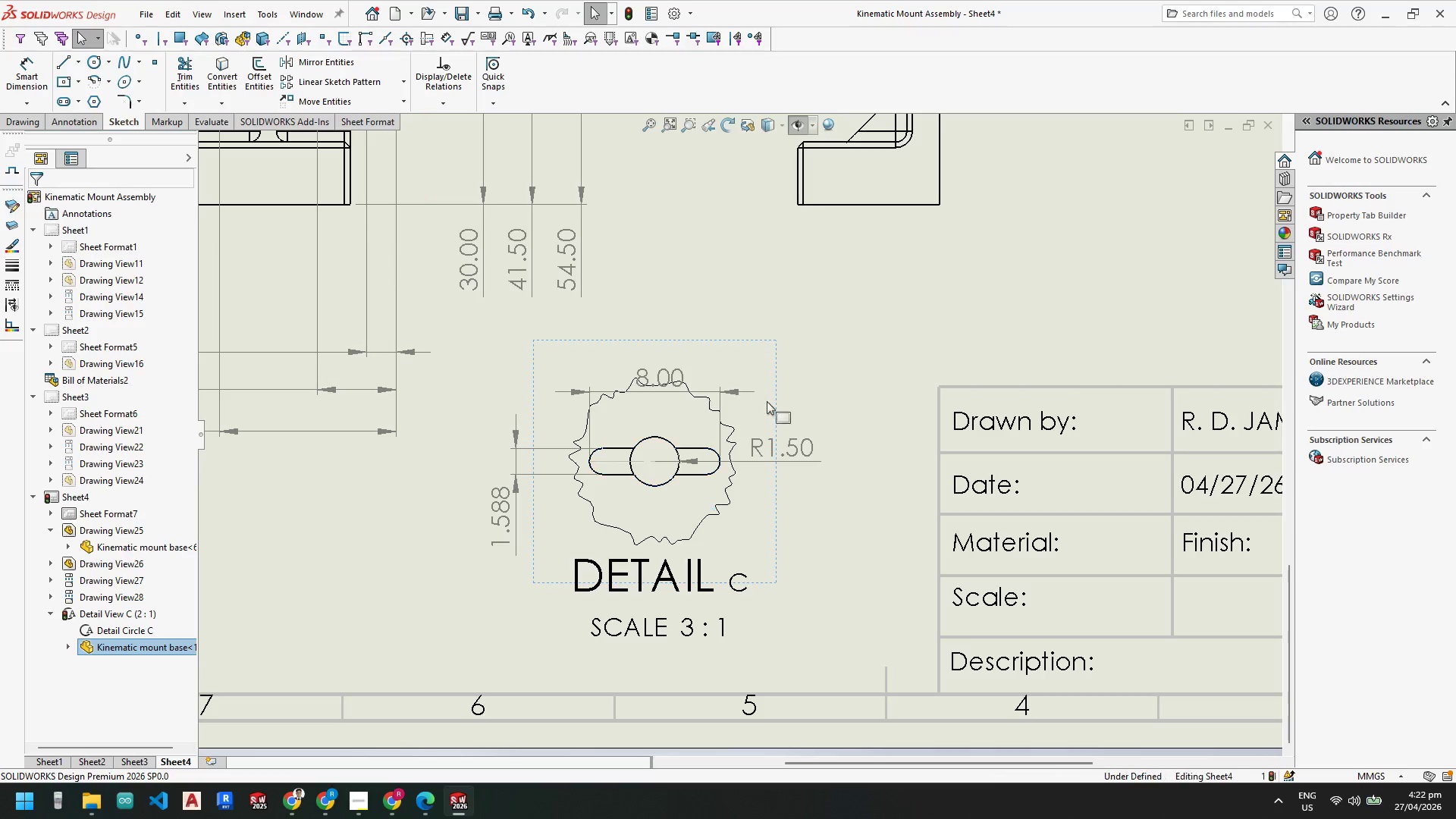 
key(Escape)
 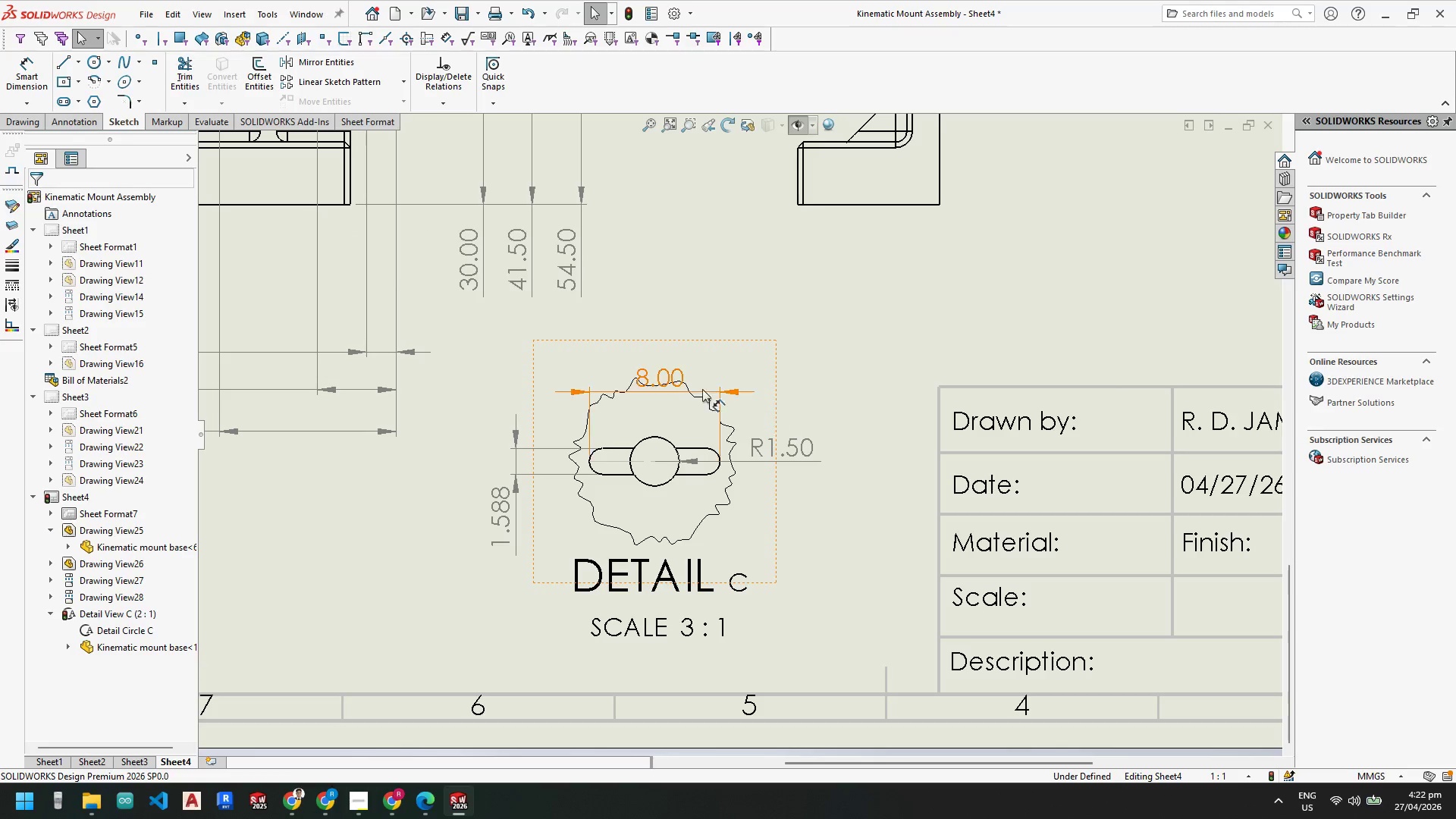 
key(Escape)
 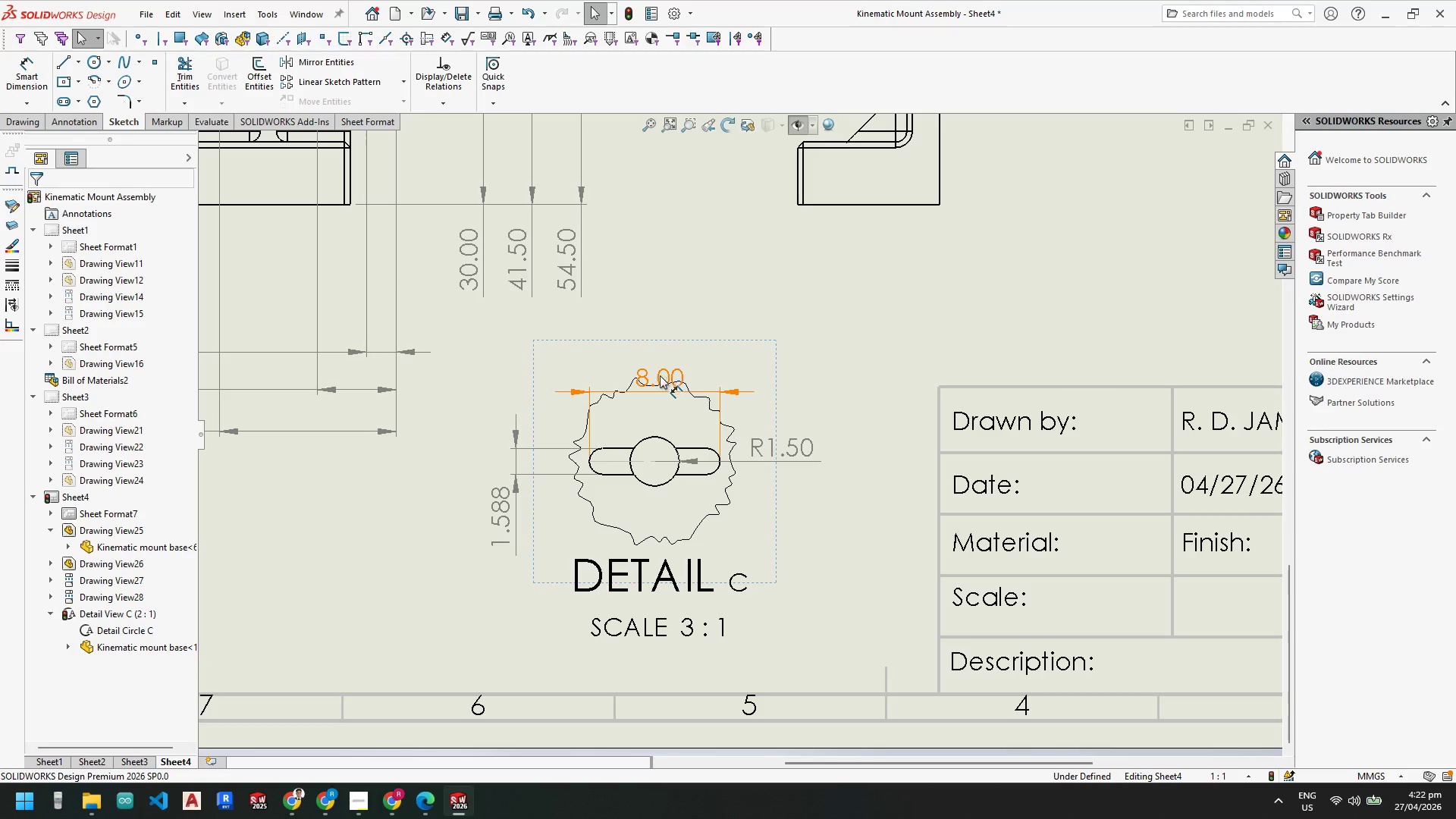 
left_click_drag(start_coordinate=[658, 375], to_coordinate=[661, 330])
 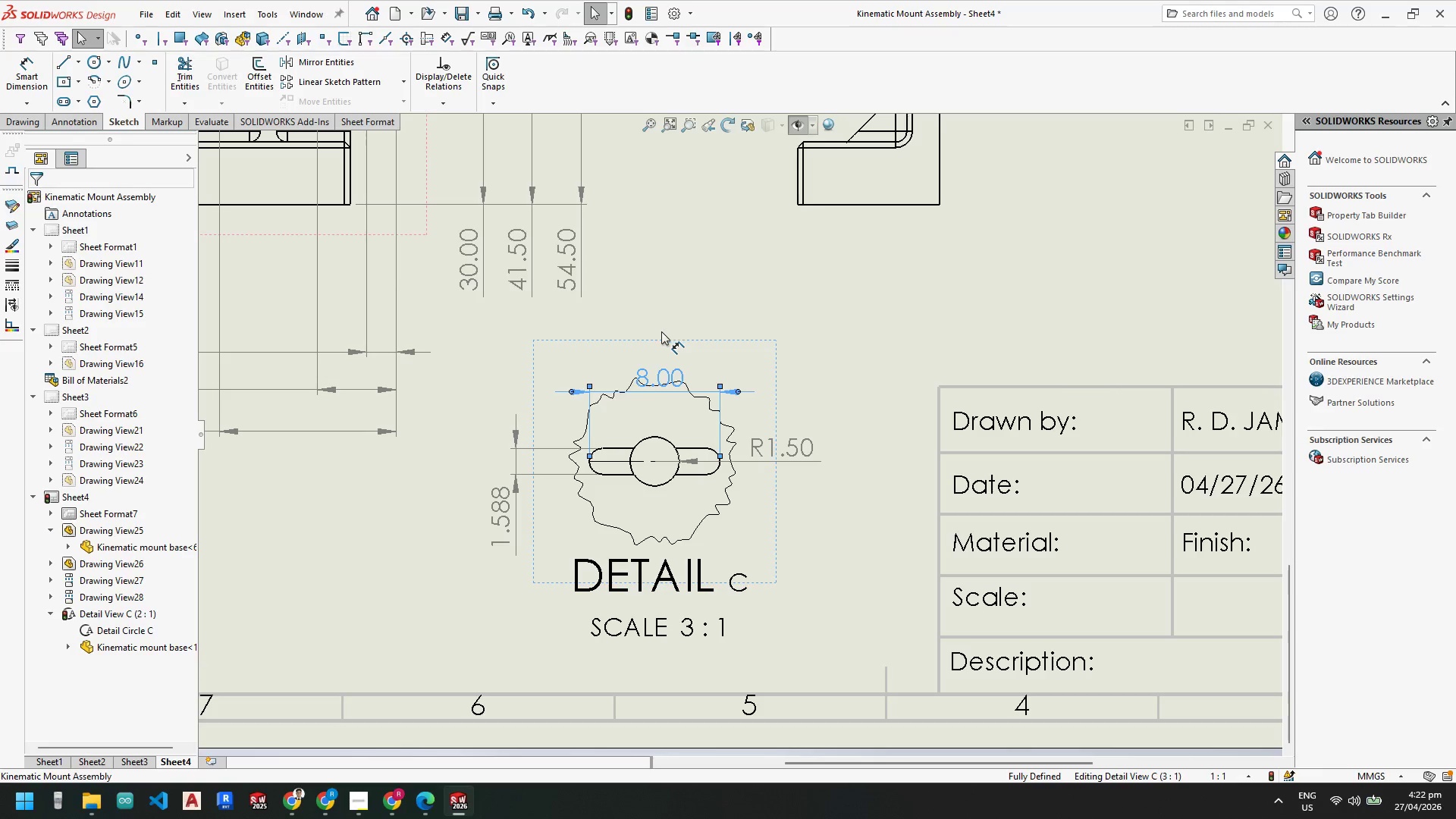 
key(Escape)
 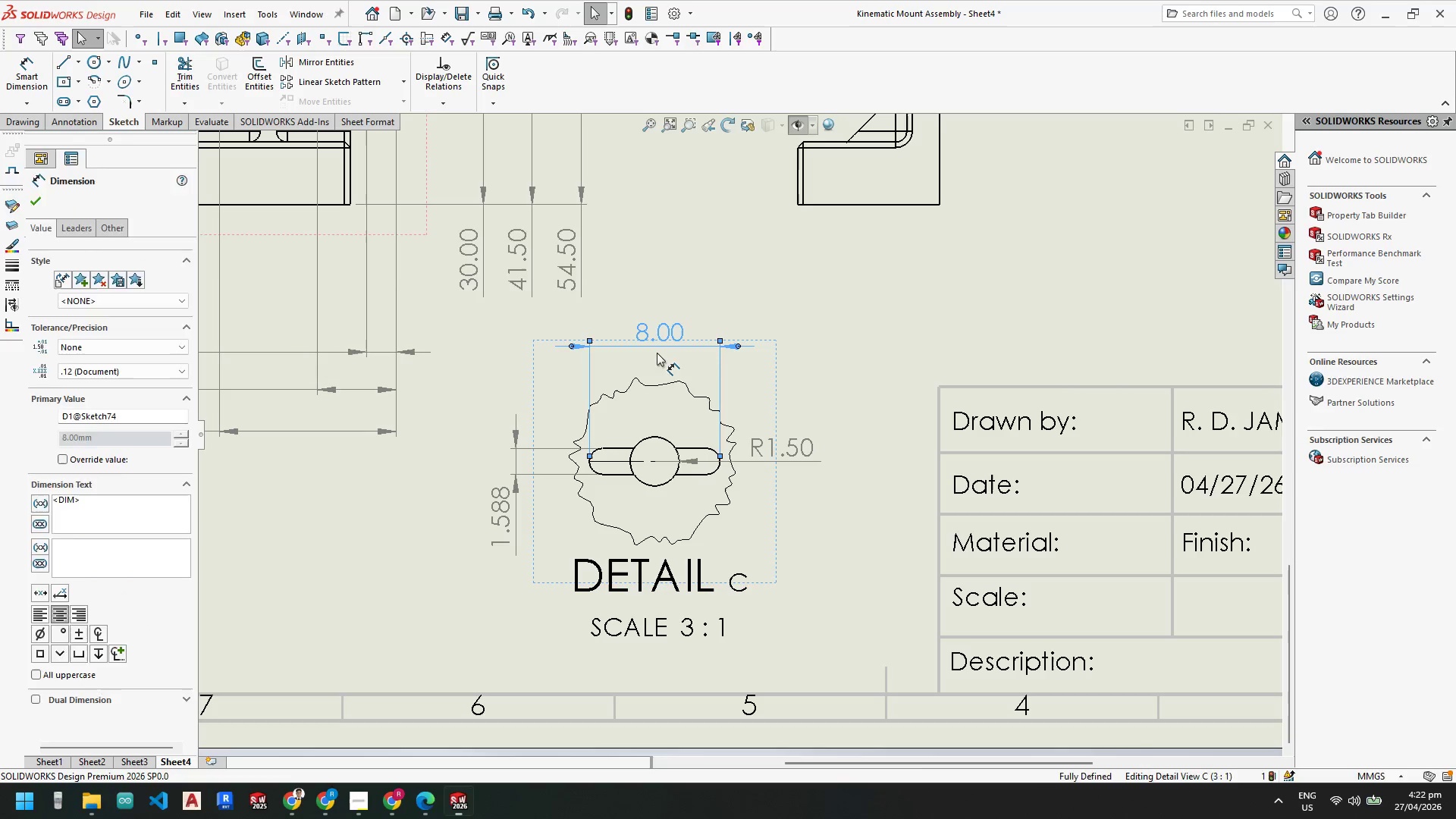 
key(Escape)
 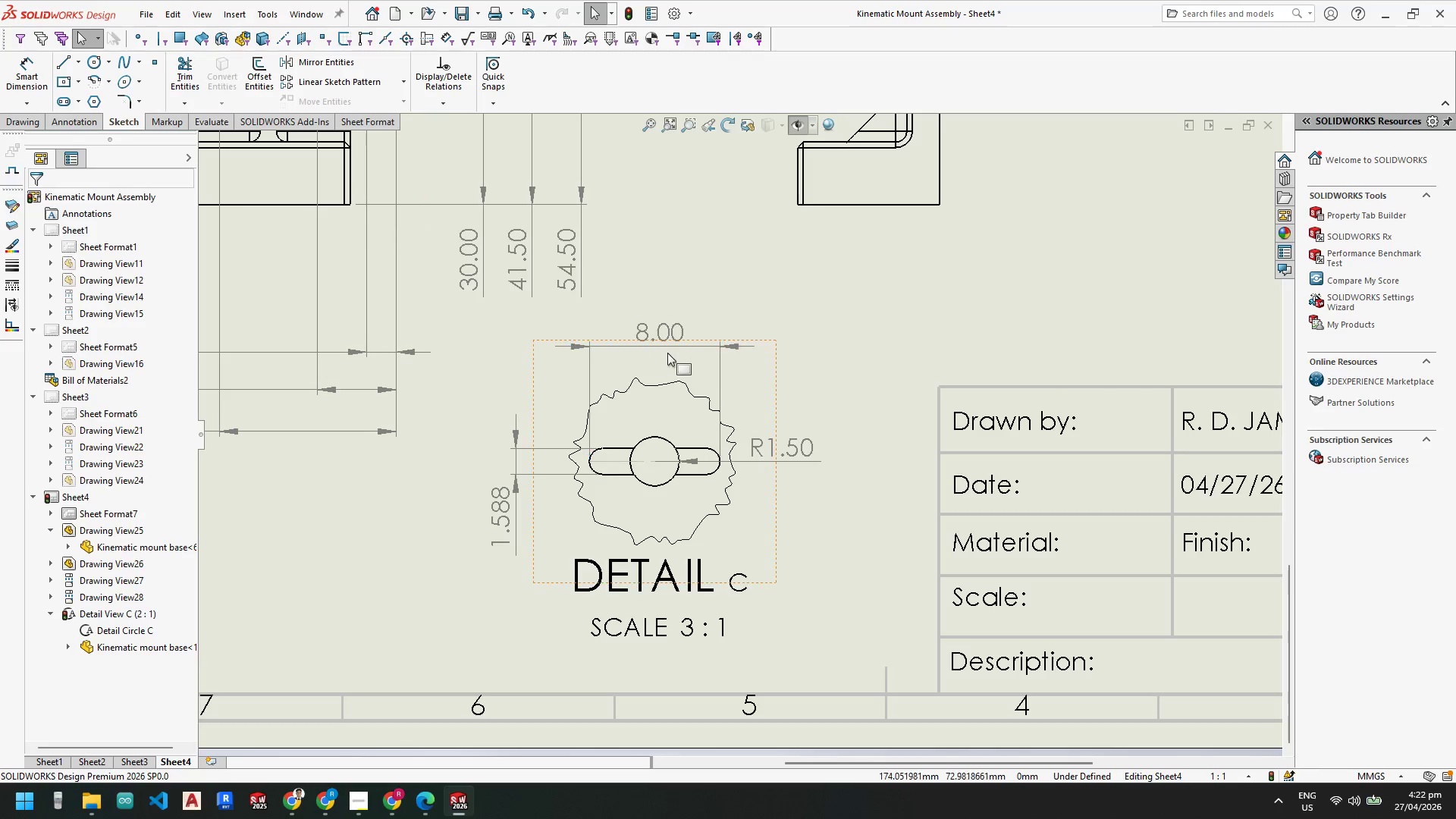 
key(Escape)
 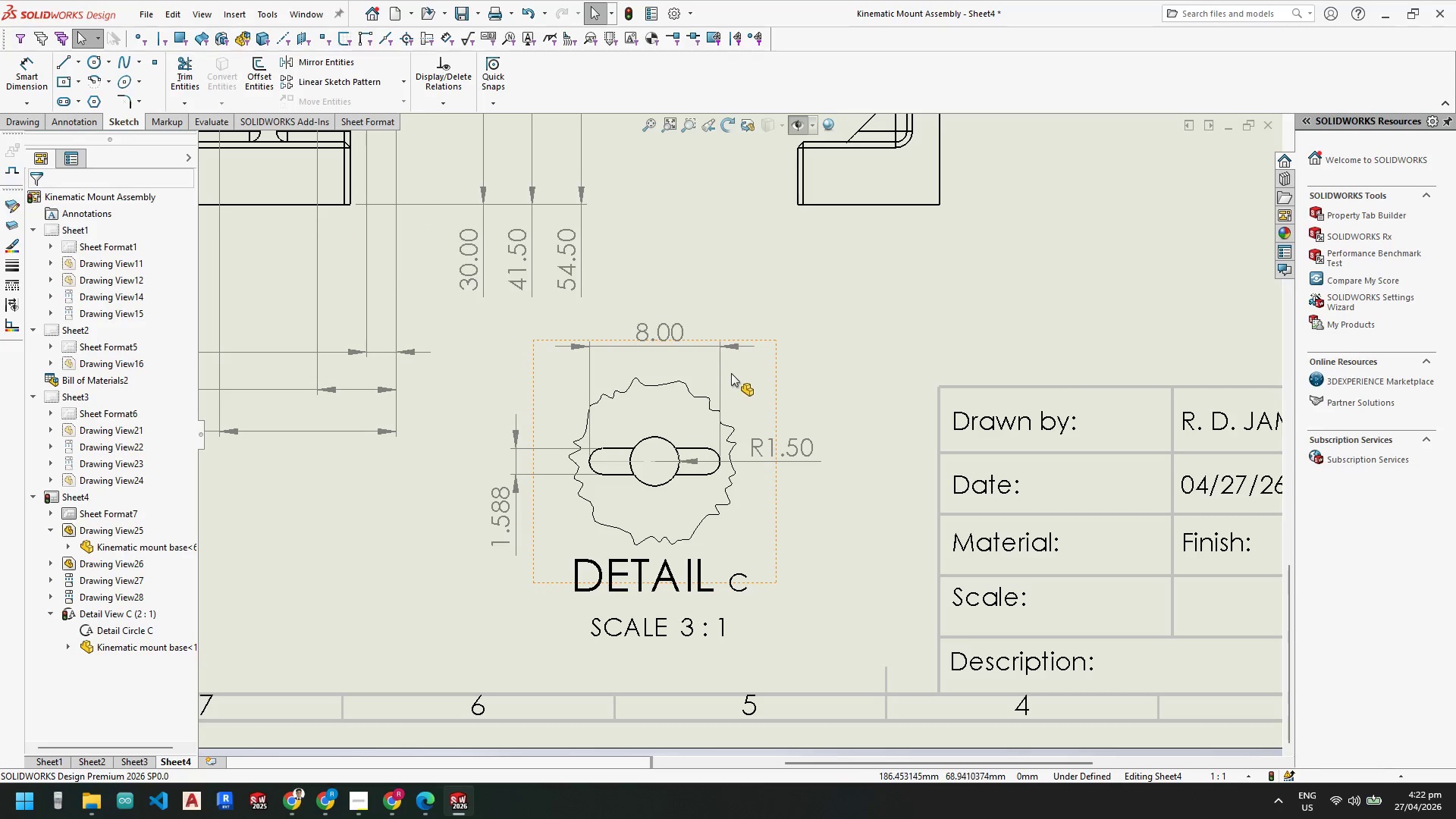 
key(Escape)
 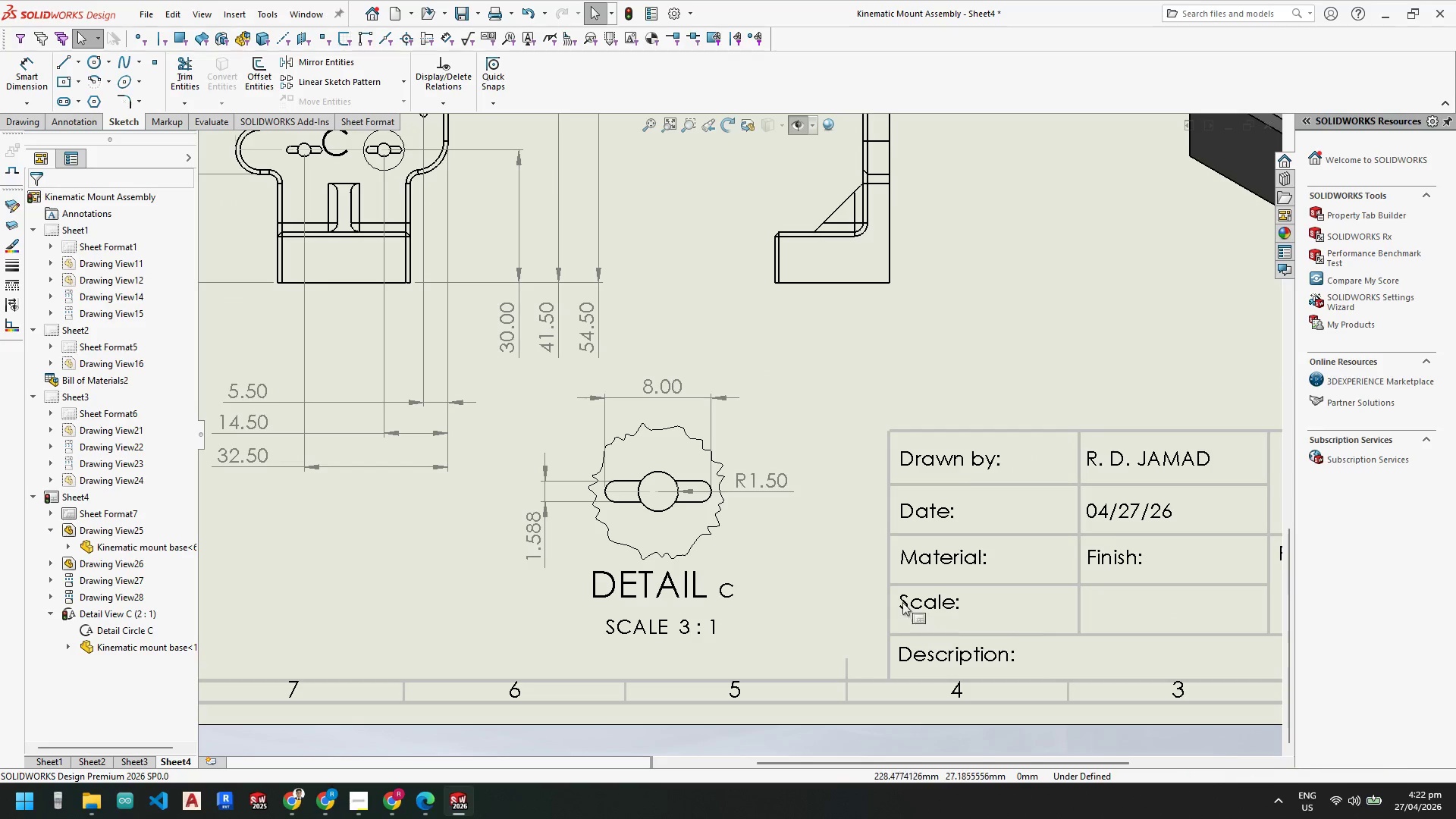 
scroll: coordinate [763, 375], scroll_direction: none, amount: 0.0
 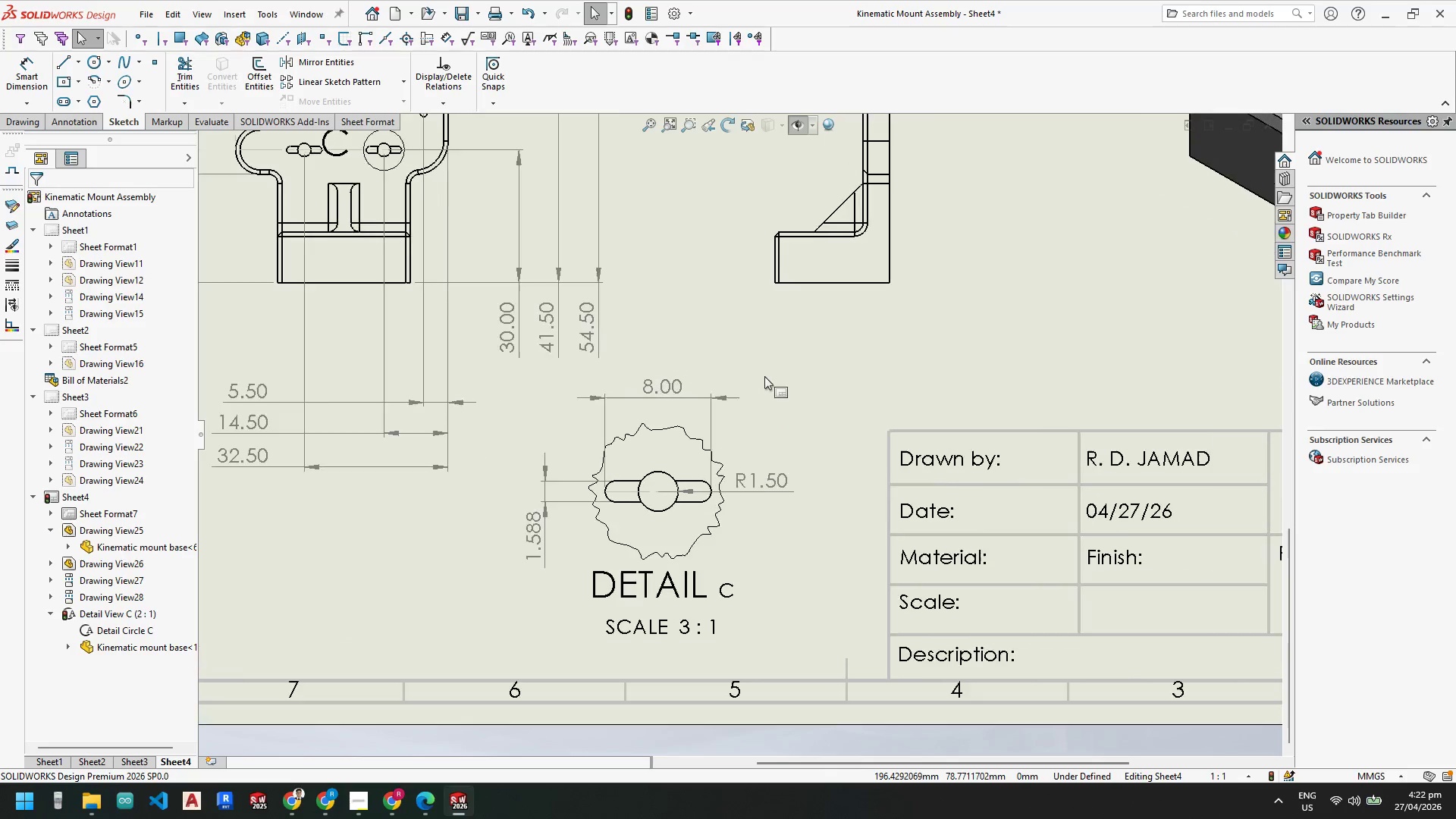 
scroll: coordinate [818, 564], scroll_direction: up, amount: 2.0
 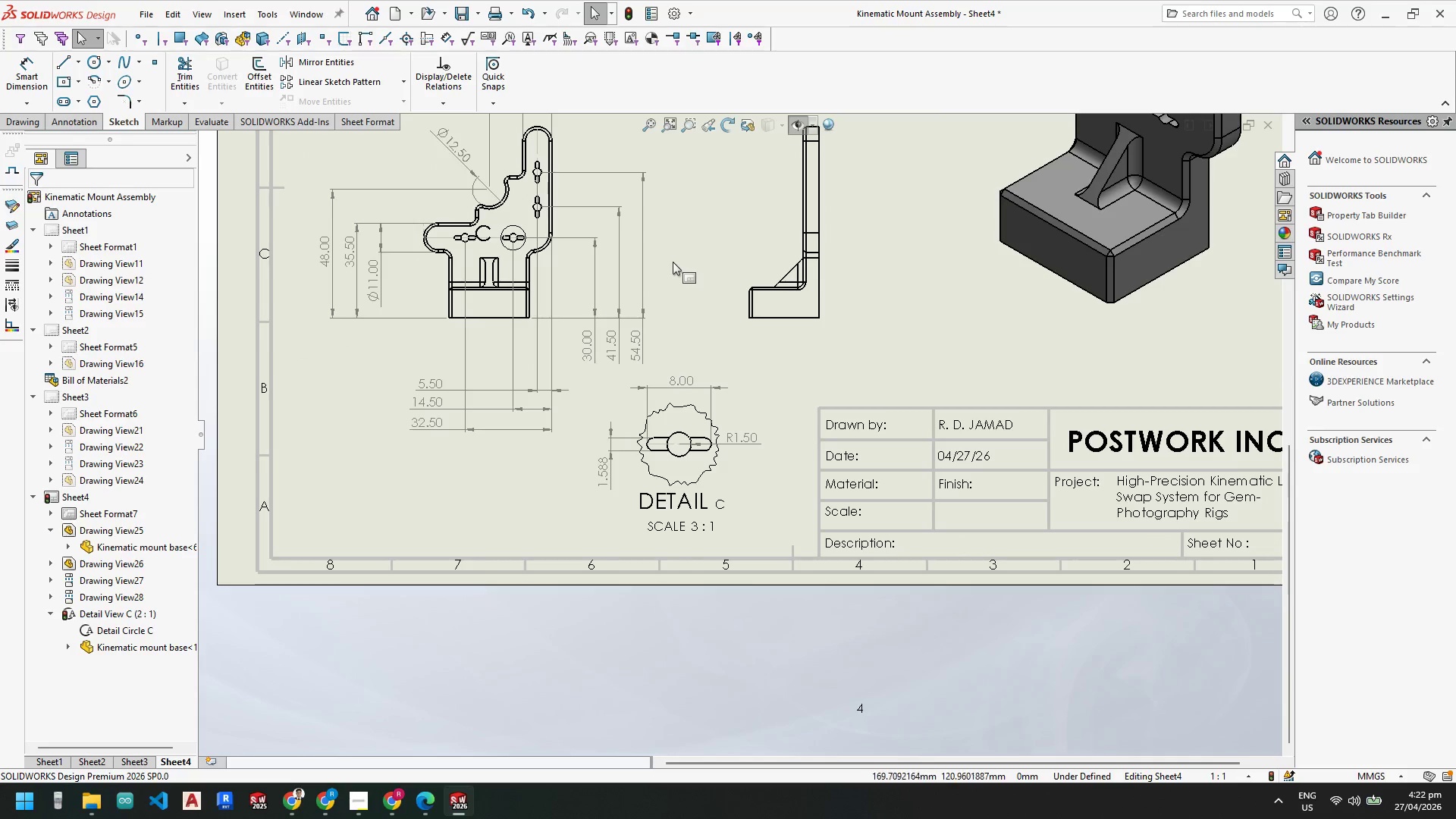 
scroll: coordinate [556, 233], scroll_direction: down, amount: 8.0
 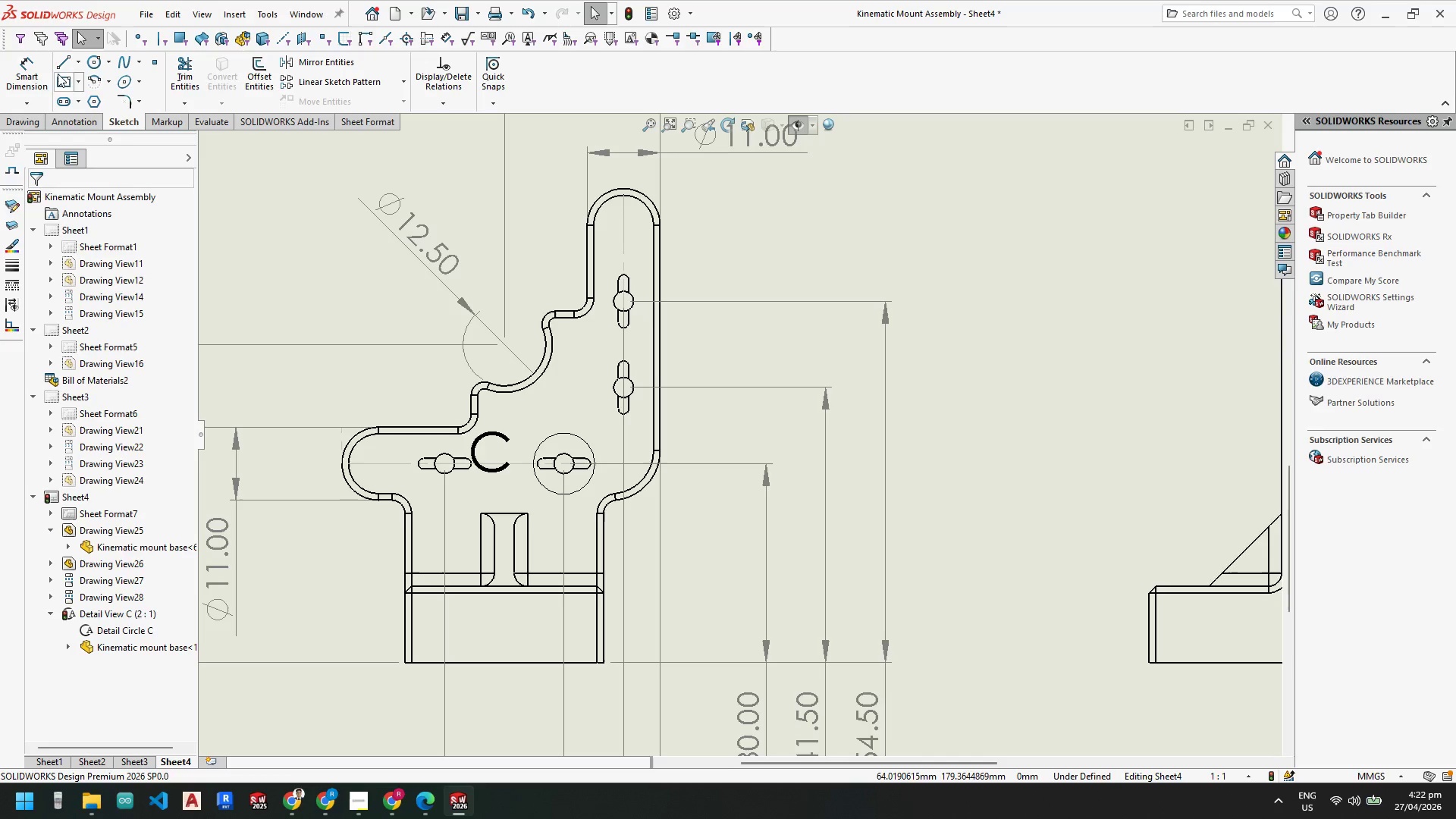 
left_click([36, 76])
 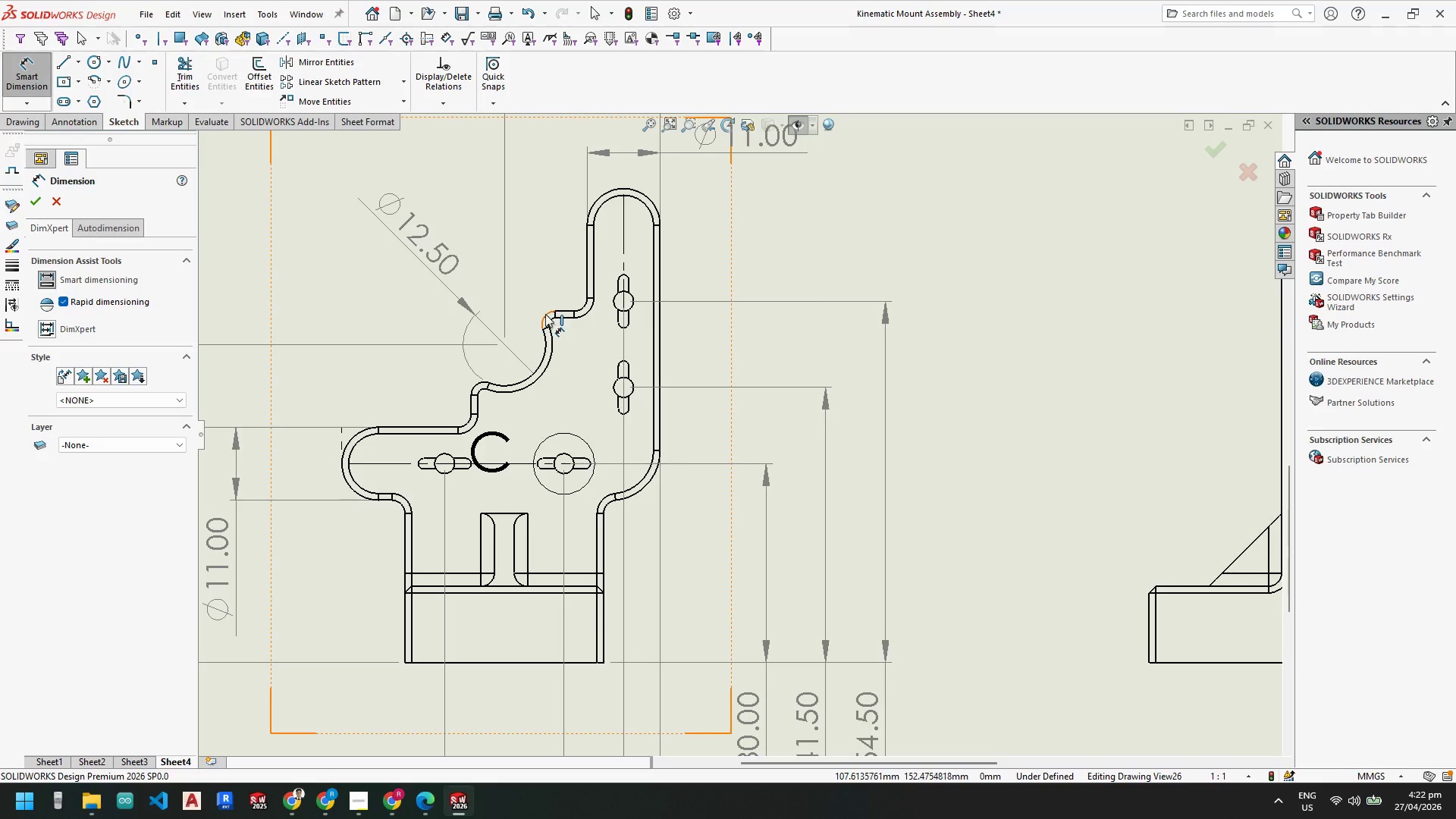 
left_click([547, 316])
 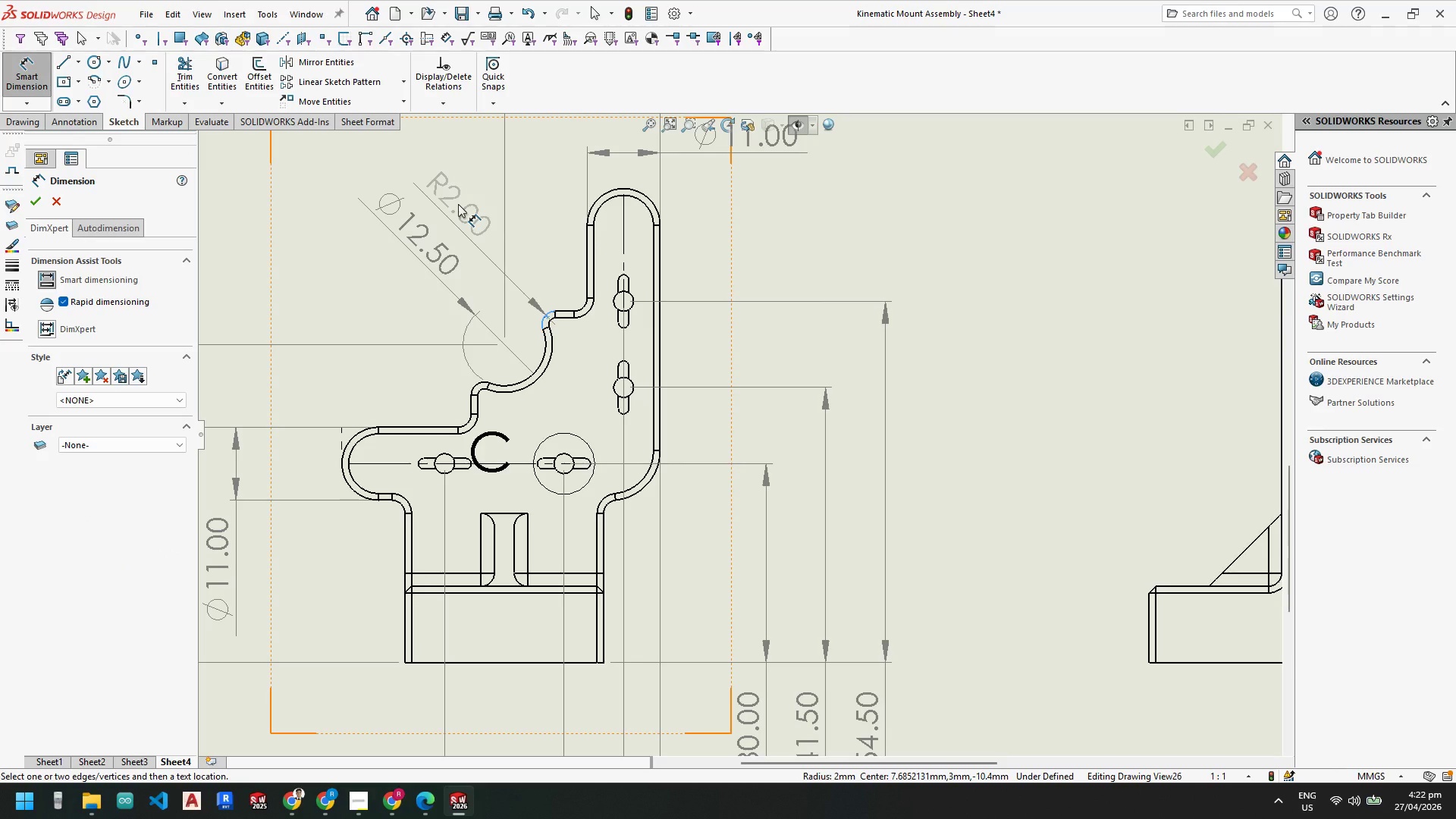 
wait(7.52)
 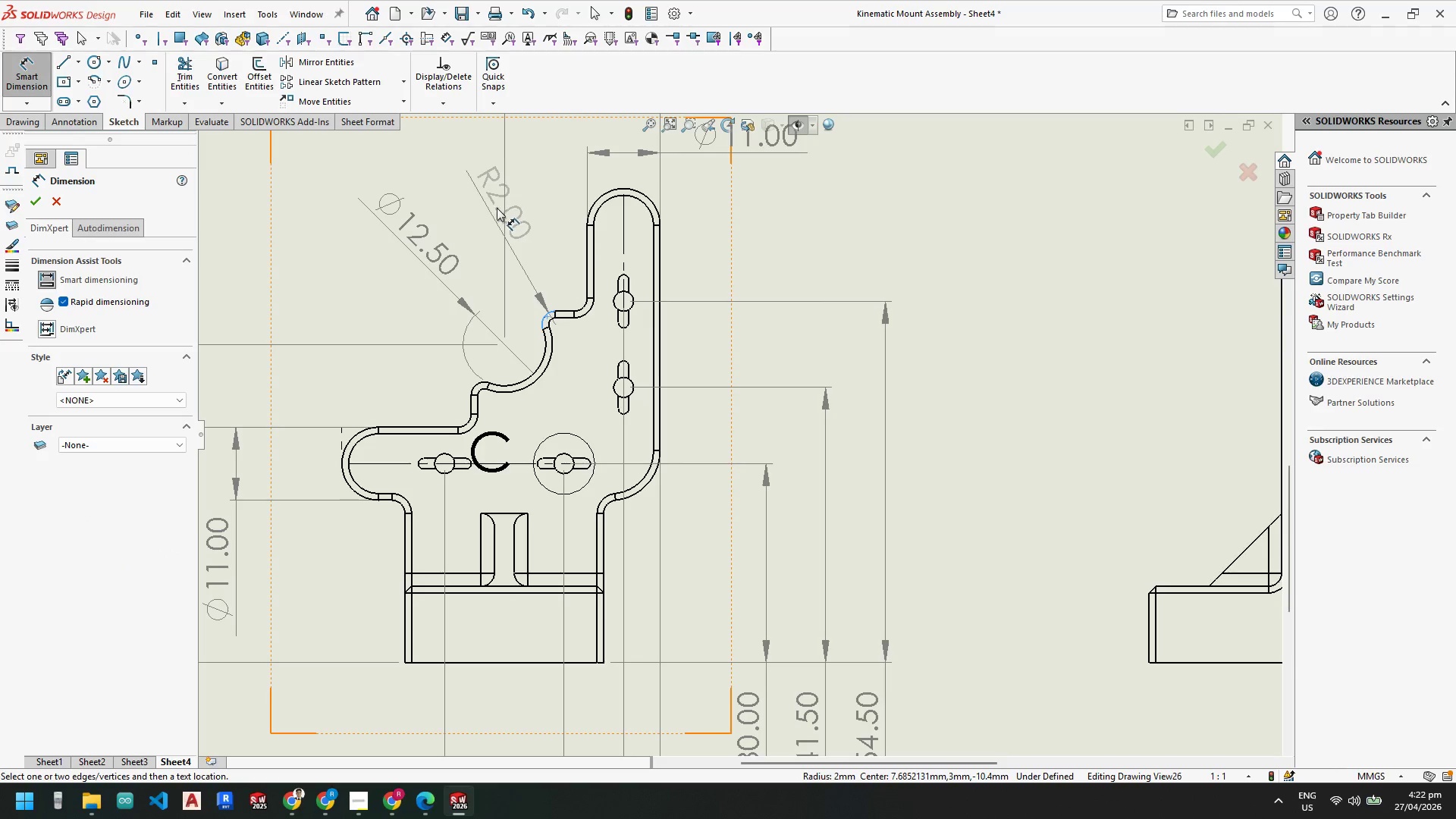 
left_click([454, 199])
 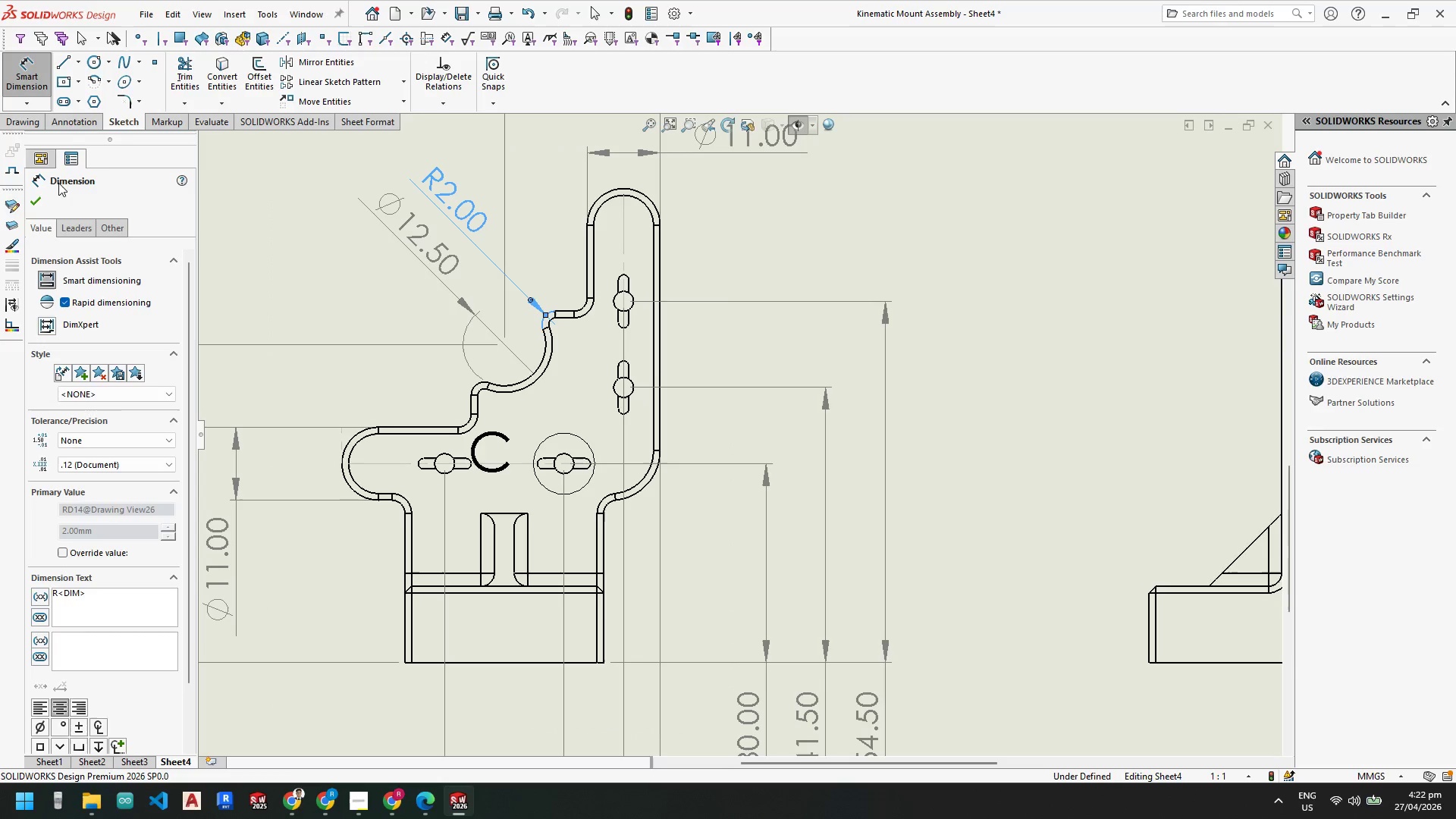 
left_click_drag(start_coordinate=[37, 199], to_coordinate=[640, 497])
 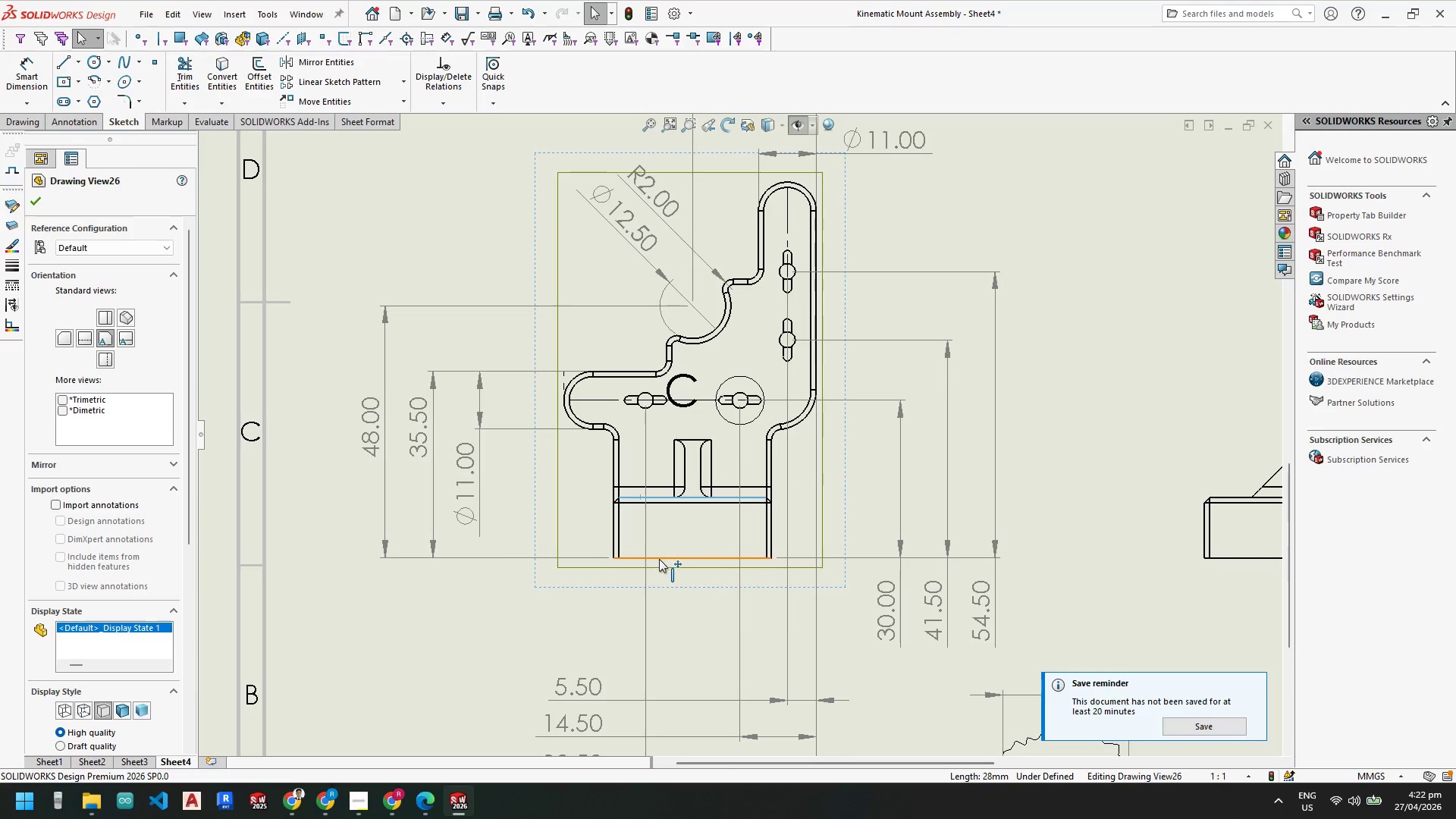 
scroll: coordinate [593, 271], scroll_direction: down, amount: 3.0
 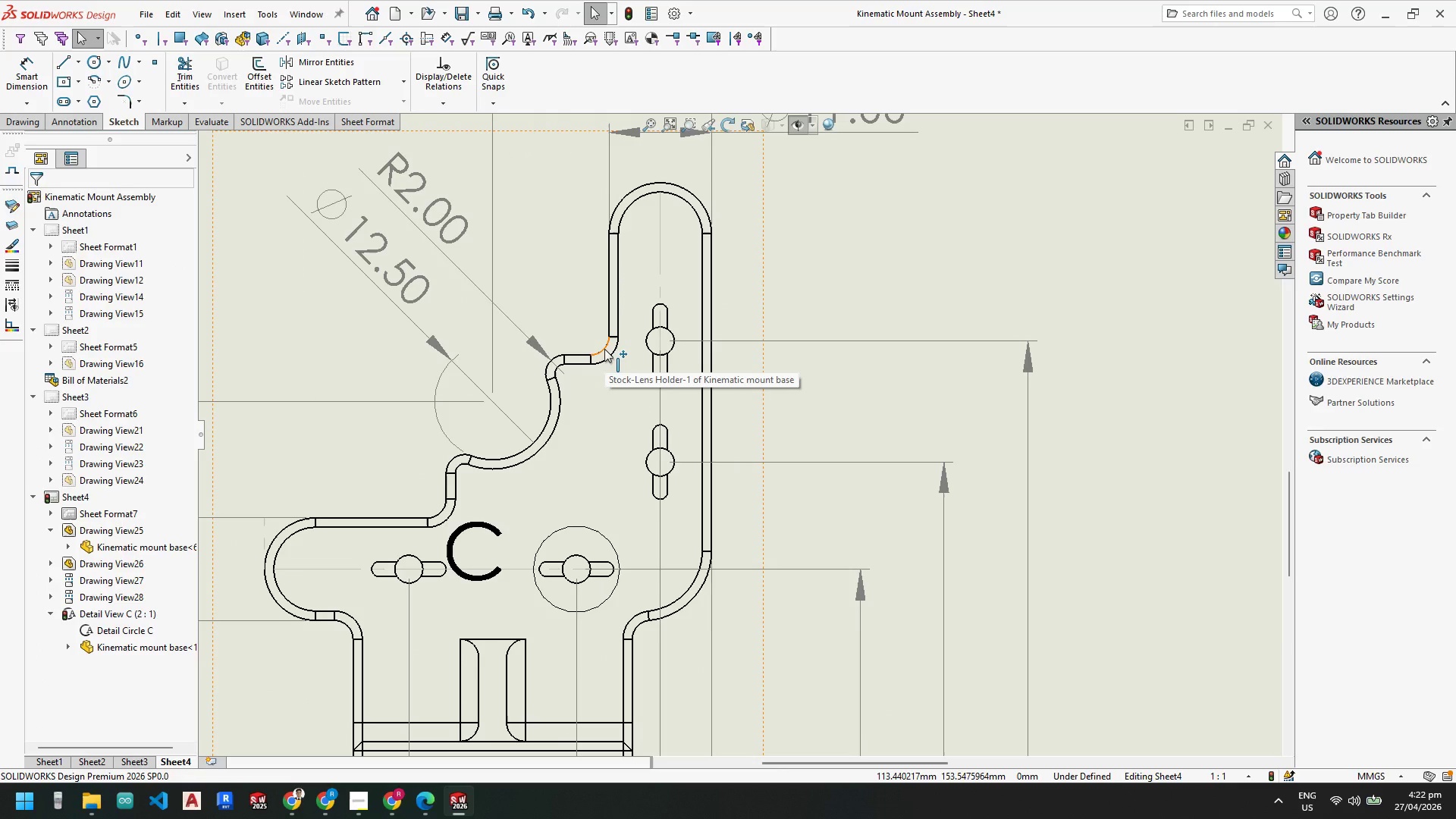 
scroll: coordinate [607, 351], scroll_direction: up, amount: 3.0
 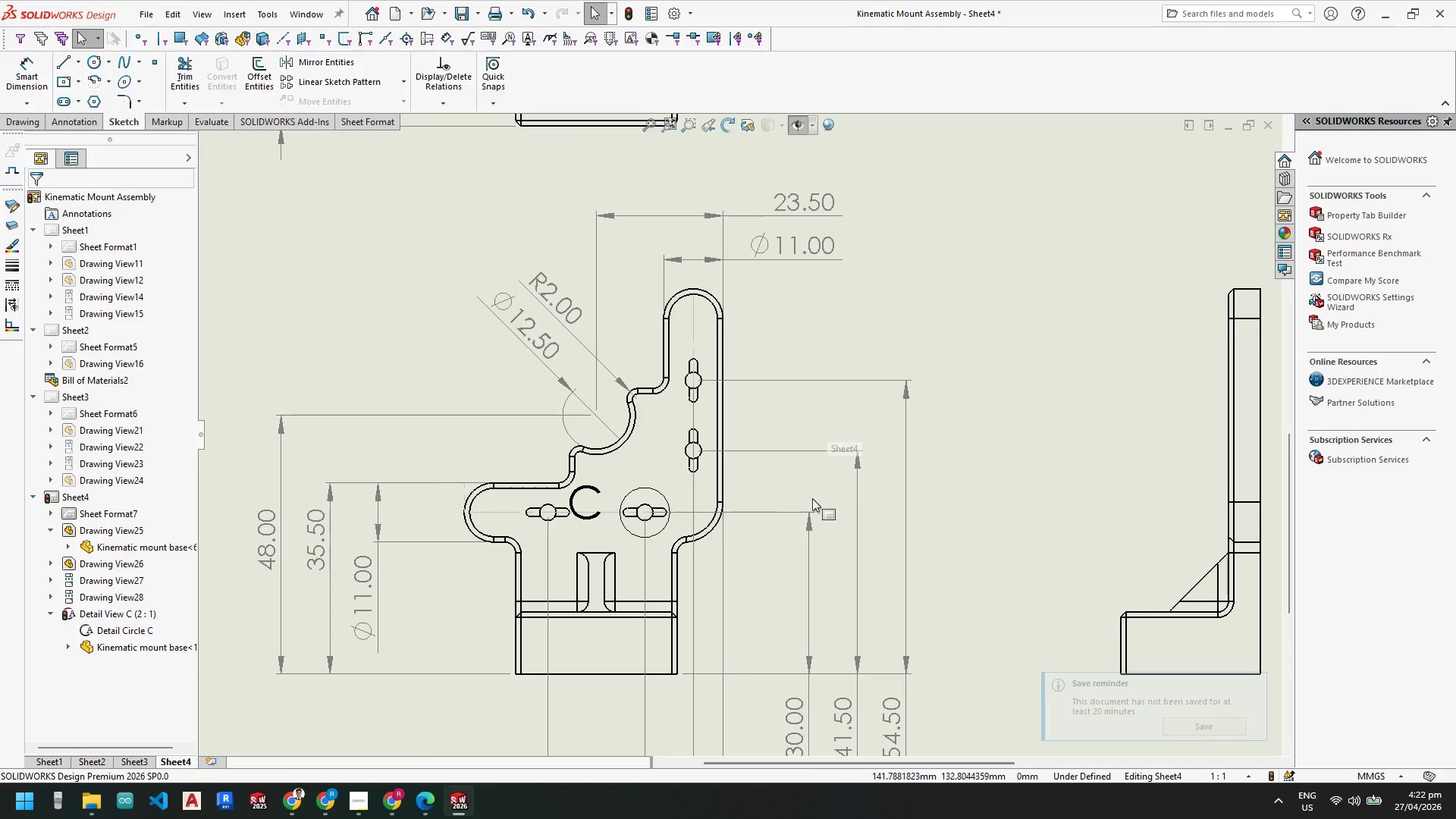 
key(Escape)
 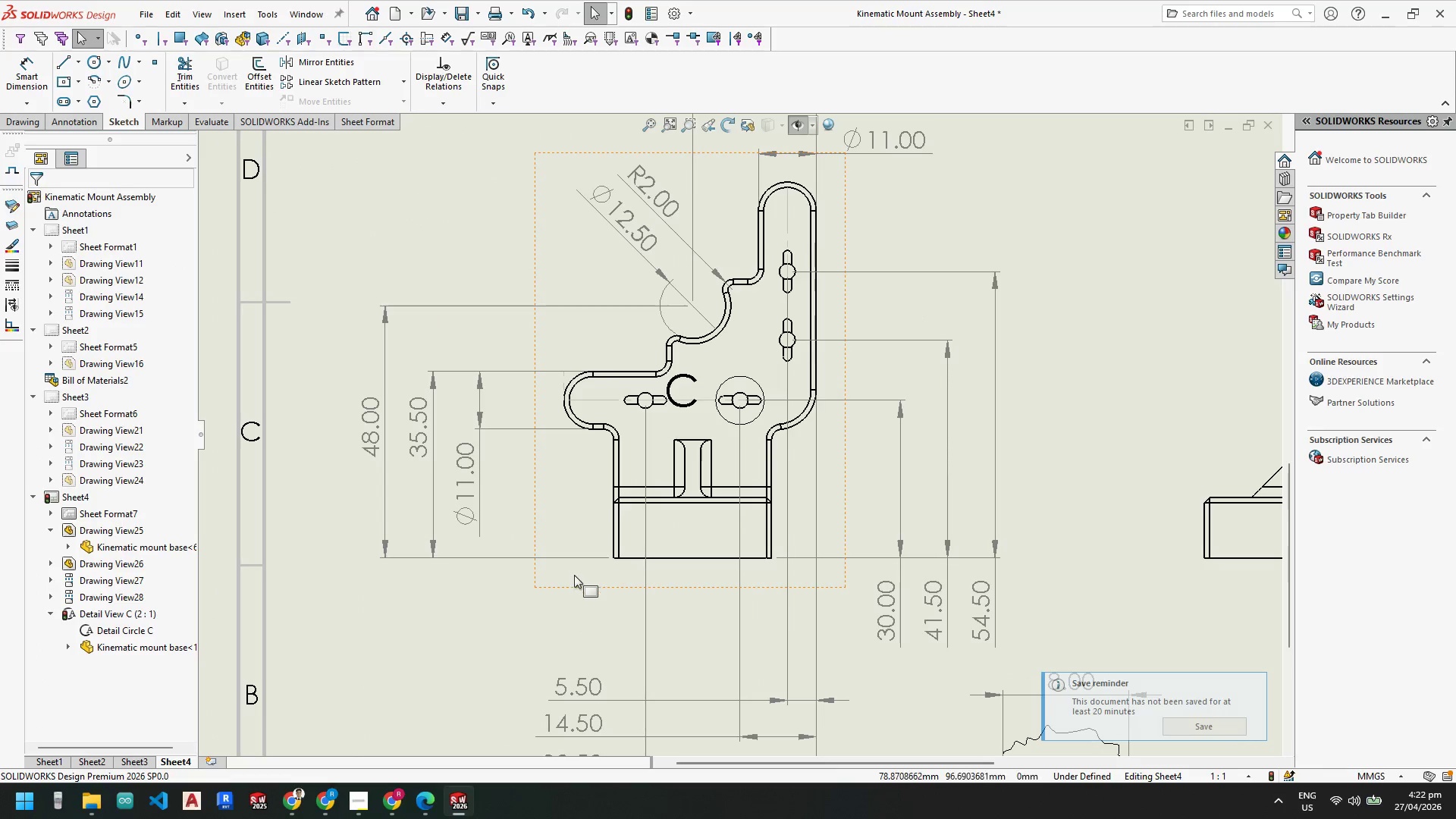 
key(Escape)
 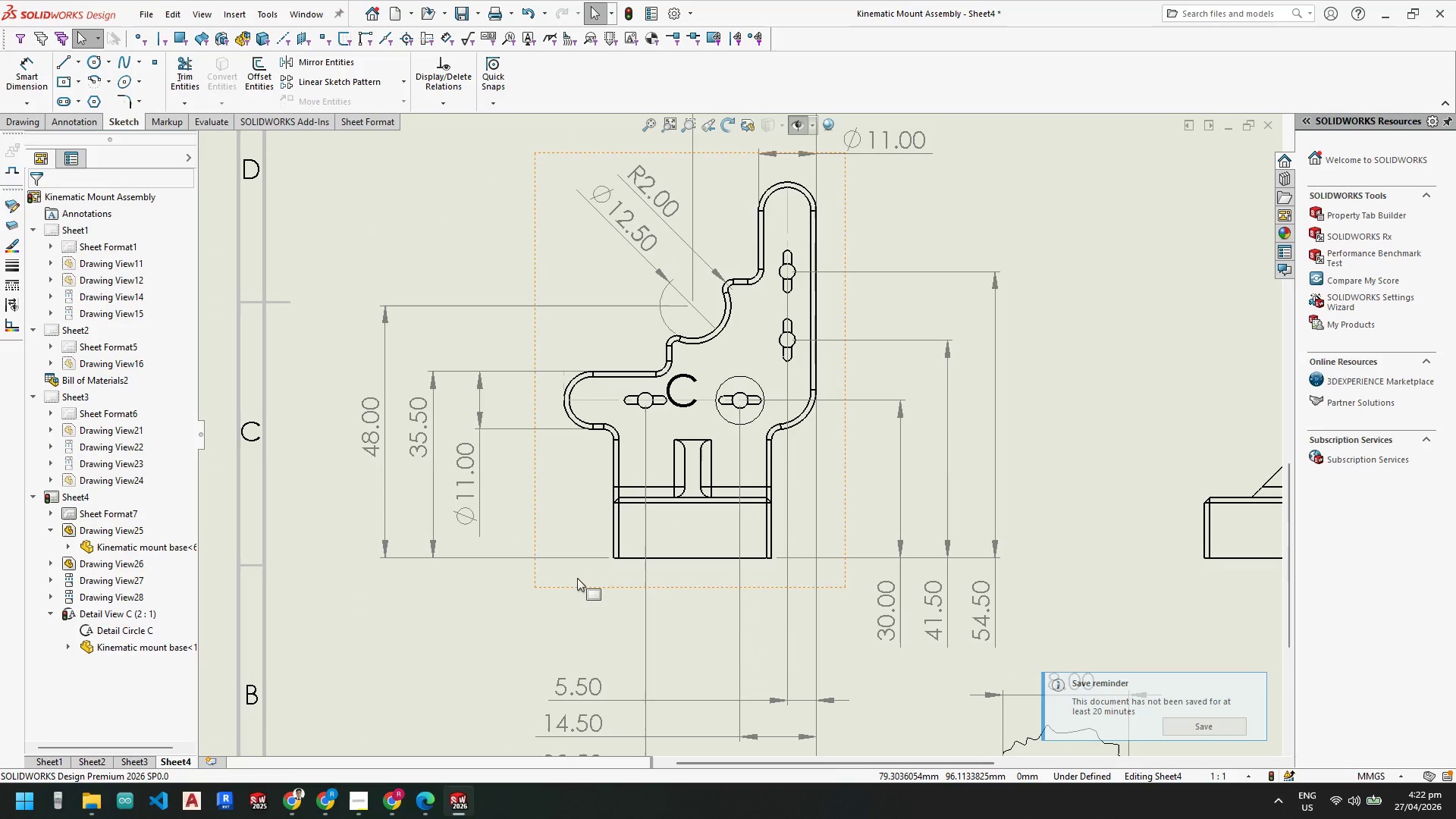 
scroll: coordinate [577, 626], scroll_direction: down, amount: 1.0
 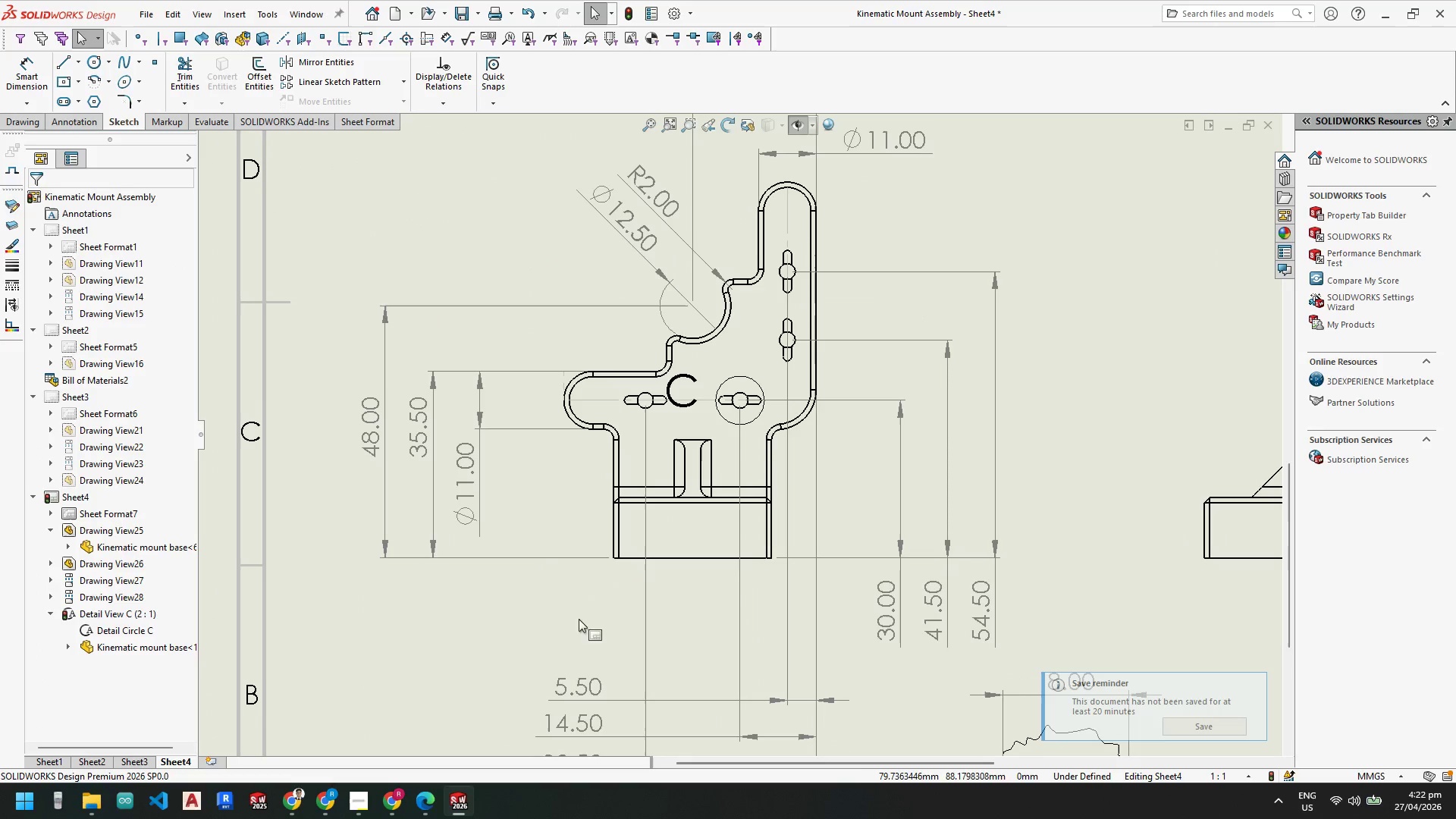 
key(Escape)
 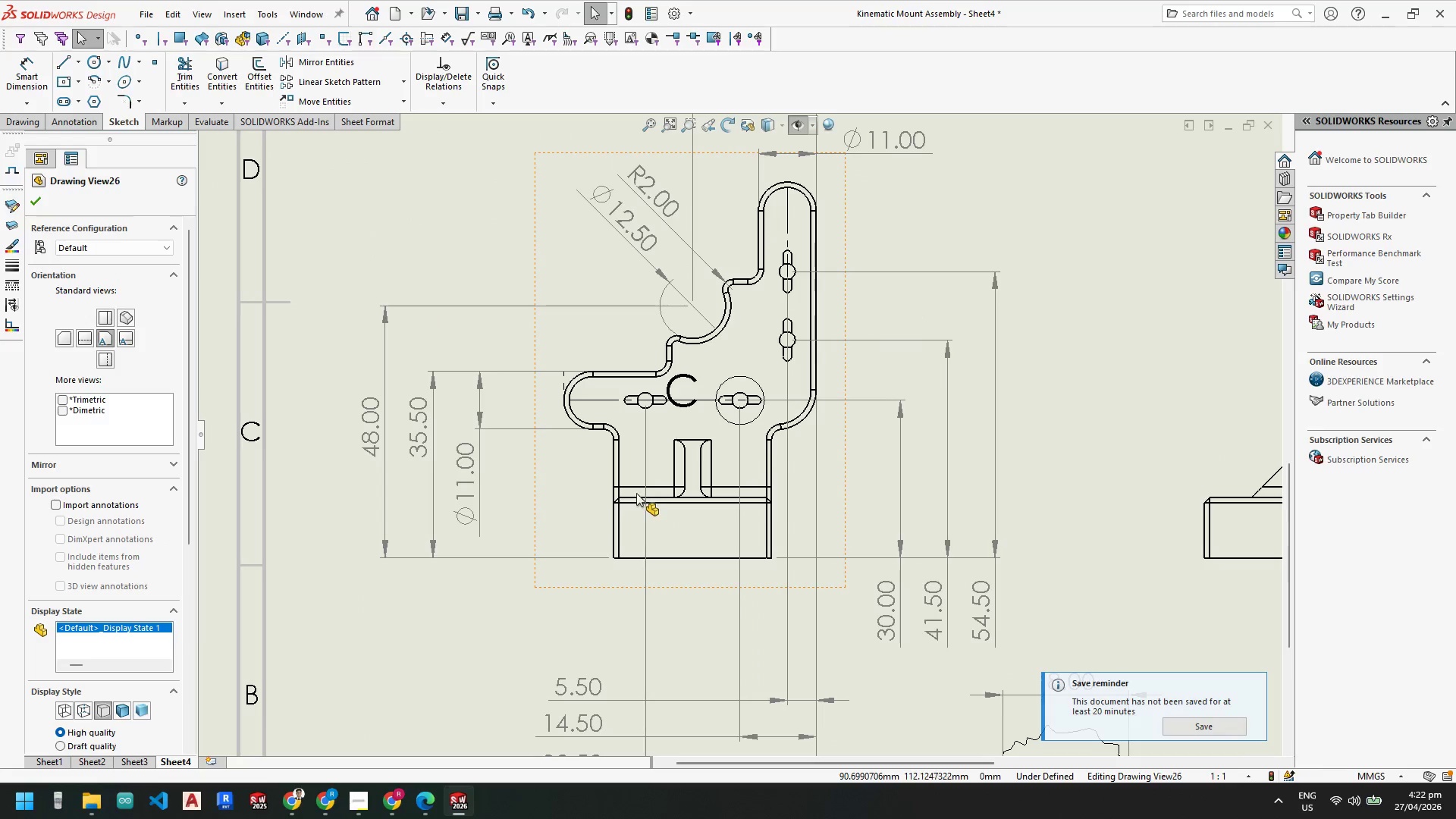 
left_click([640, 497])
 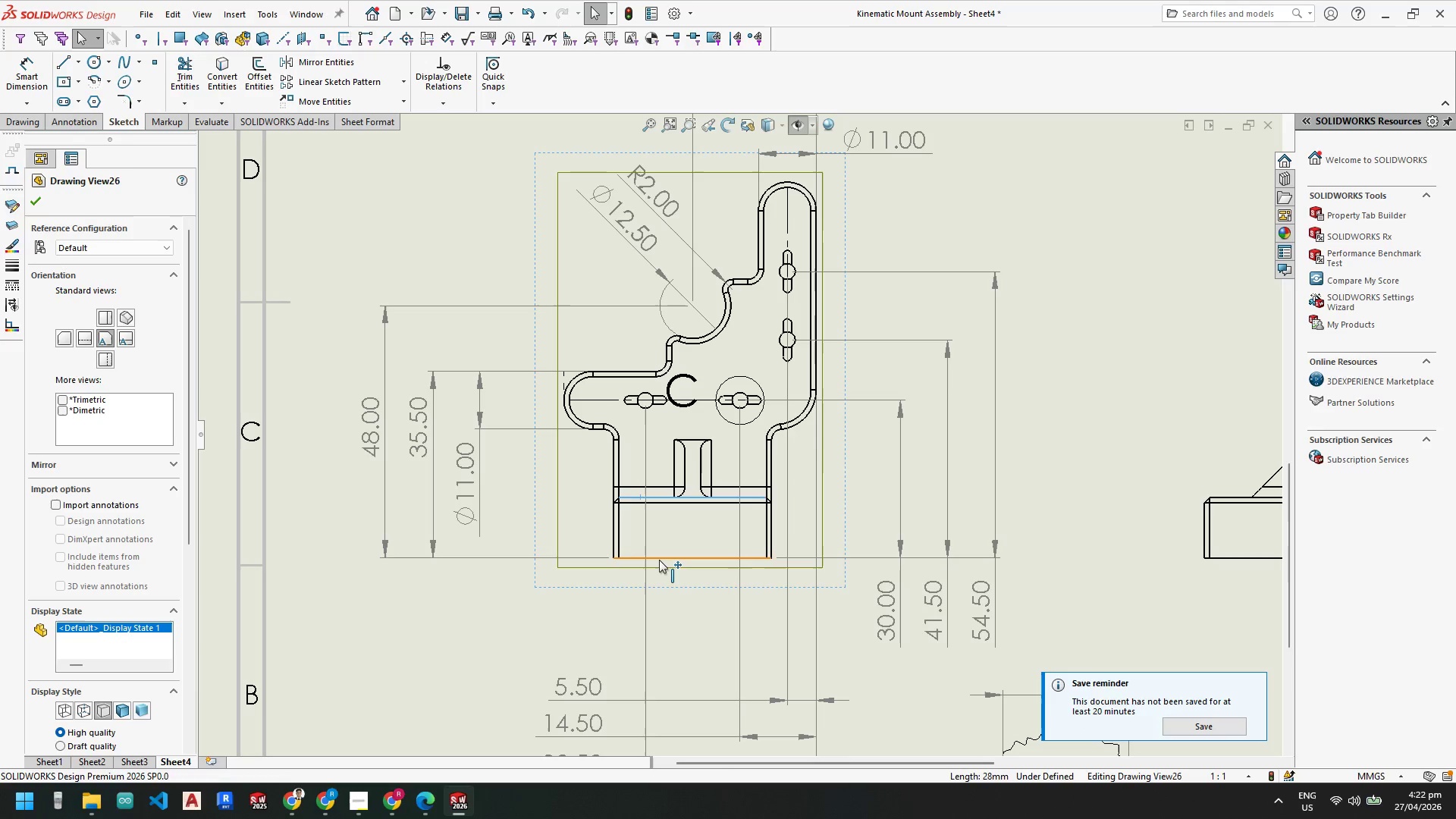 
left_click([661, 559])
 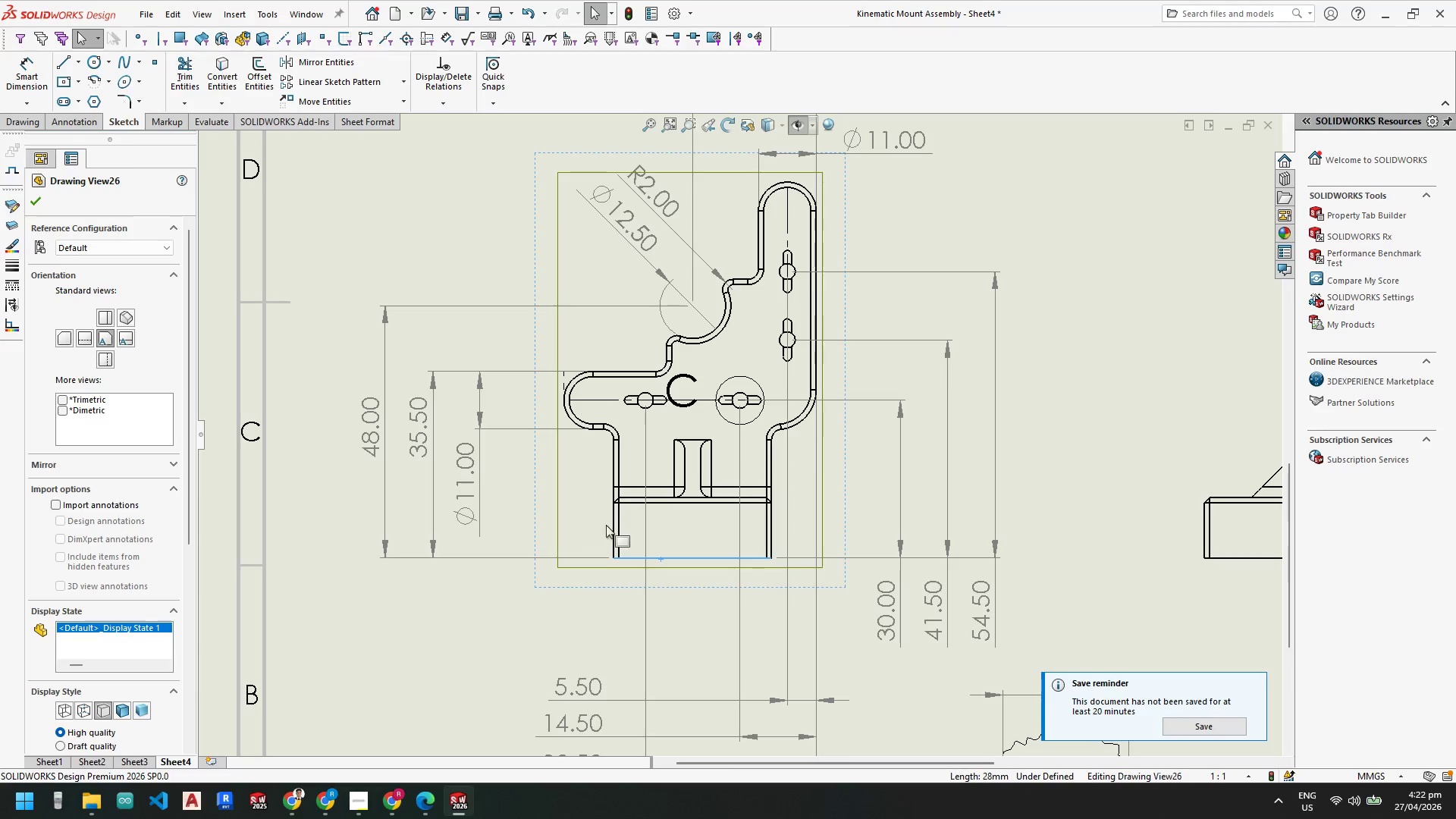 
key(Escape)
 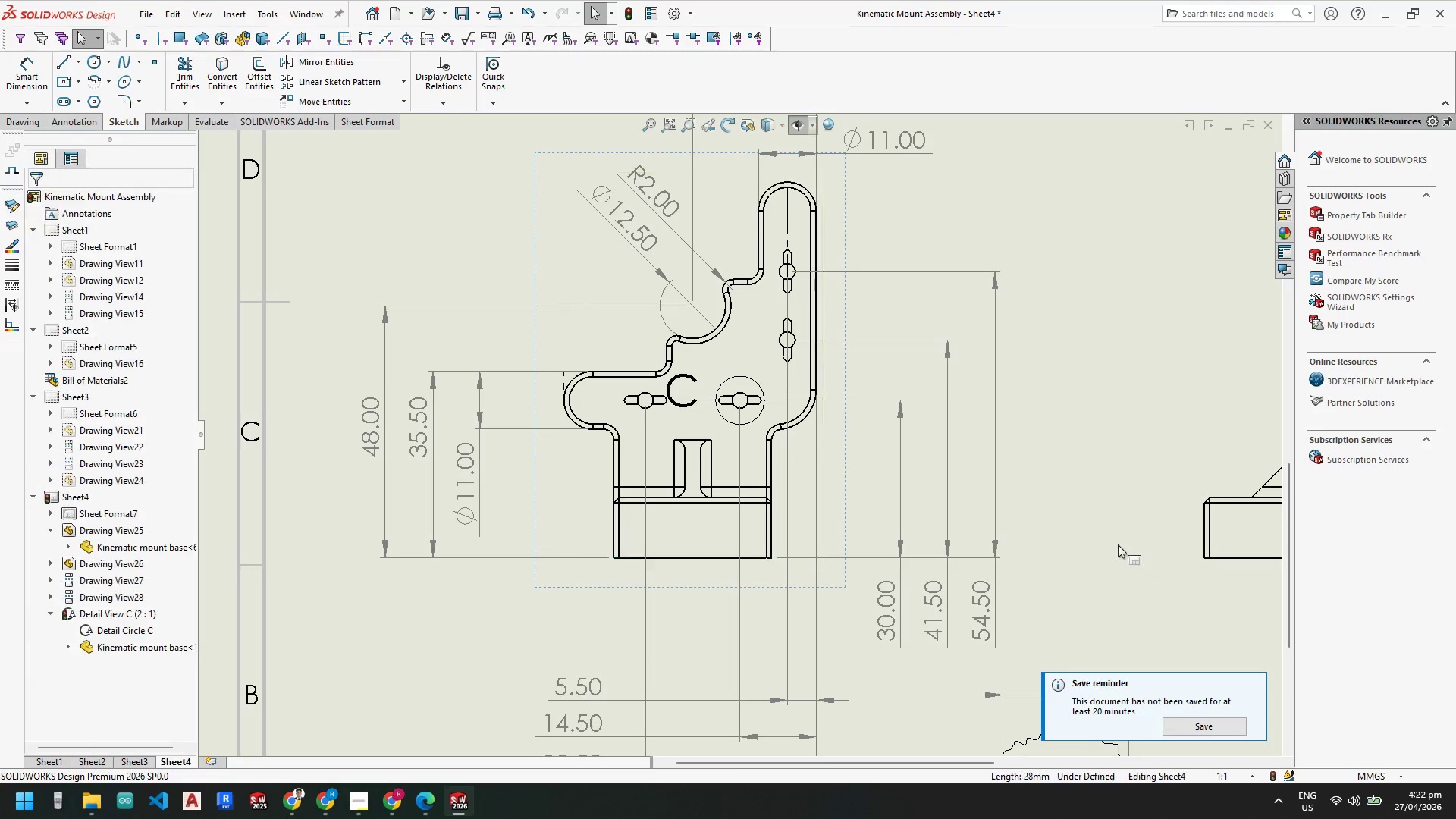 
key(Escape)
 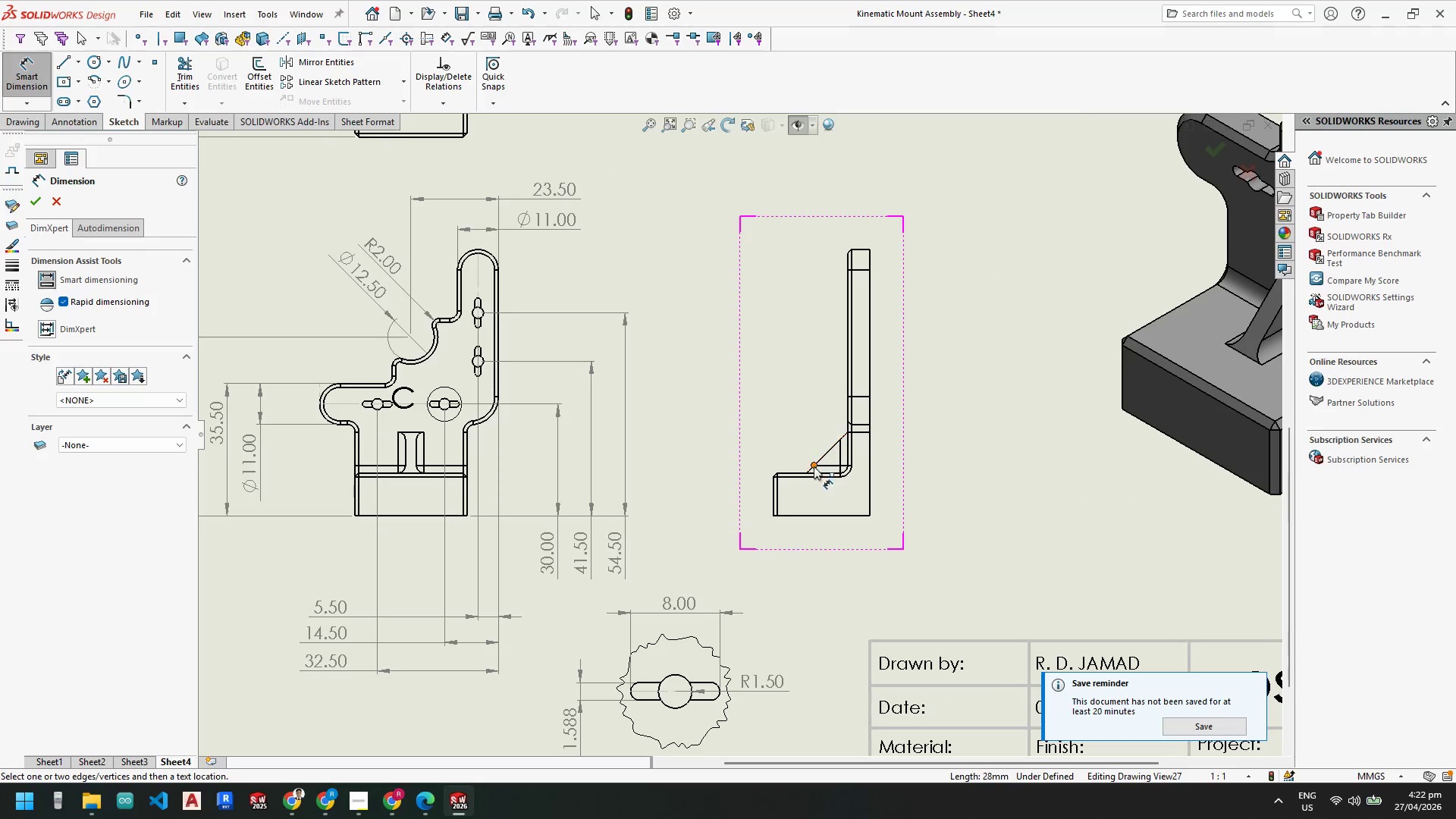 
scroll: coordinate [1003, 442], scroll_direction: none, amount: 0.0
 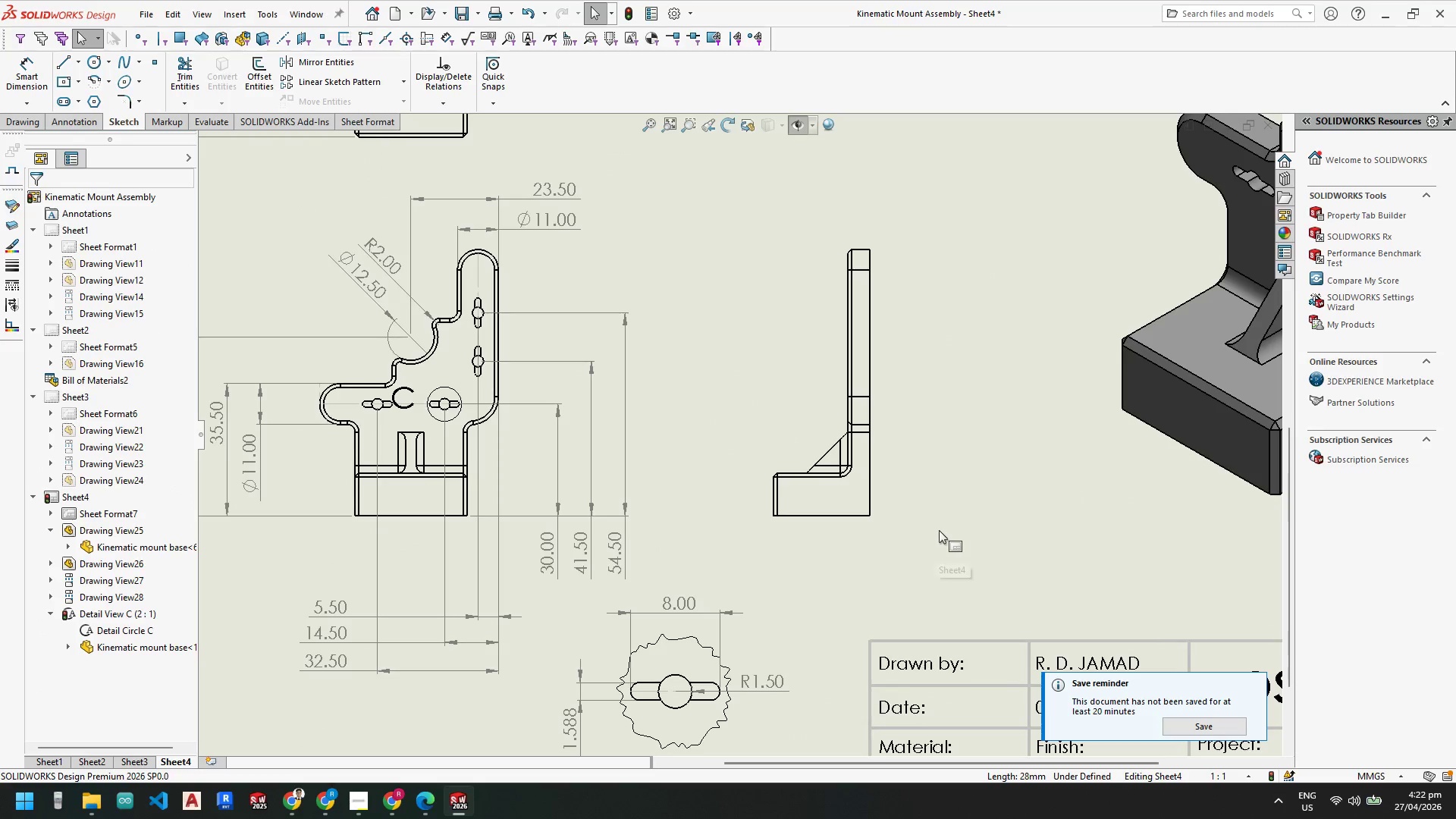 
left_click([816, 472])
 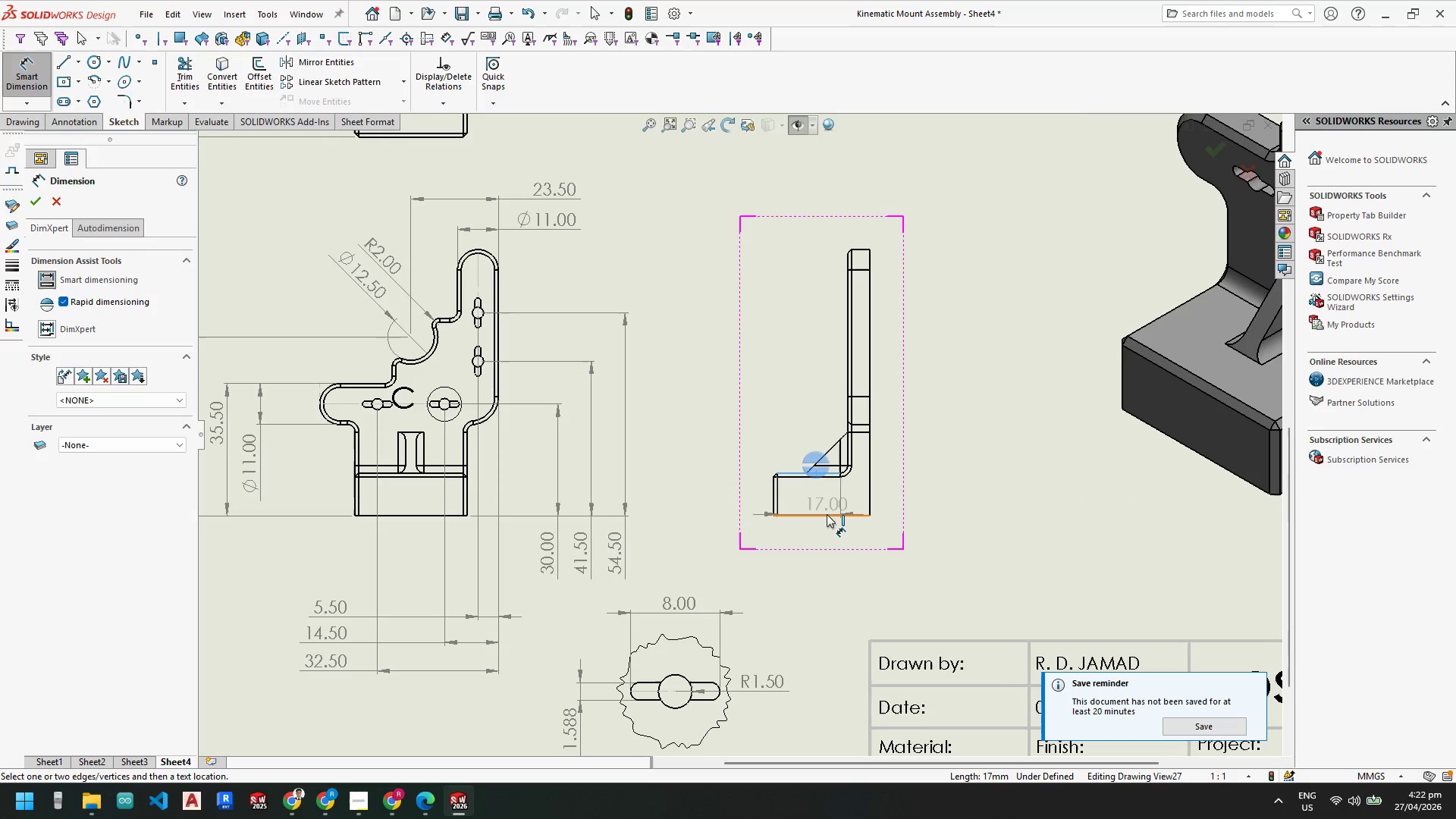 
left_click_drag(start_coordinate=[827, 516], to_coordinate=[831, 516])
 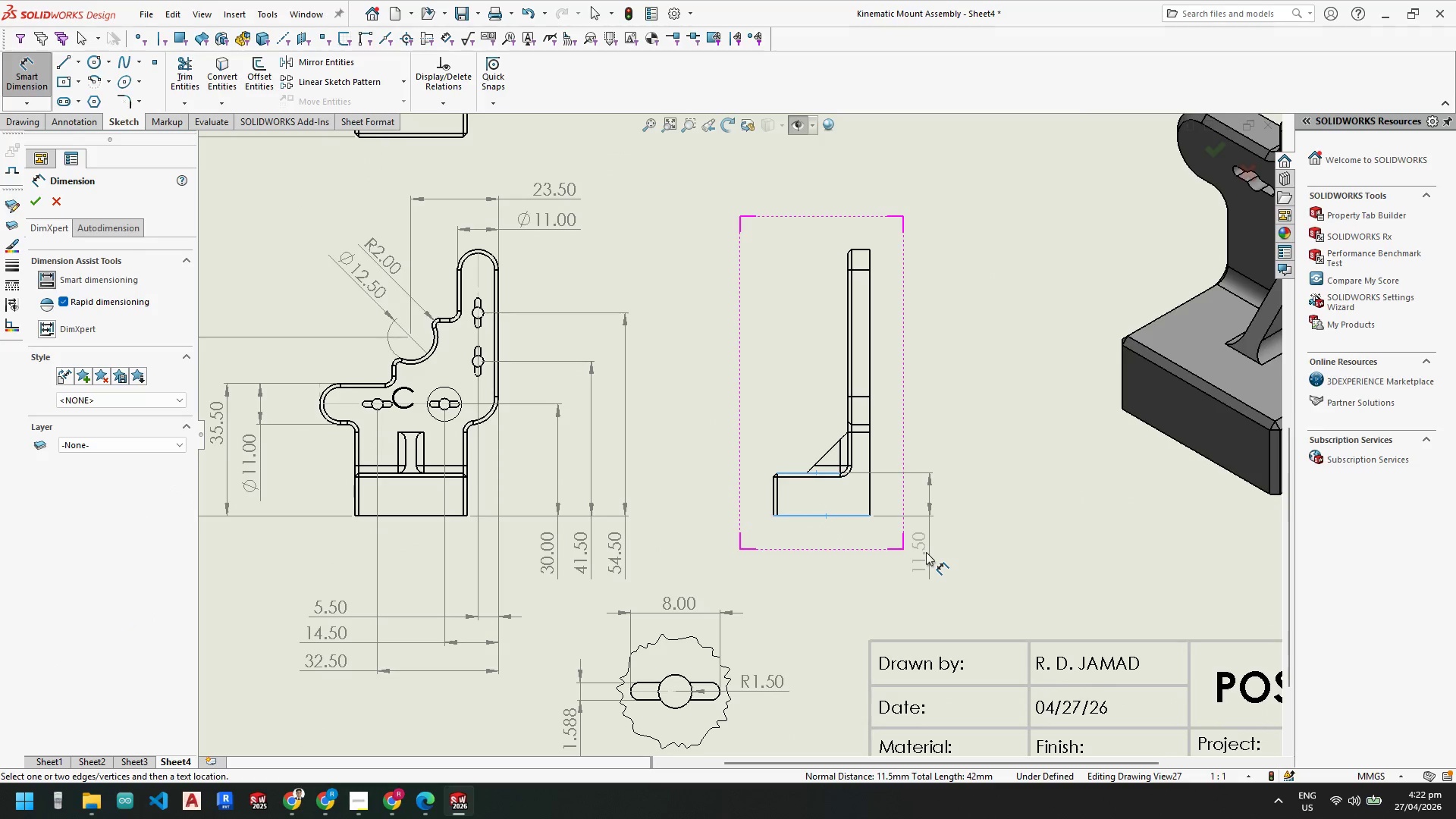 
left_click([926, 552])
 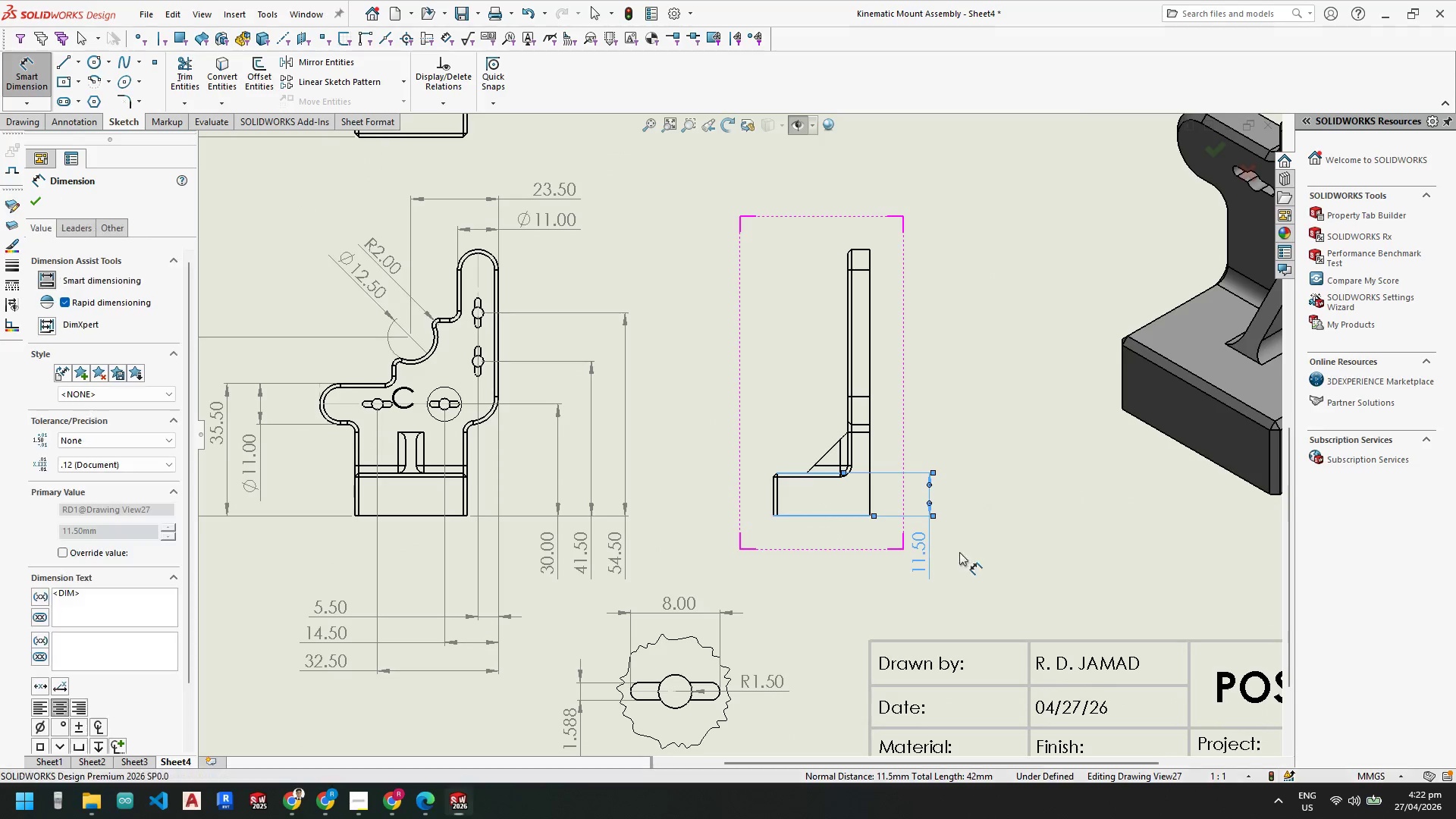 
key(Escape)
 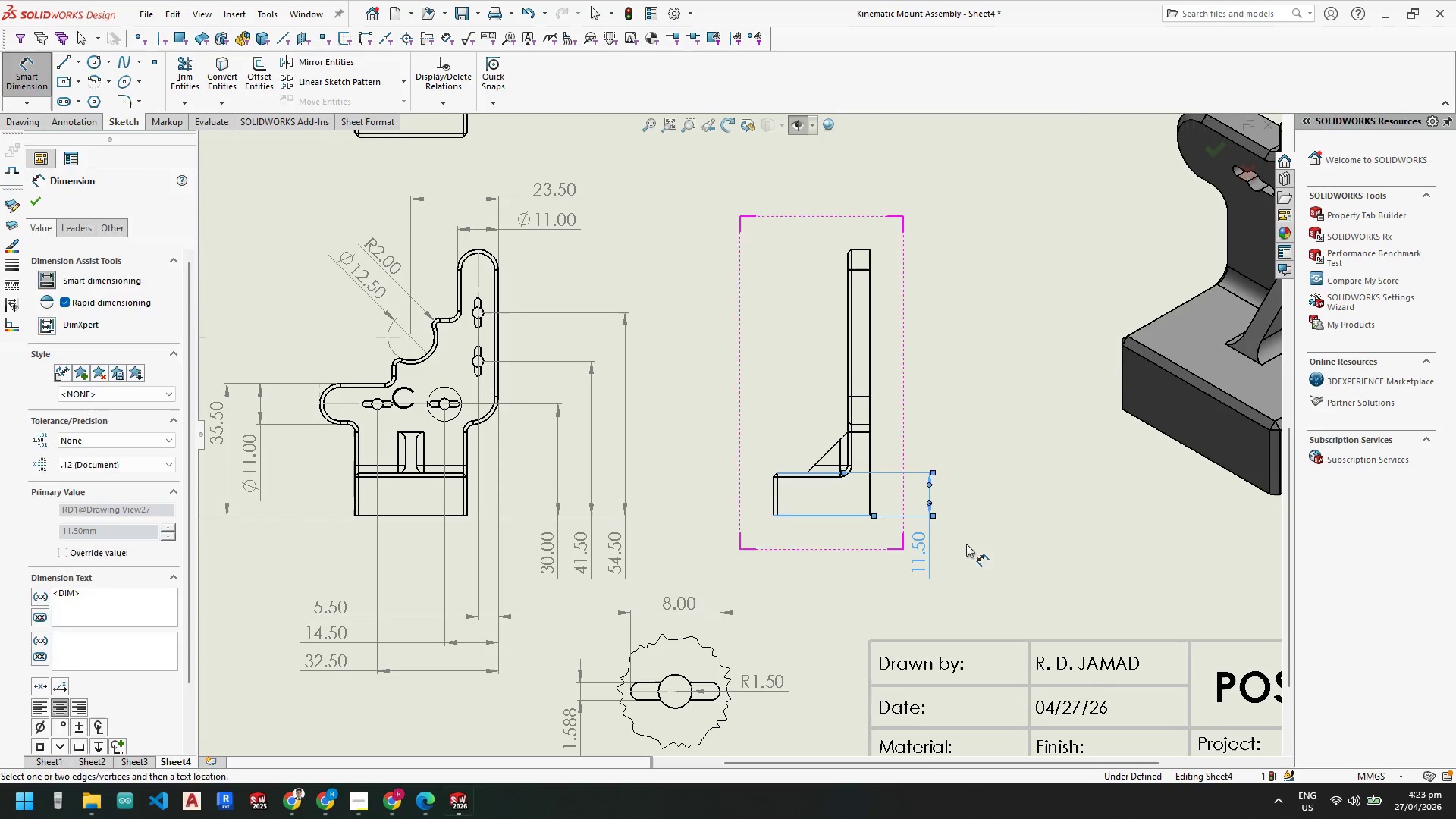 
key(Escape)
 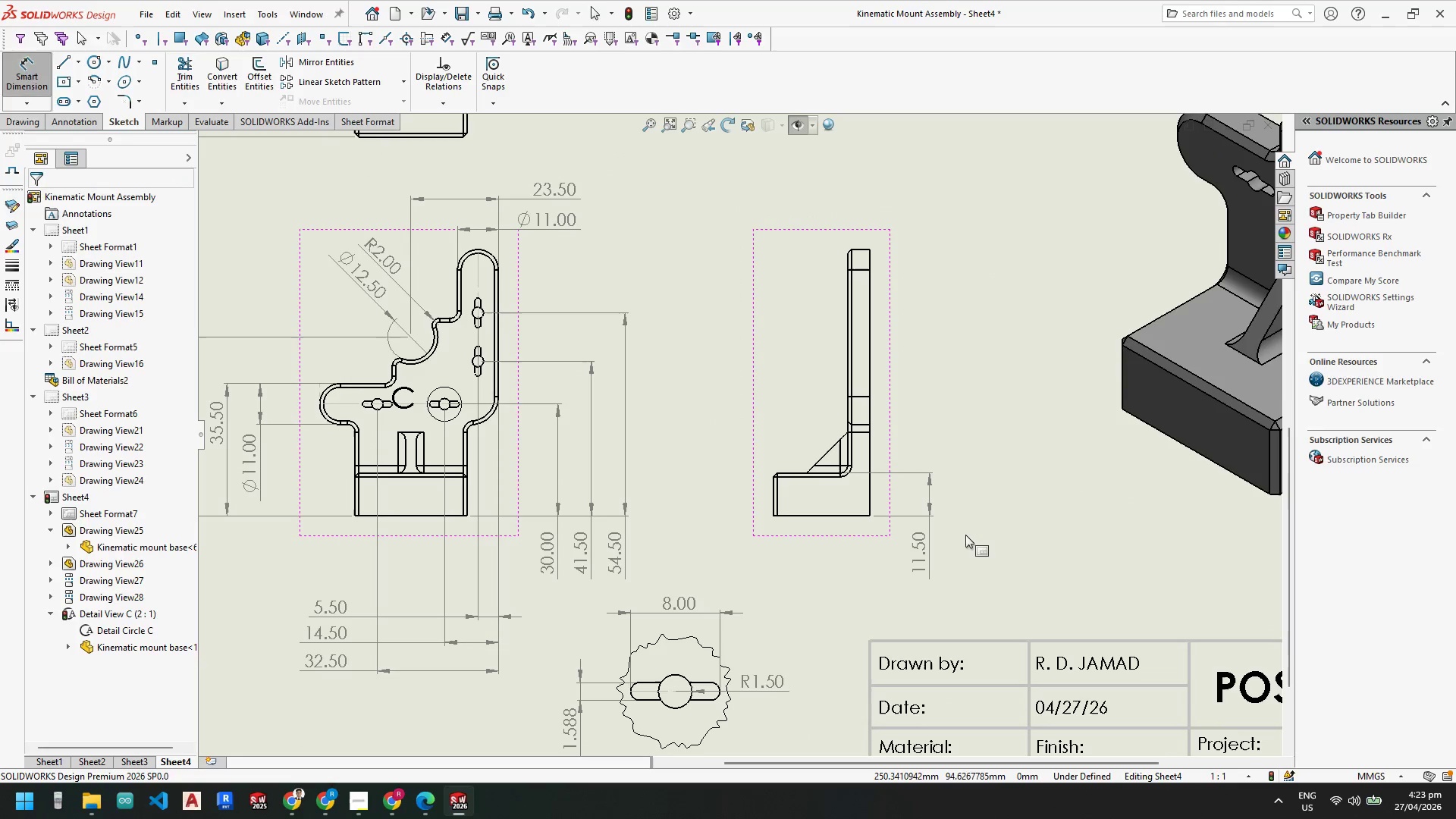 
key(Escape)
 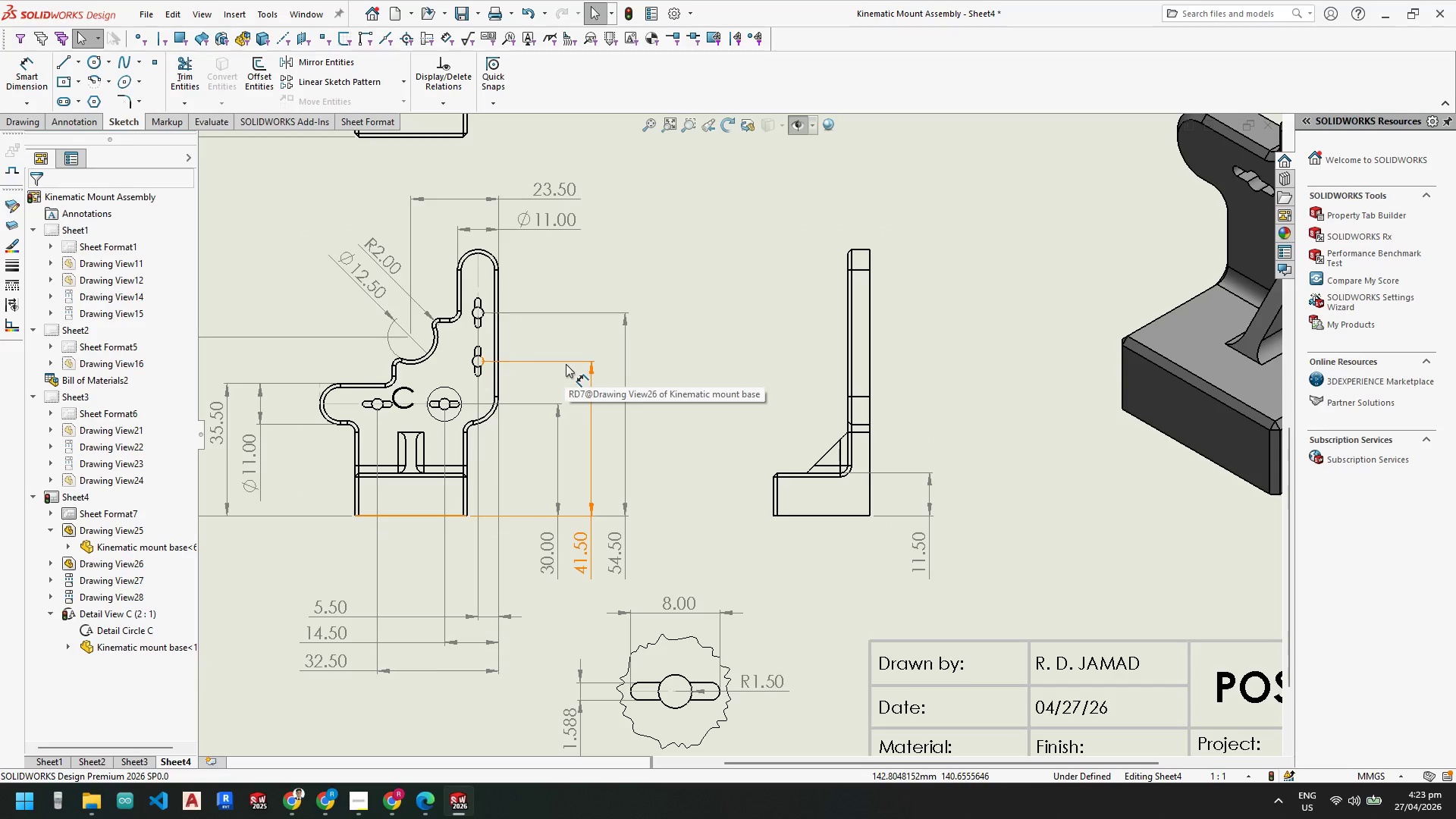 
wait(5.11)
 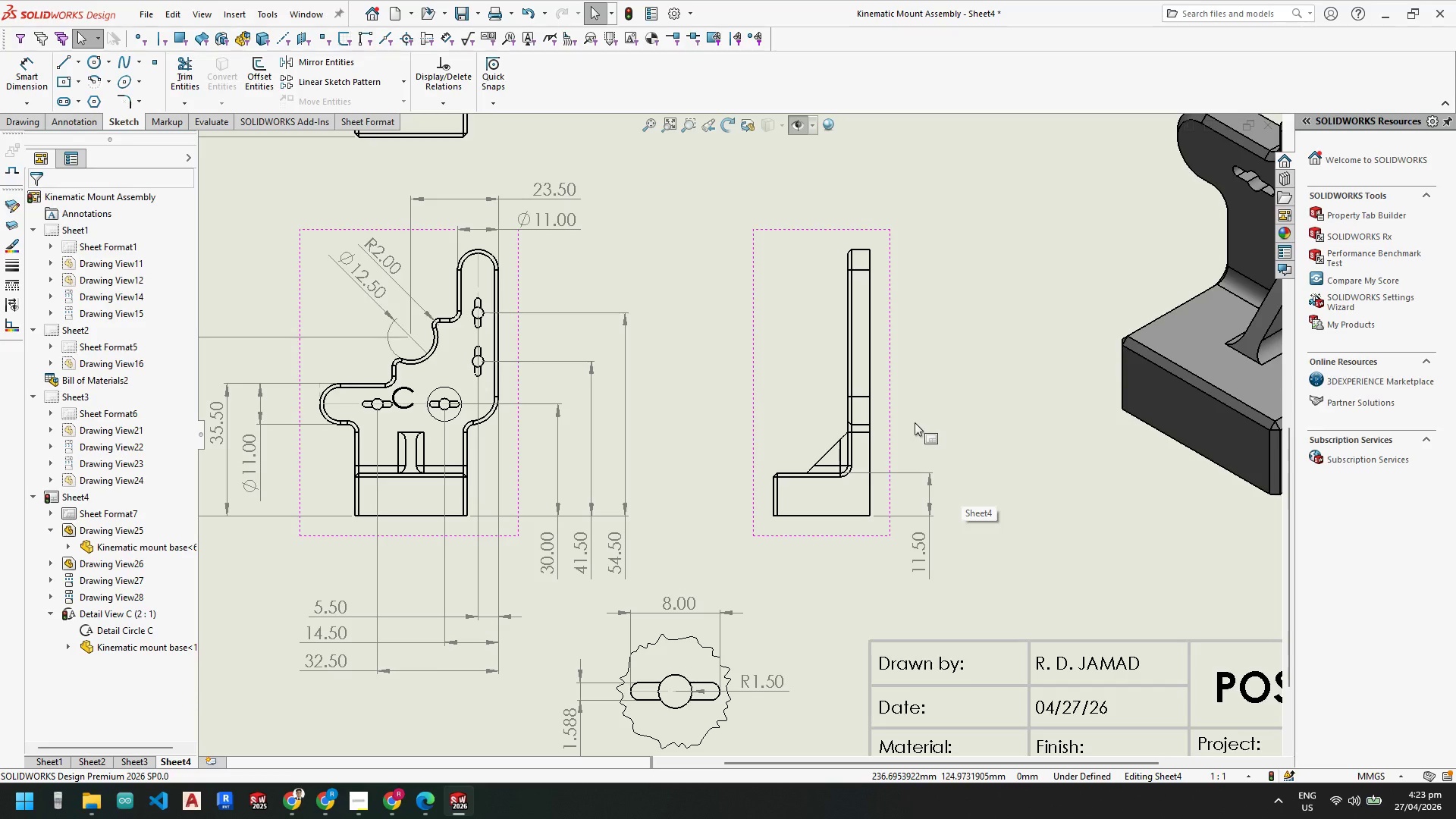 
scroll: coordinate [798, 335], scroll_direction: up, amount: 2.0
 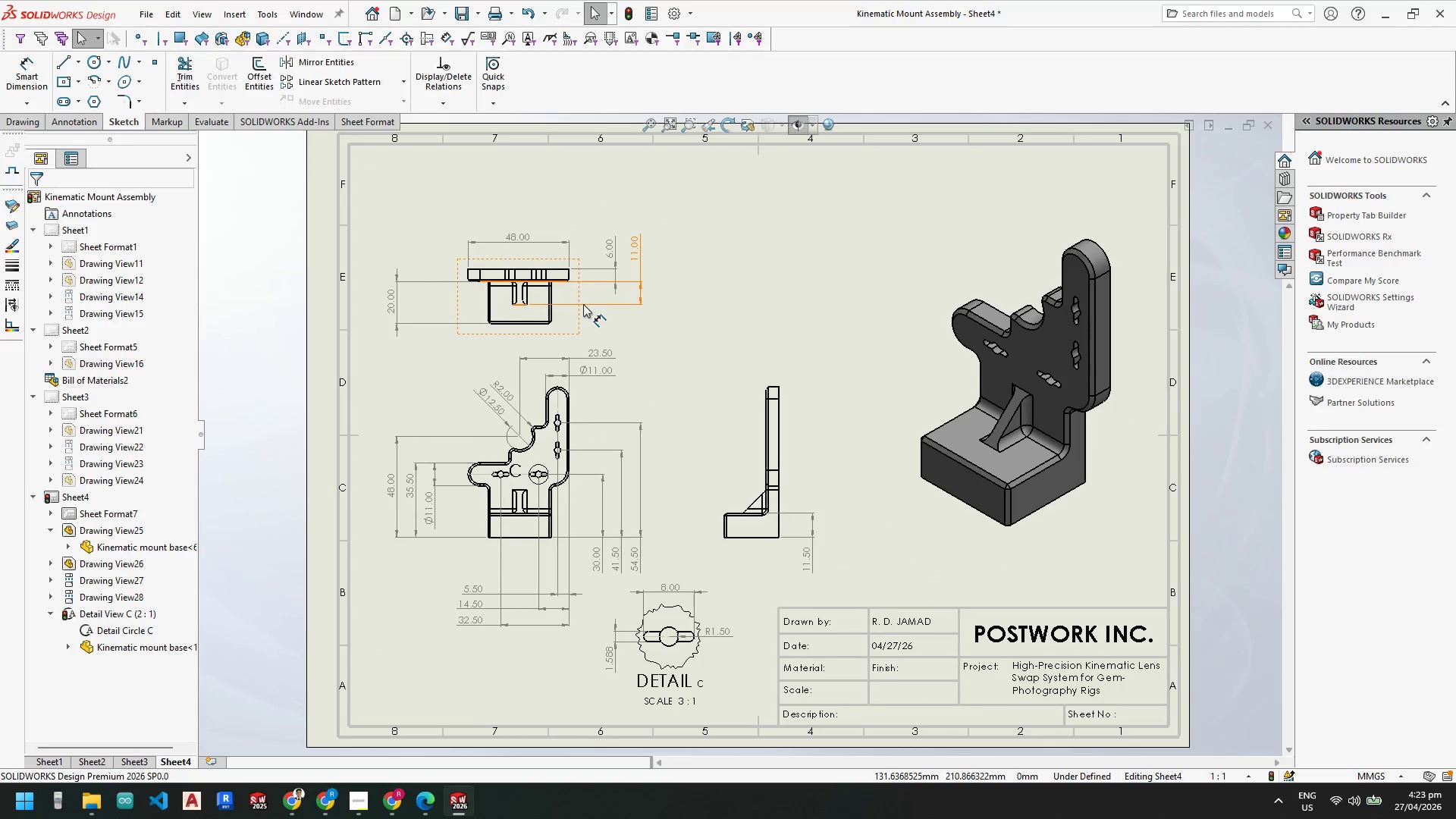 
left_click_drag(start_coordinate=[578, 316], to_coordinate=[575, 268])
 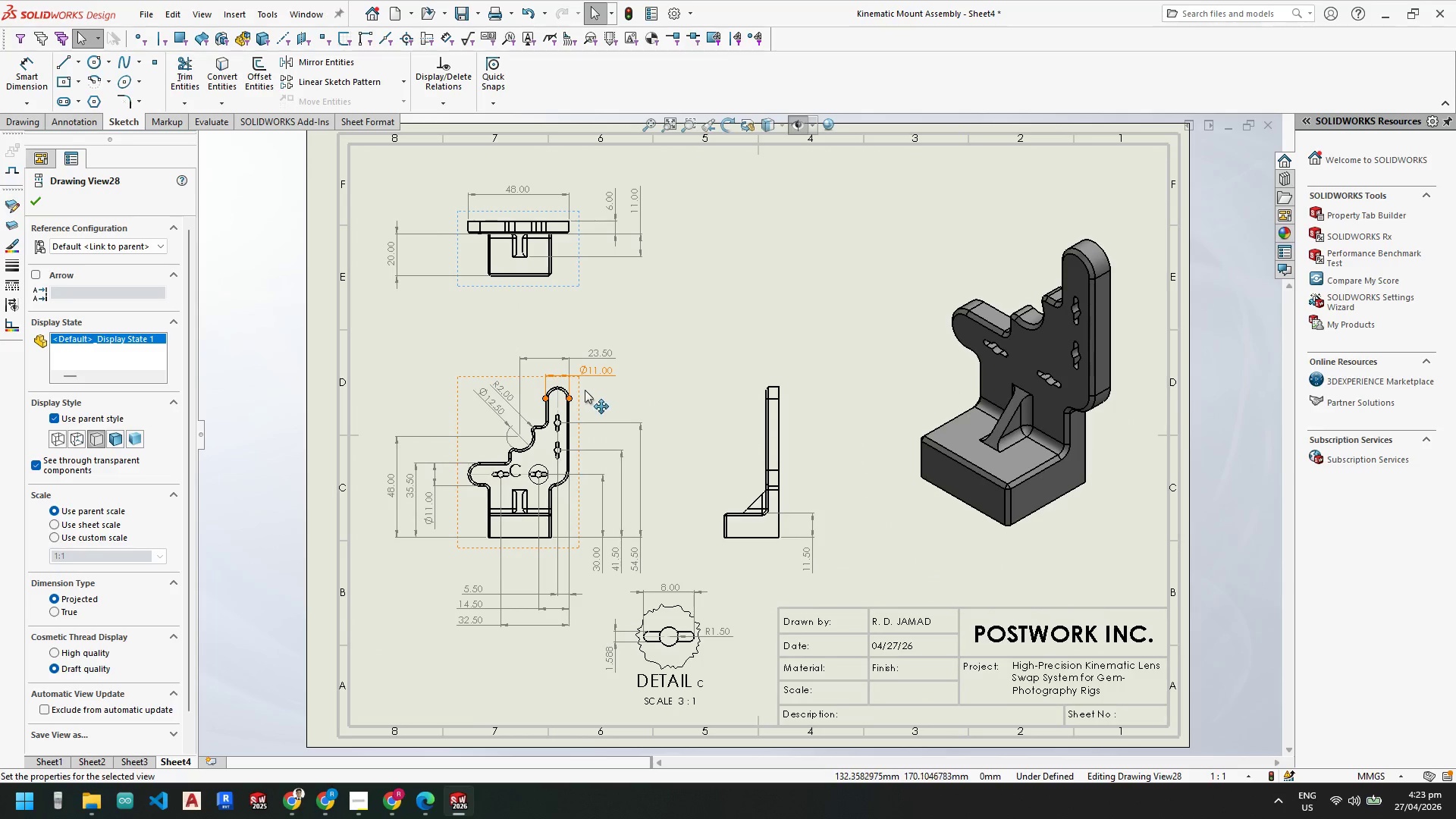 
left_click_drag(start_coordinate=[579, 396], to_coordinate=[571, 353])
 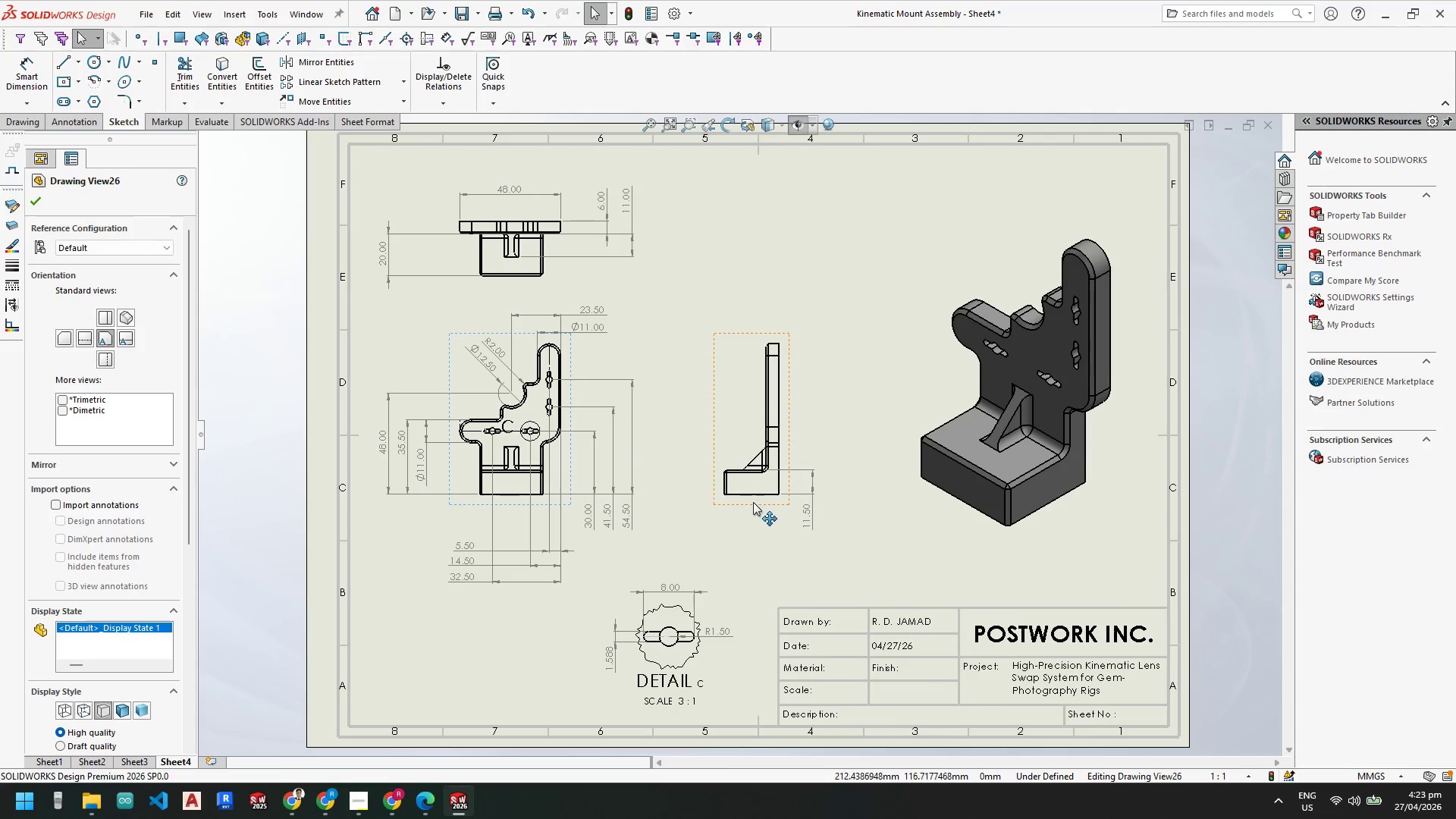 
left_click_drag(start_coordinate=[755, 505], to_coordinate=[708, 503])
 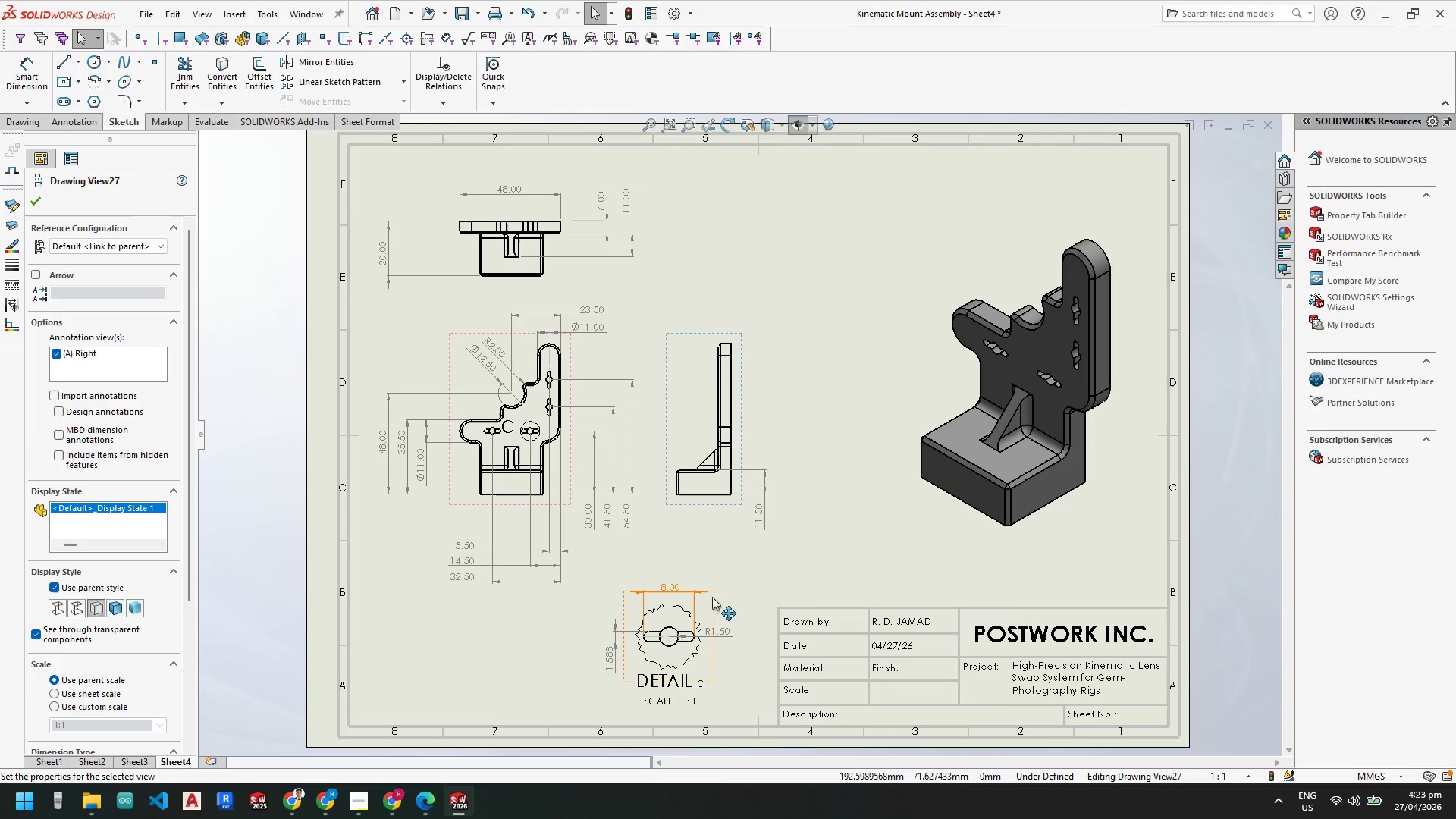 
left_click_drag(start_coordinate=[717, 602], to_coordinate=[719, 551])
 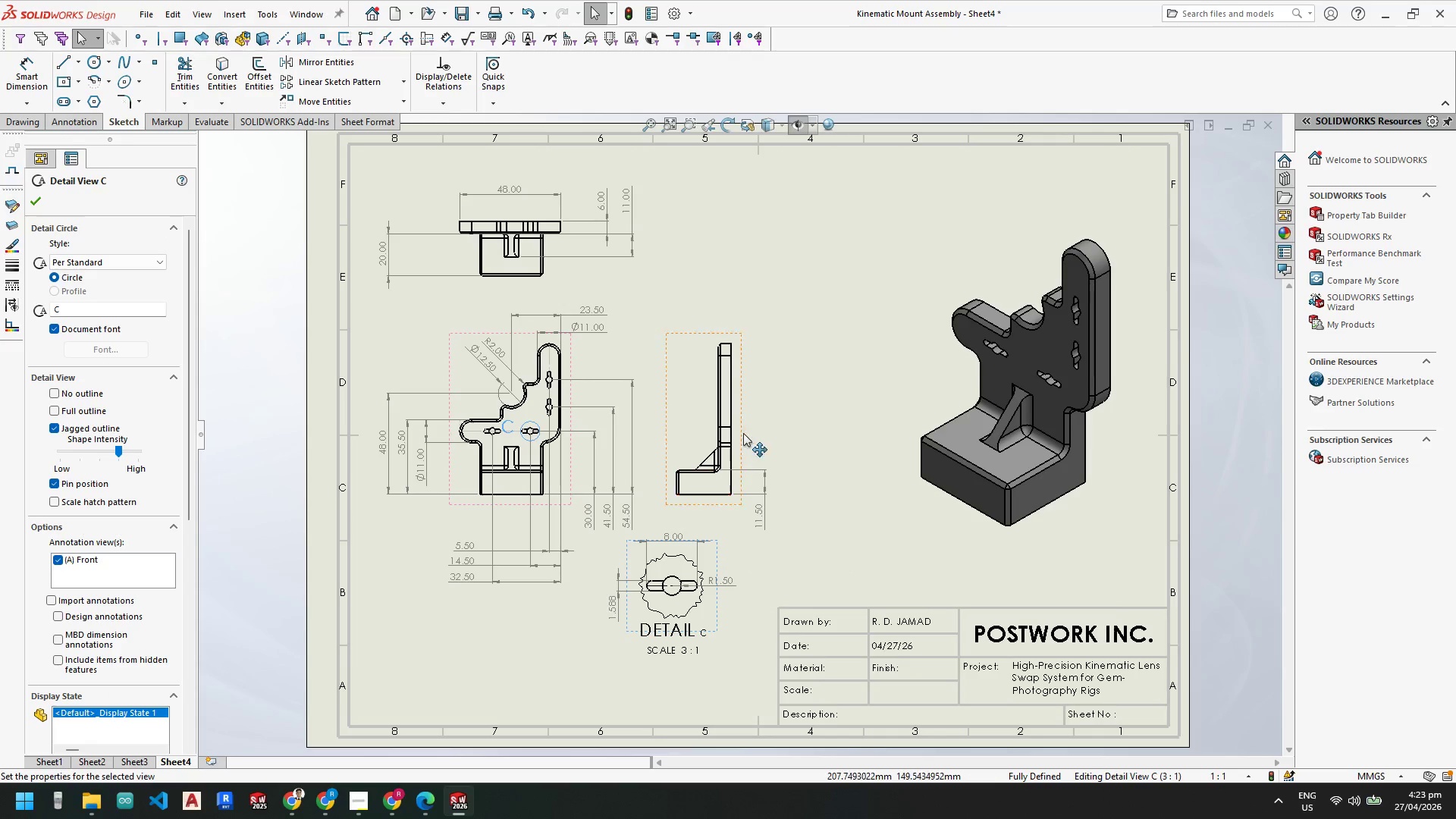 
scroll: coordinate [769, 426], scroll_direction: down, amount: 2.0
 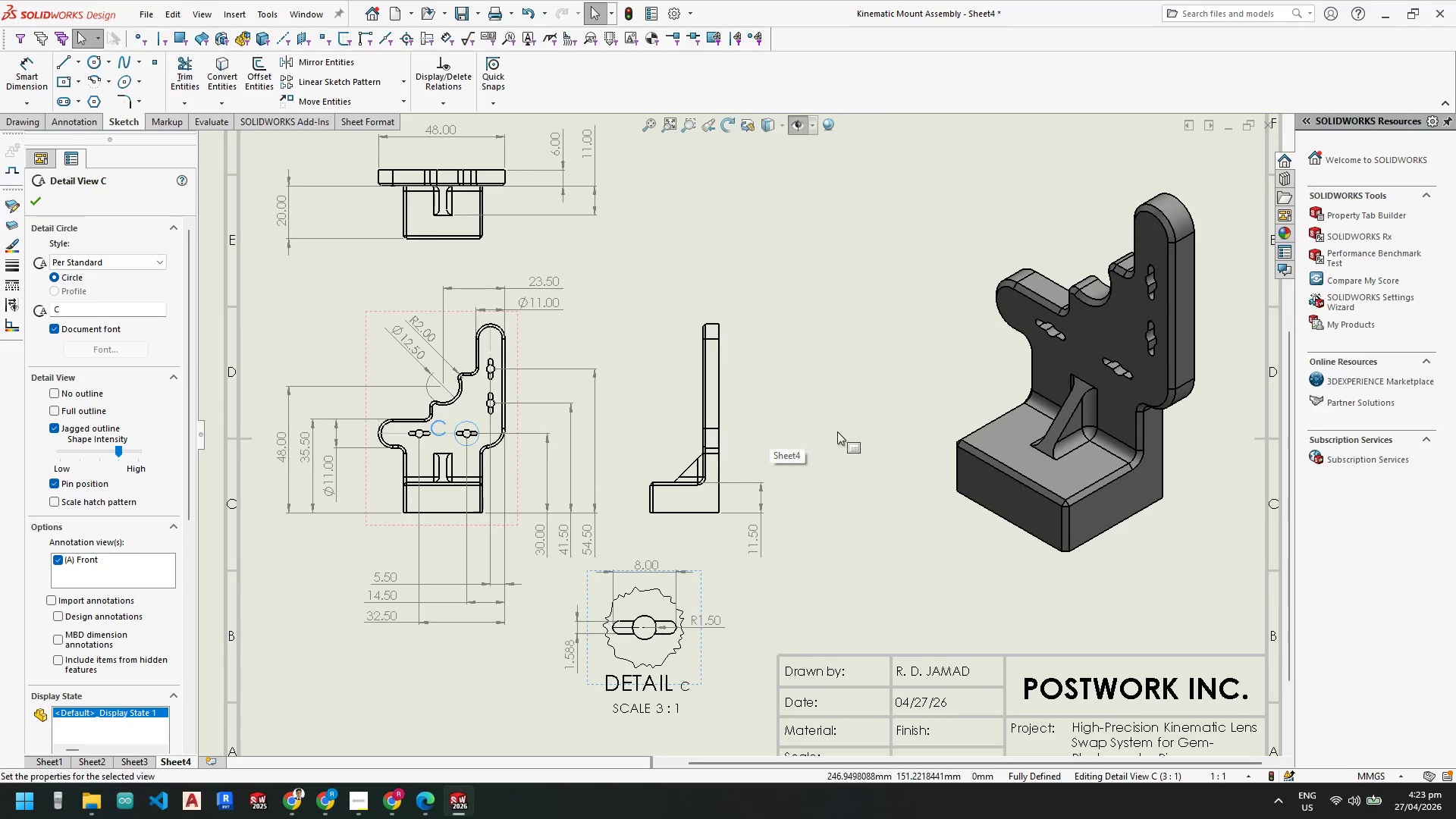 
left_click([822, 422])
 